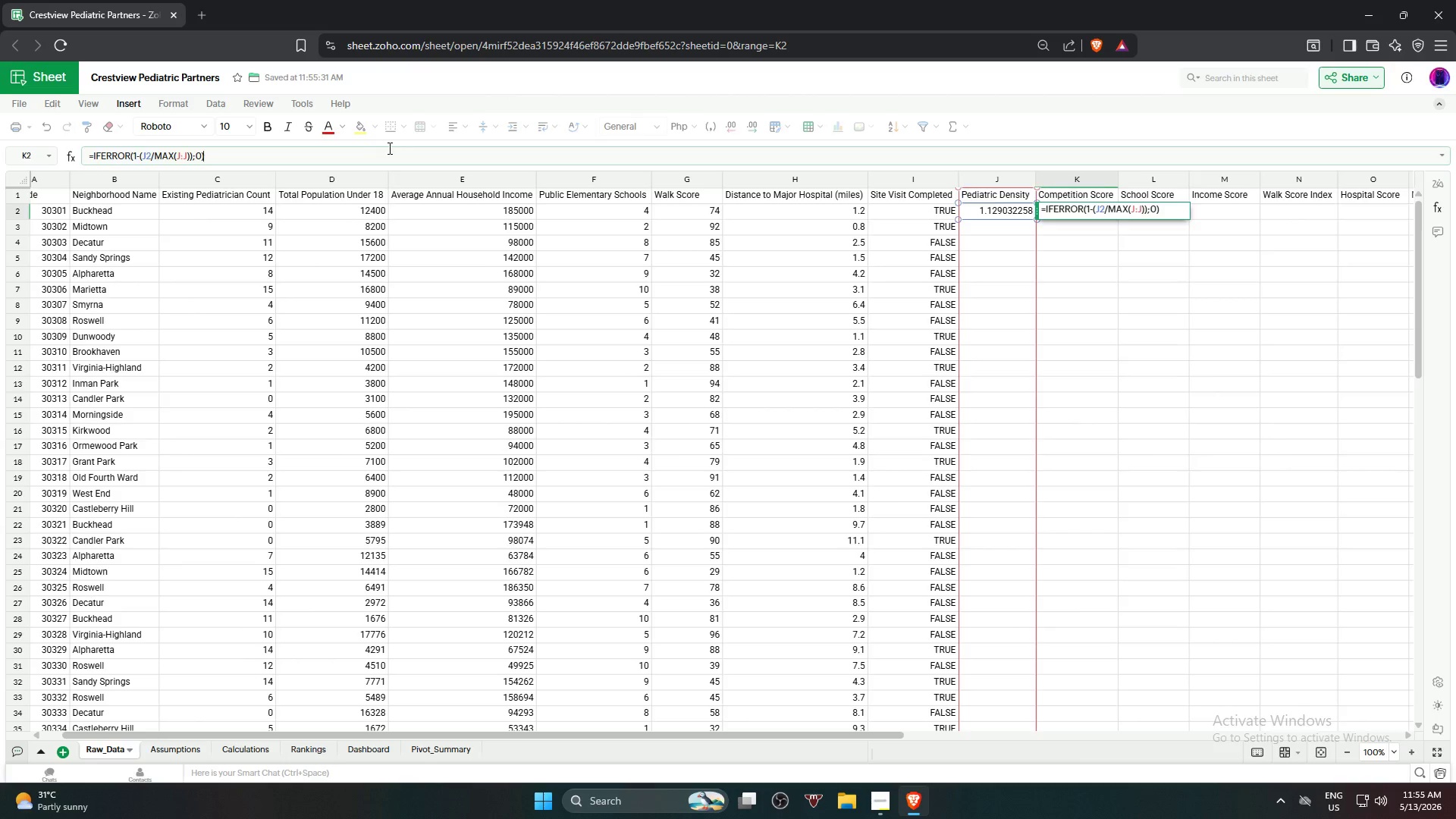 
key(Enter)
 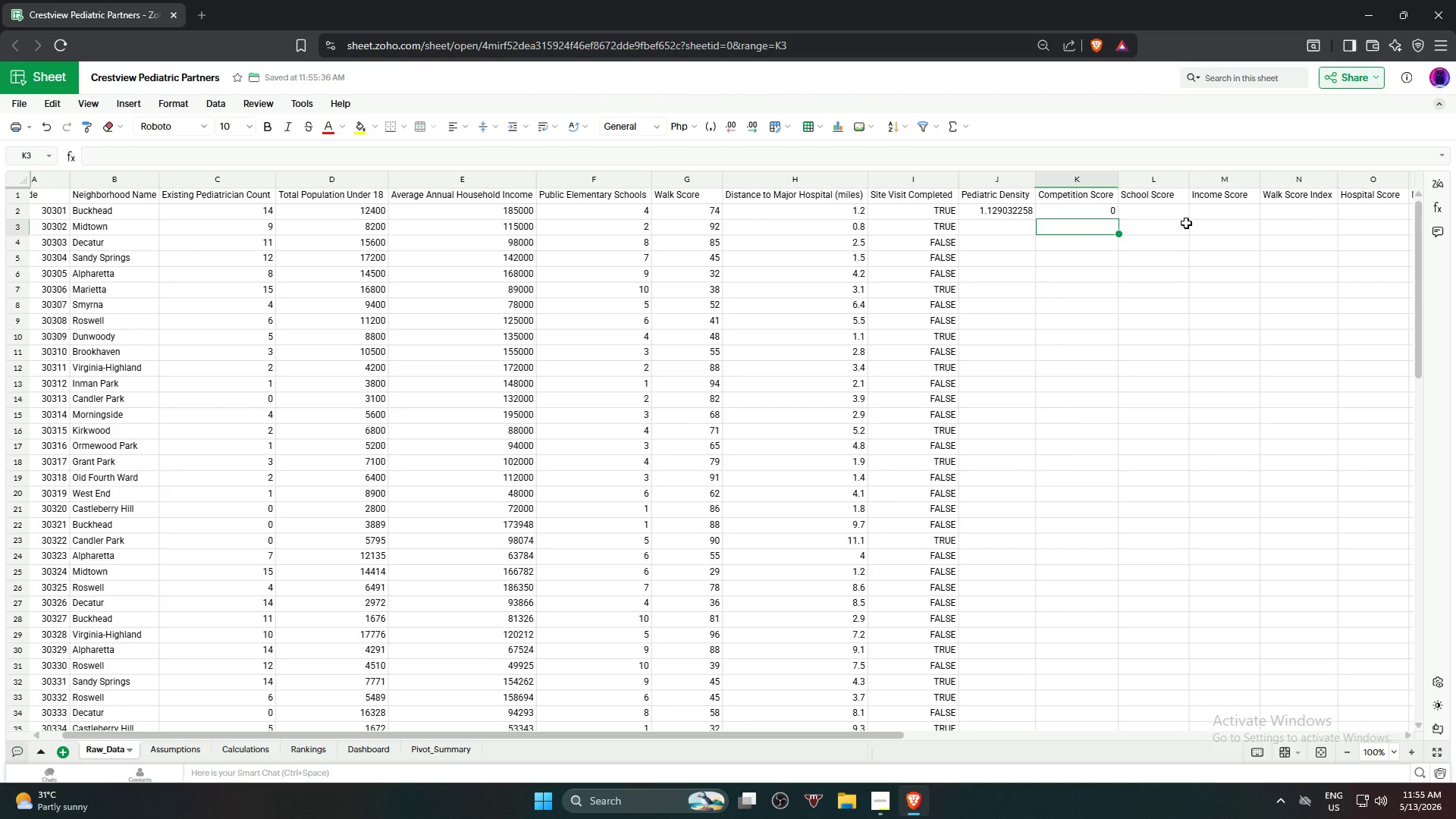 
left_click([1100, 213])
 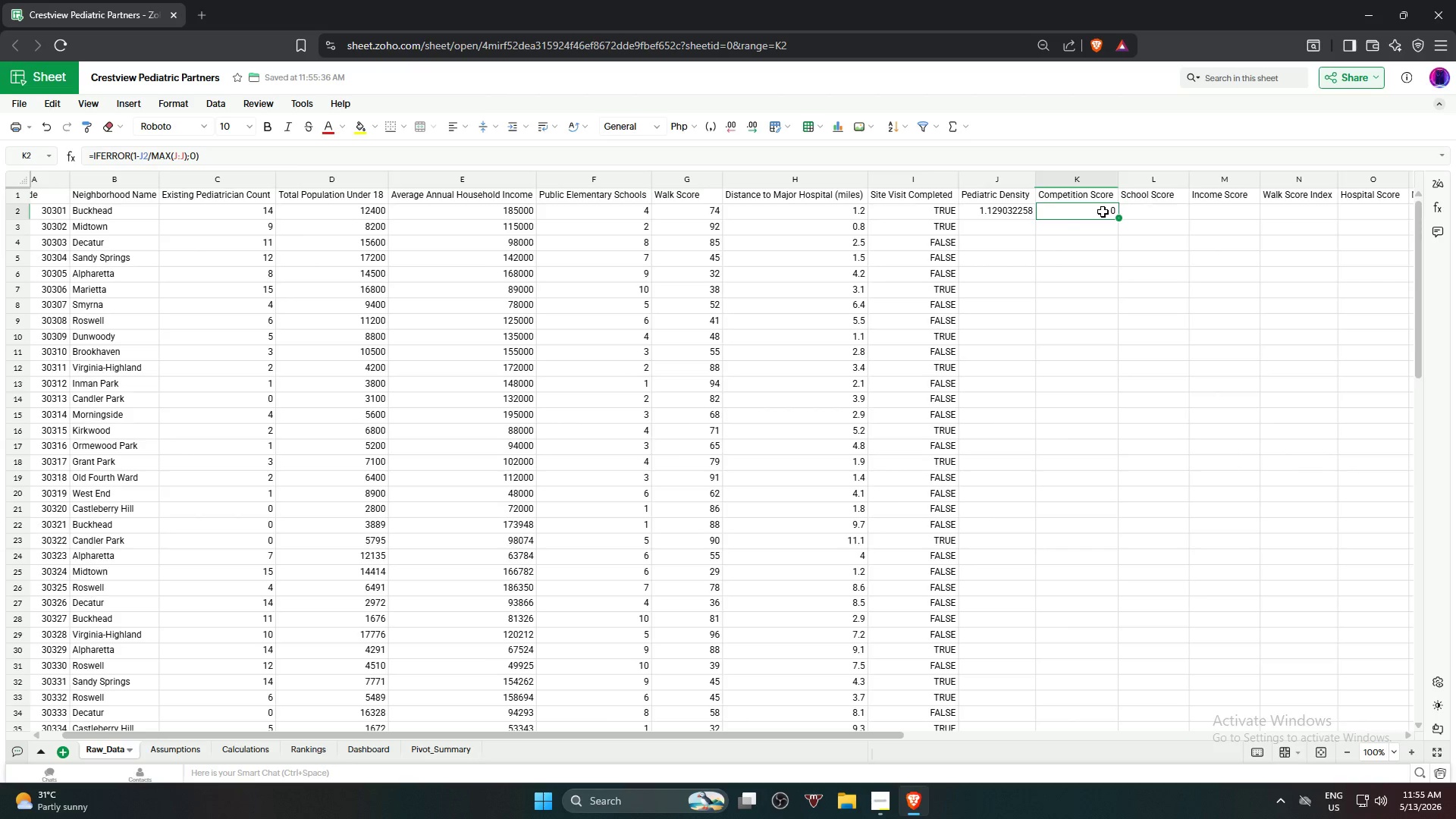 
wait(5.42)
 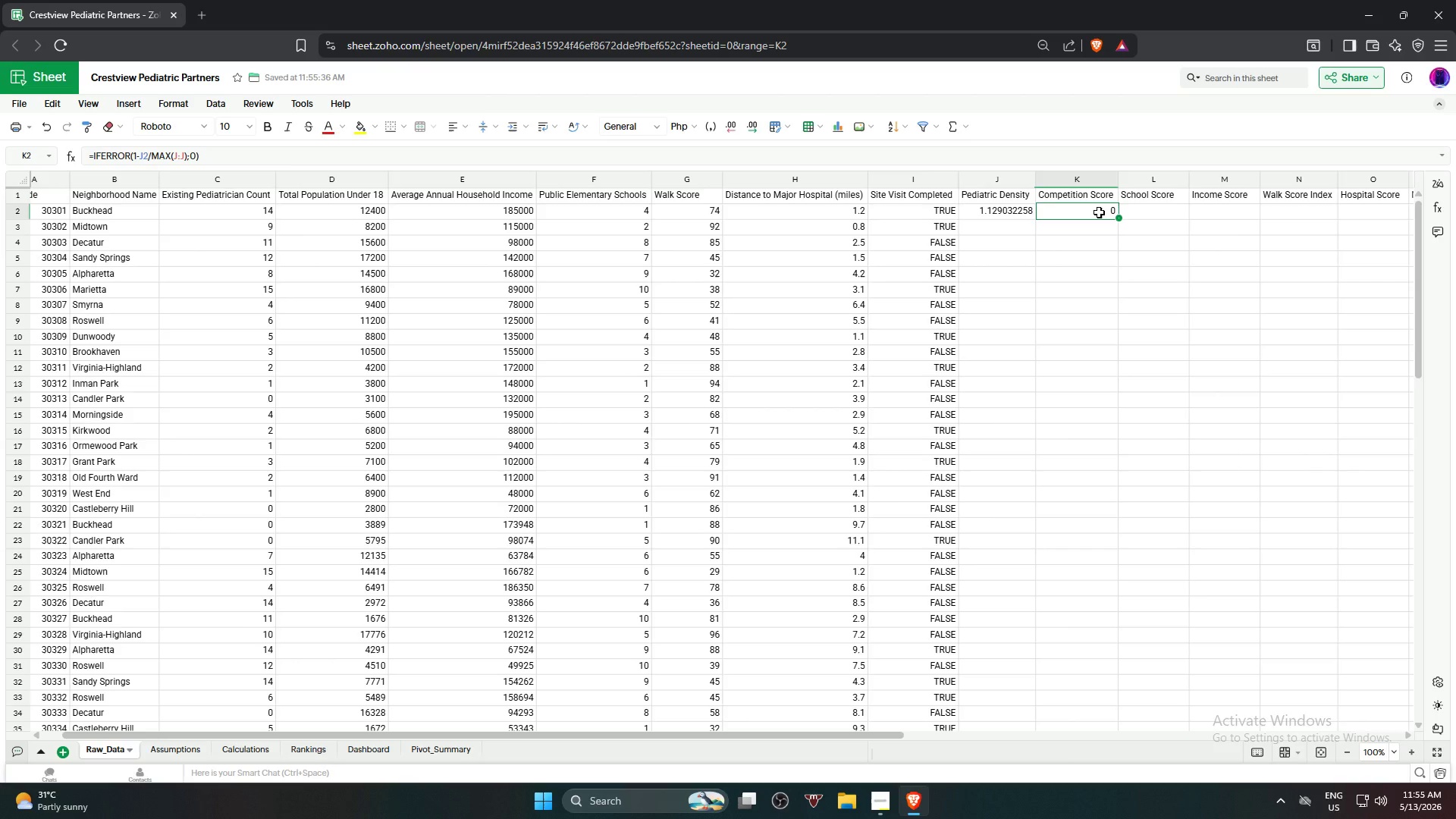 
left_click([1008, 213])
 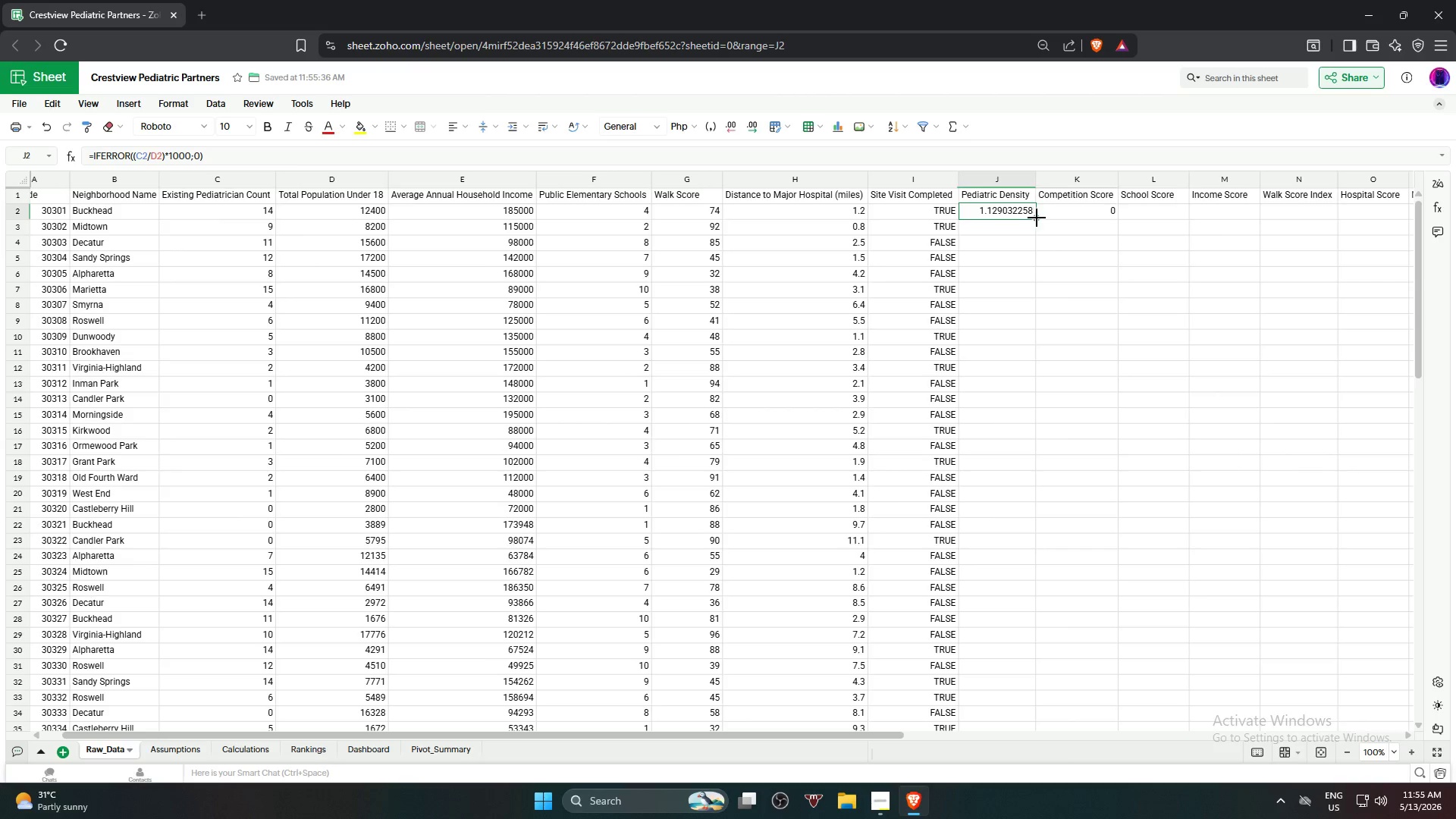 
left_click_drag(start_coordinate=[1037, 217], to_coordinate=[987, 385])
 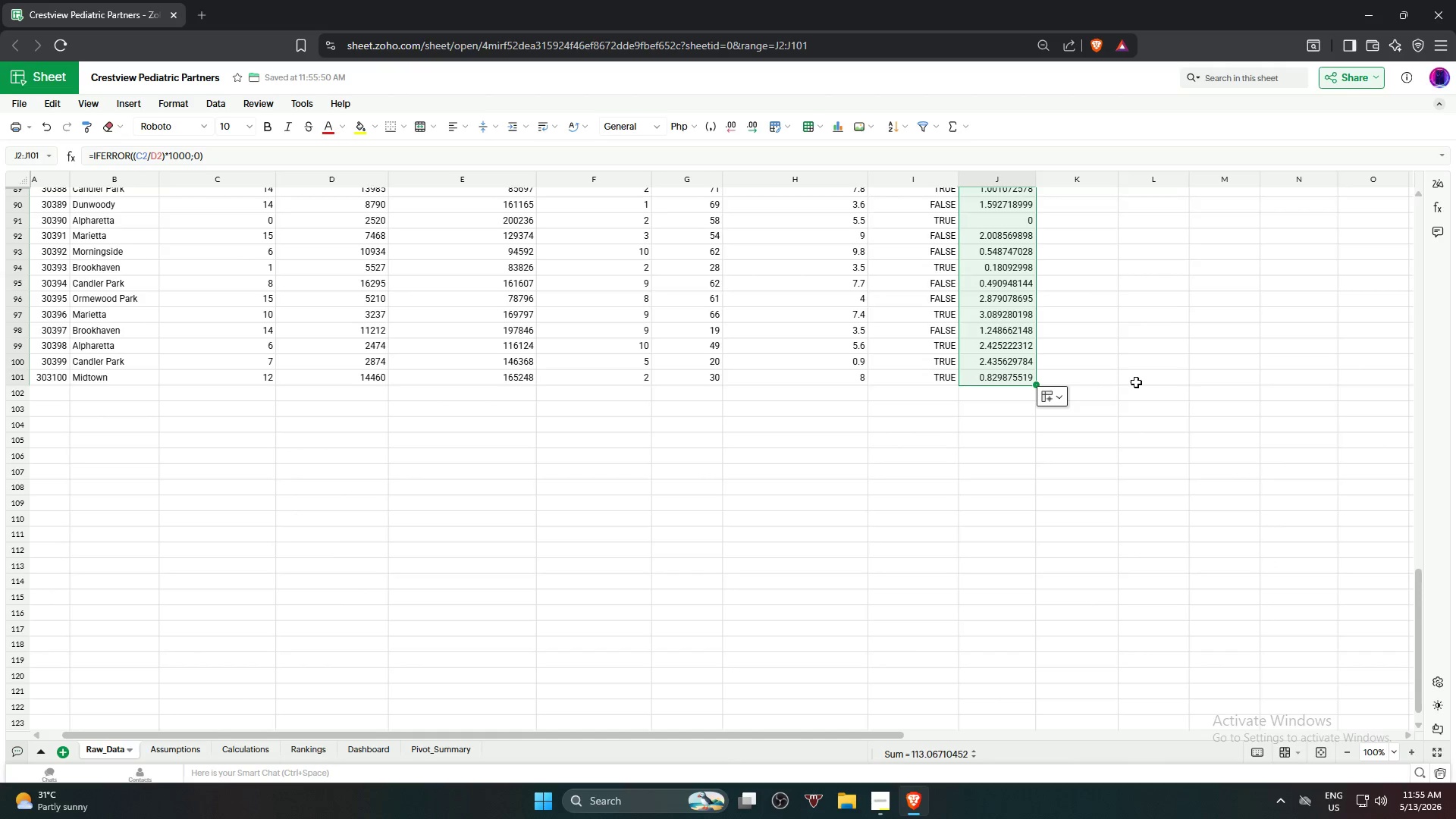 
left_click([1147, 325])
 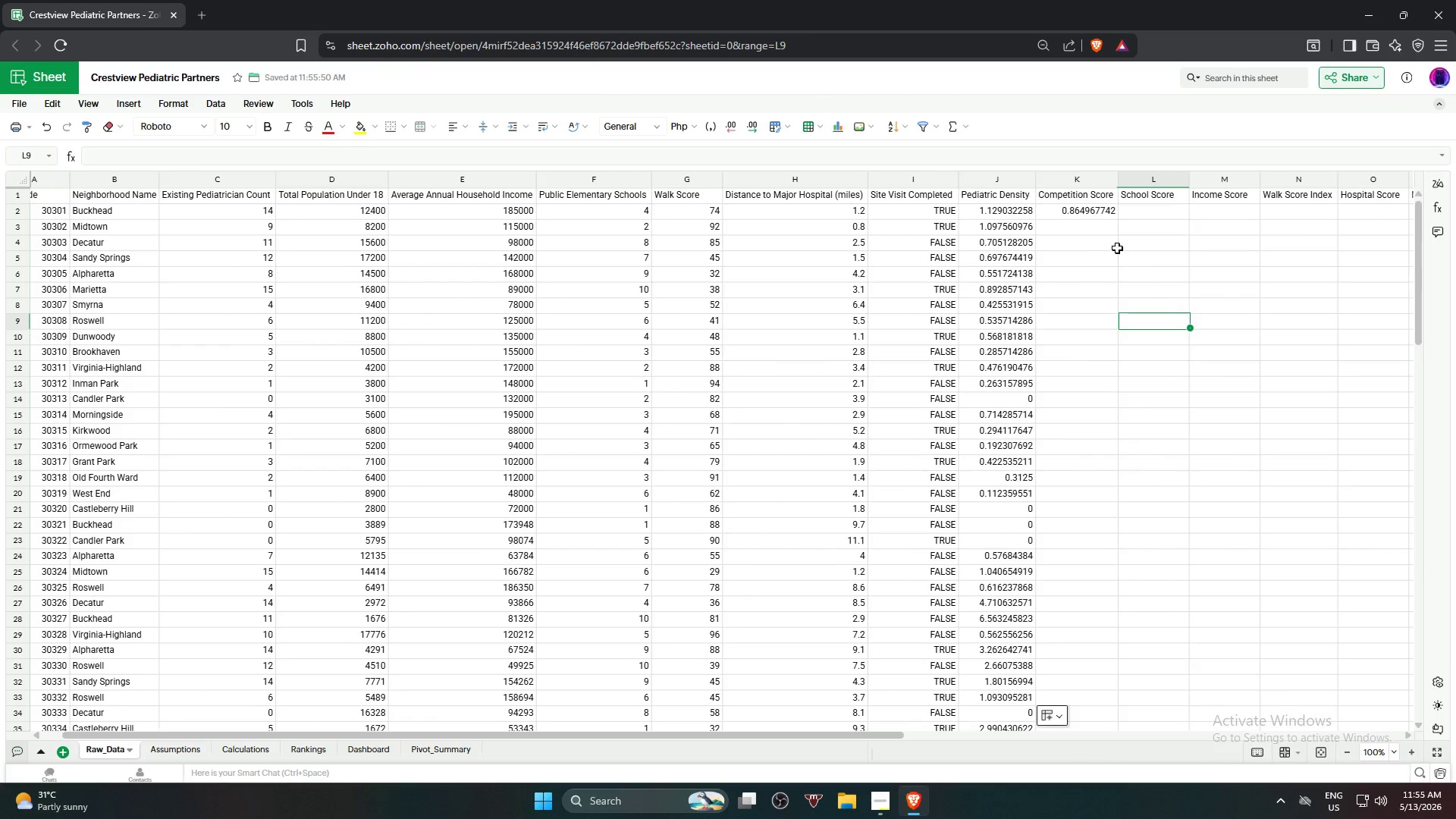 
scroll: coordinate [1144, 350], scroll_direction: up, amount: 22.0
 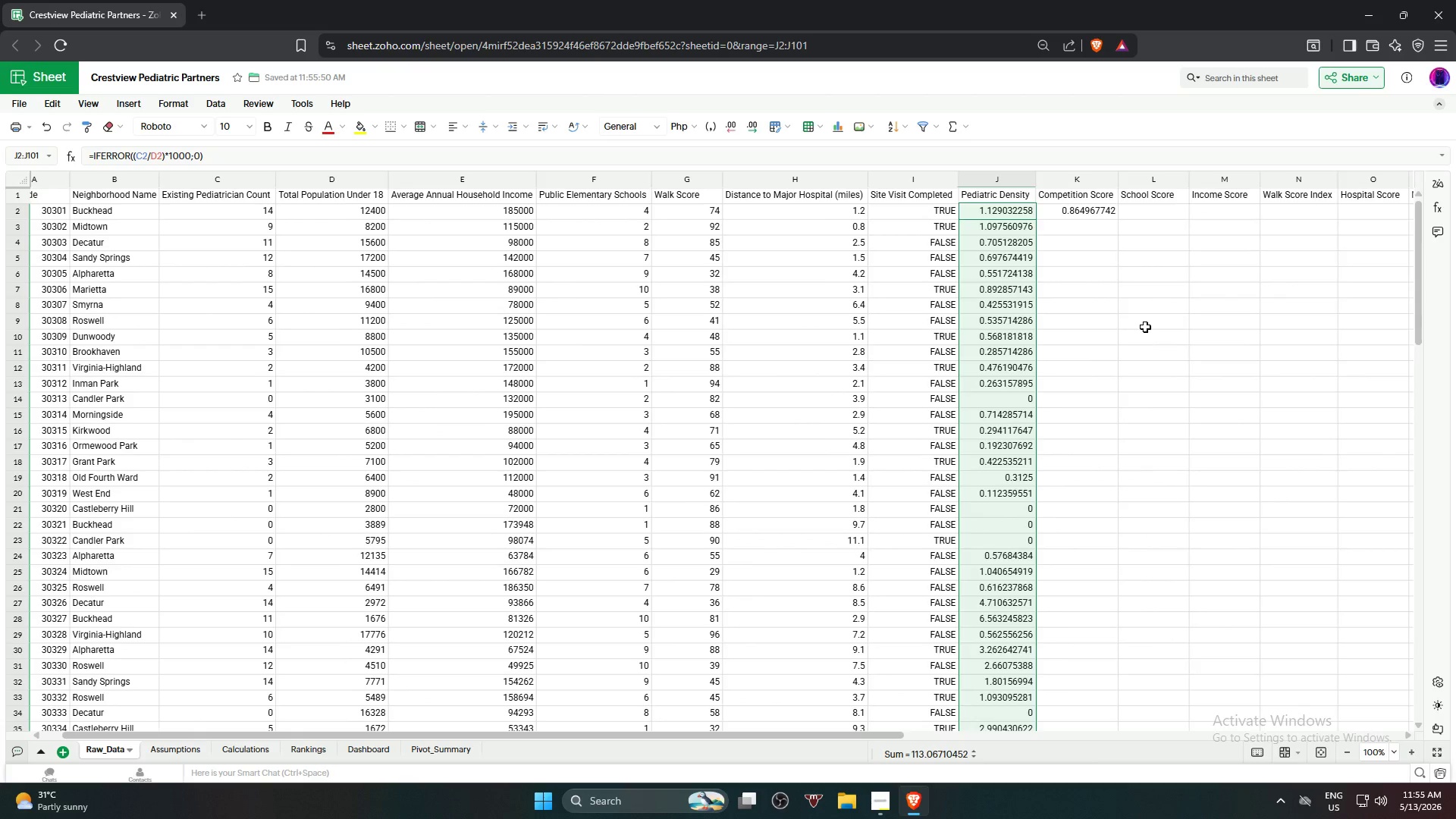 
left_click([1091, 206])
 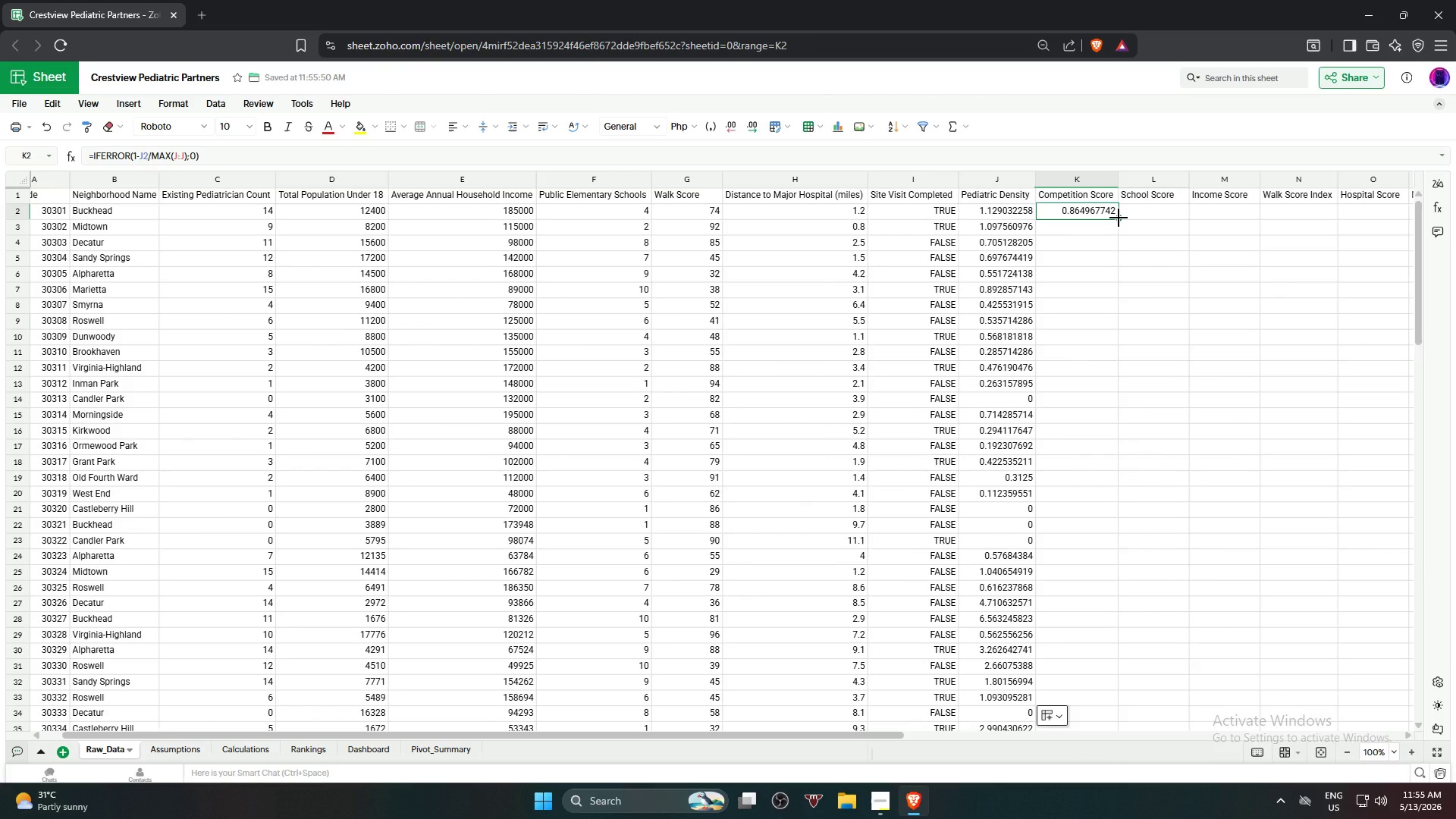 
left_click_drag(start_coordinate=[1119, 218], to_coordinate=[1094, 487])
 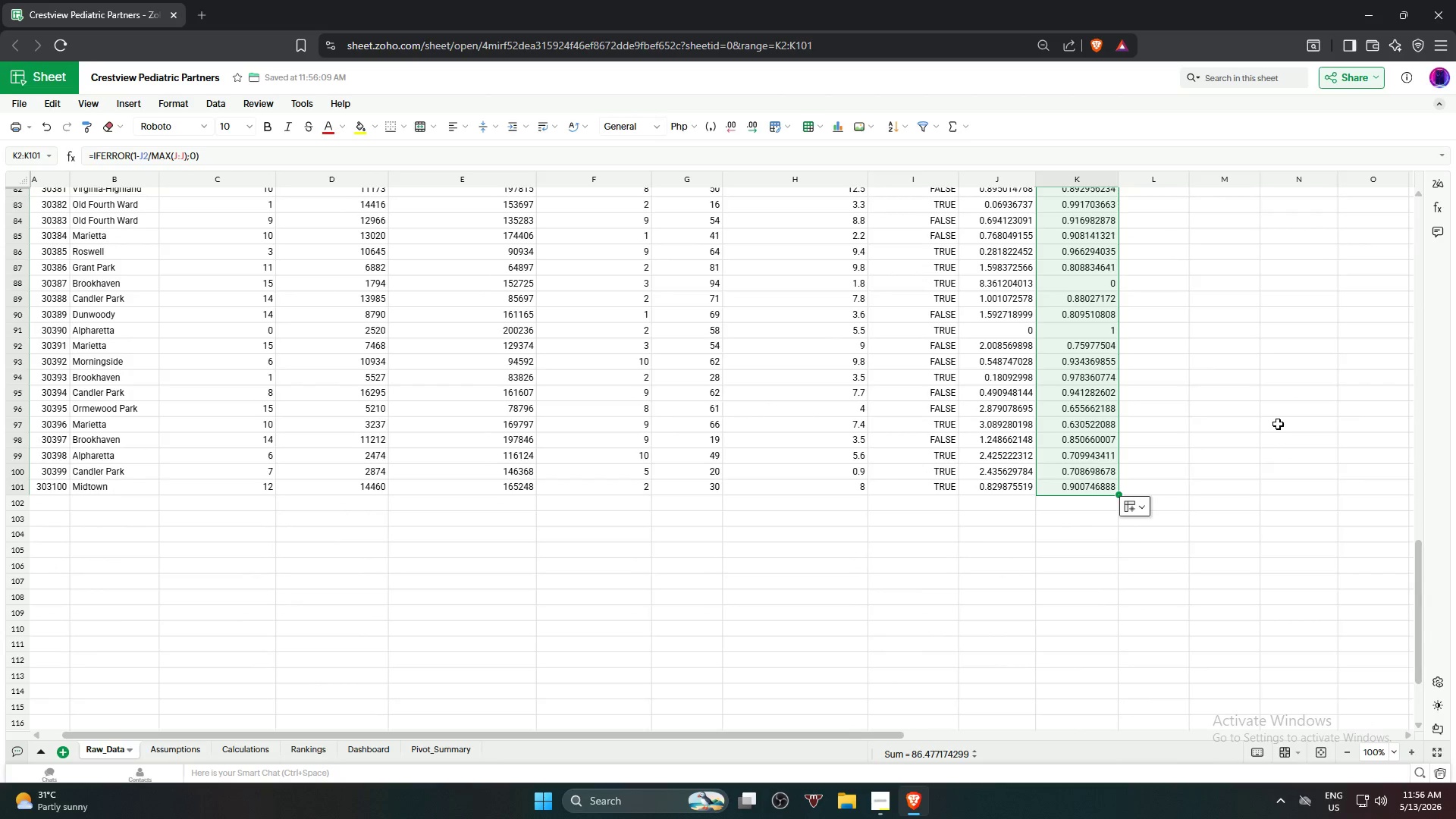 
scroll: coordinate [1263, 388], scroll_direction: up, amount: 21.0
 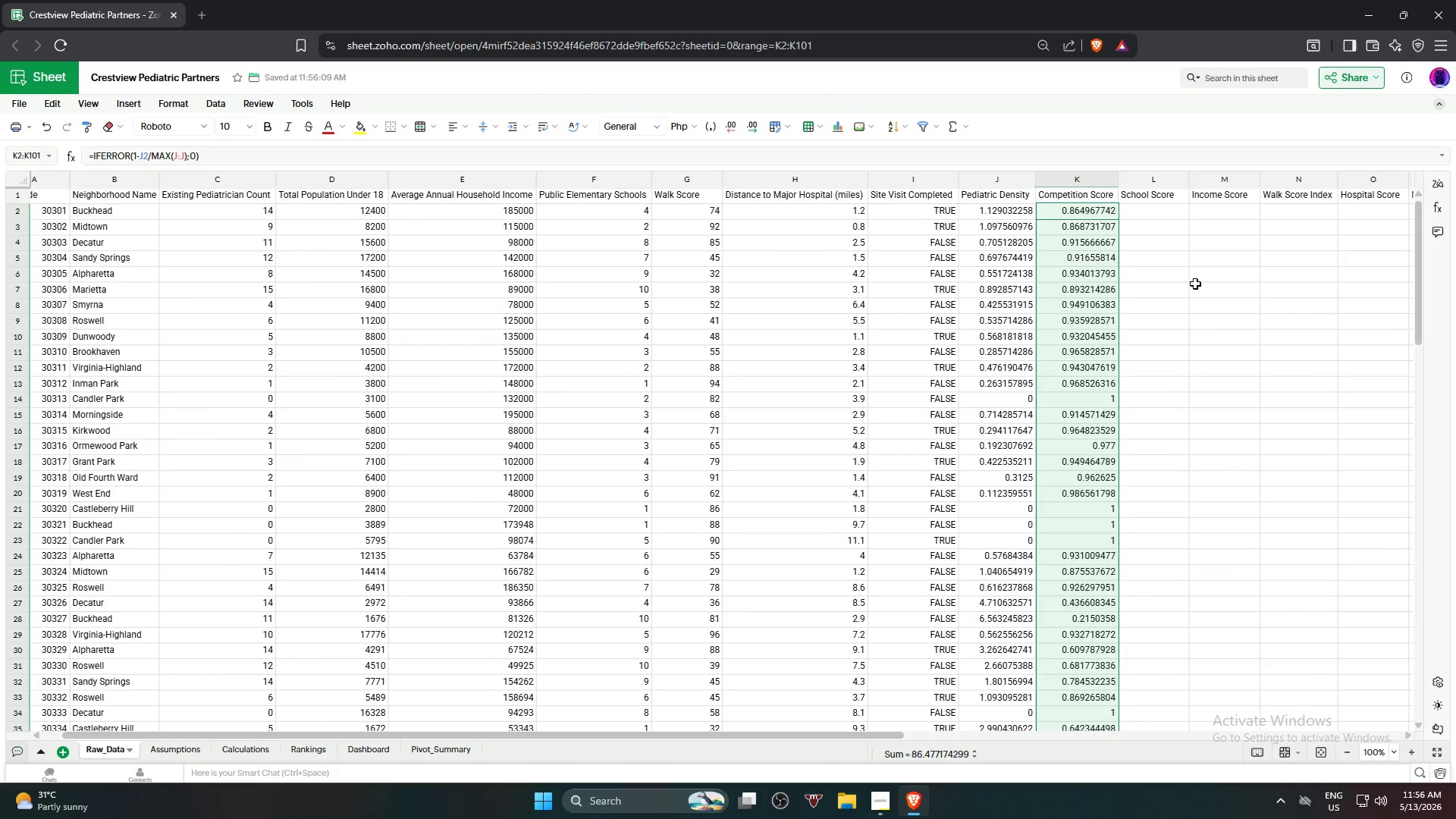 
left_click([1196, 284])
 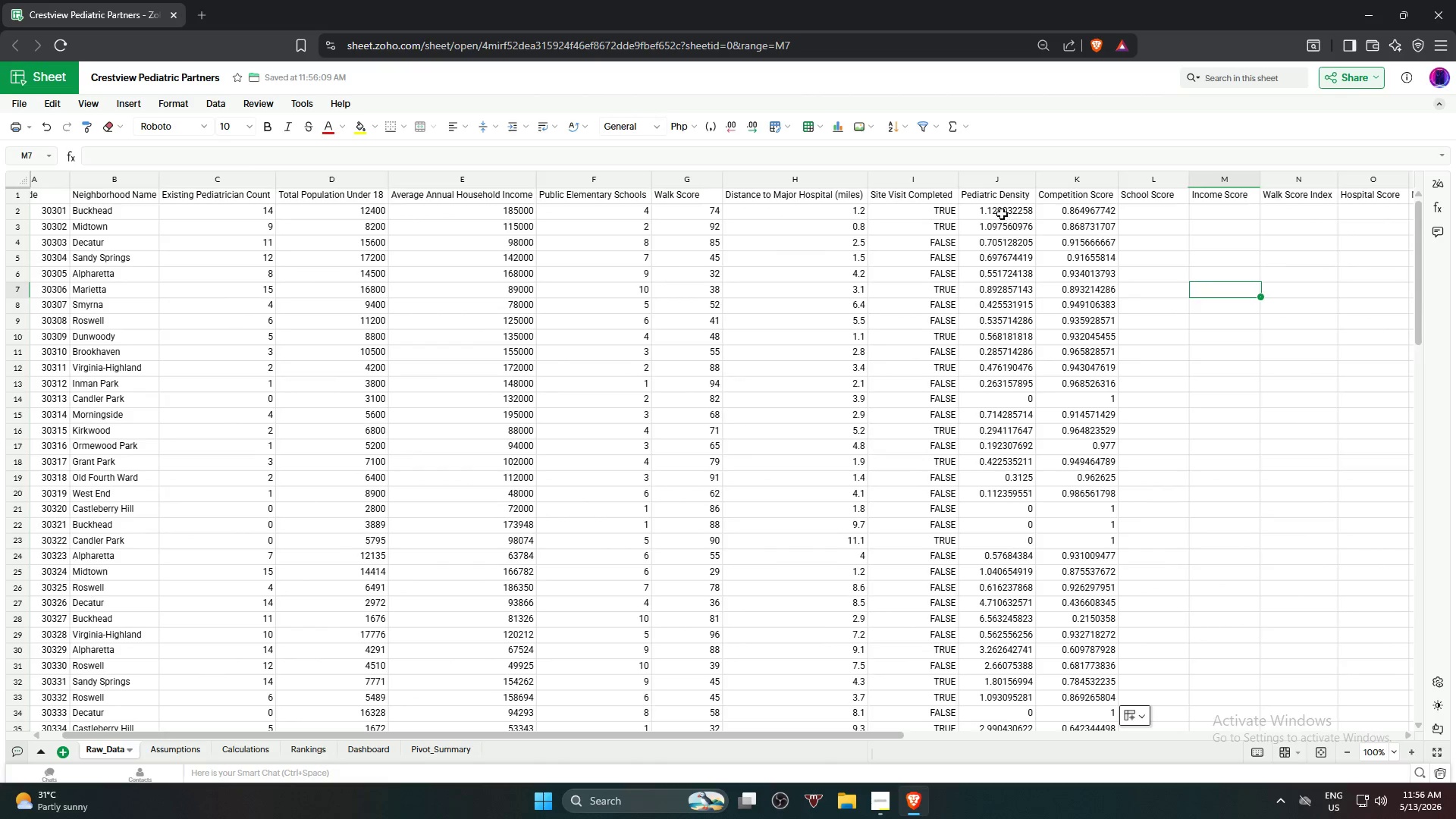 
left_click([1002, 213])
 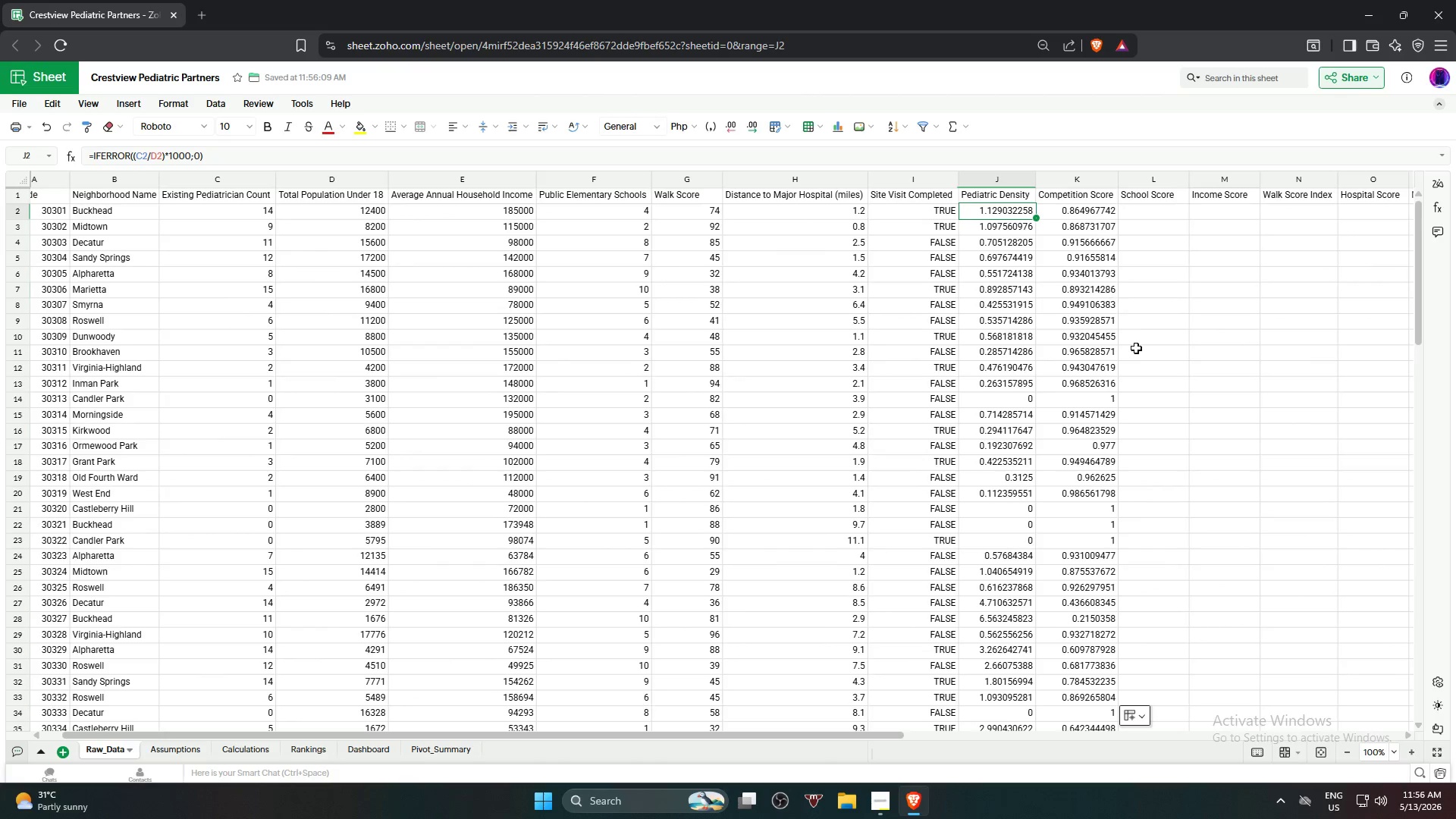 
hold_key(key=ShiftLeft, duration=1.03)
 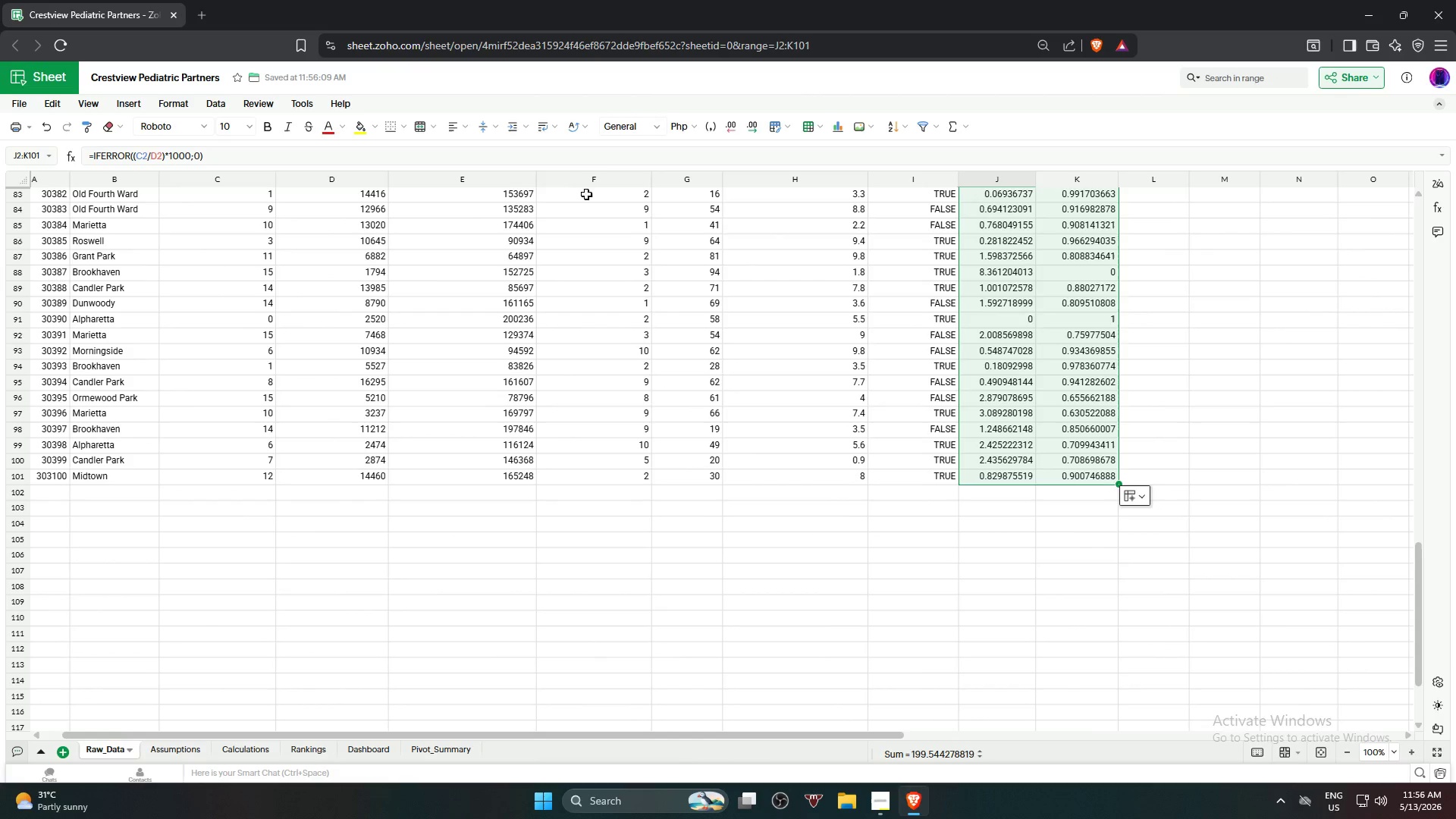 
scroll: coordinate [1108, 405], scroll_direction: down, amount: 17.0
 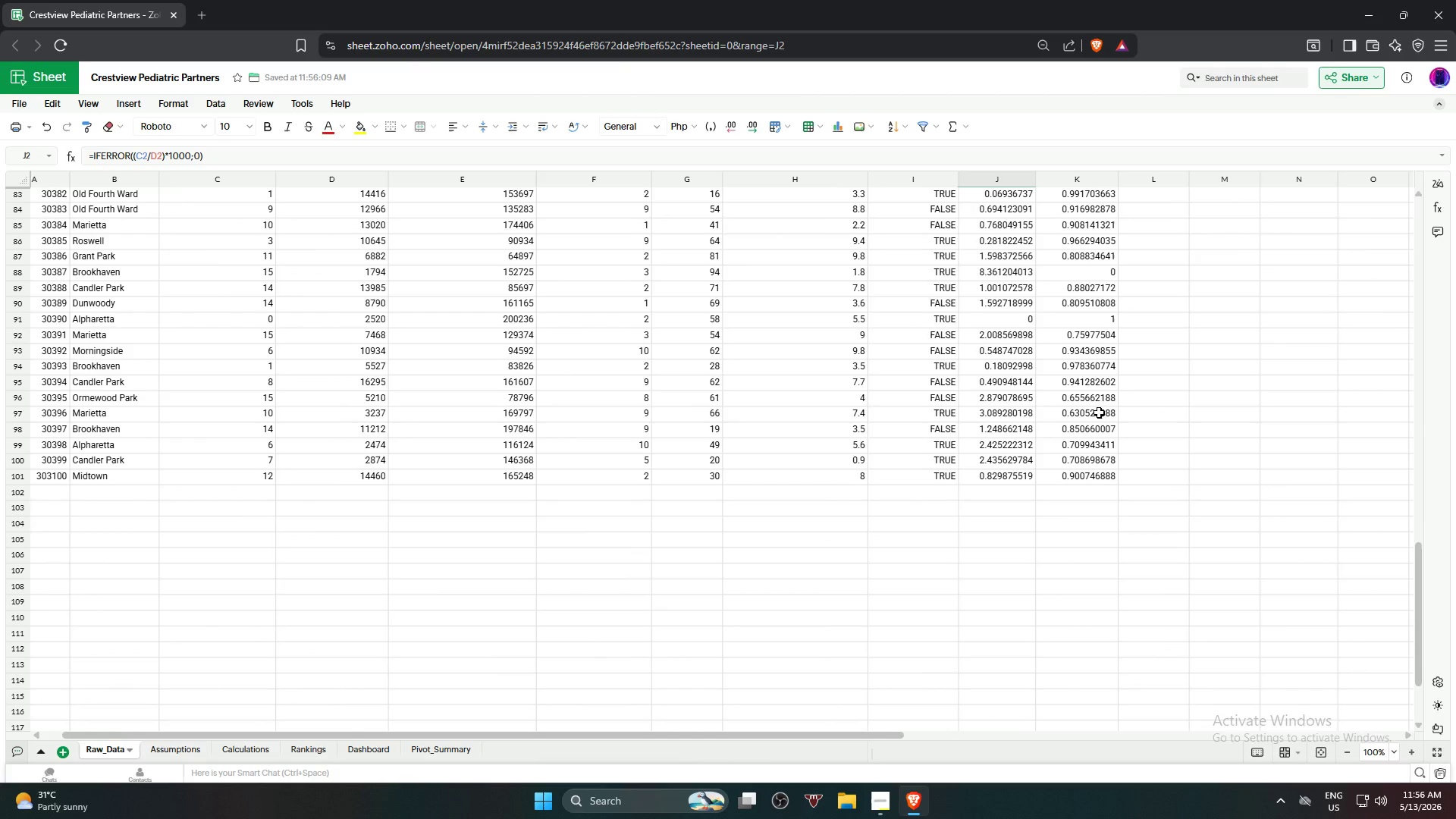 
left_click([1073, 473])
 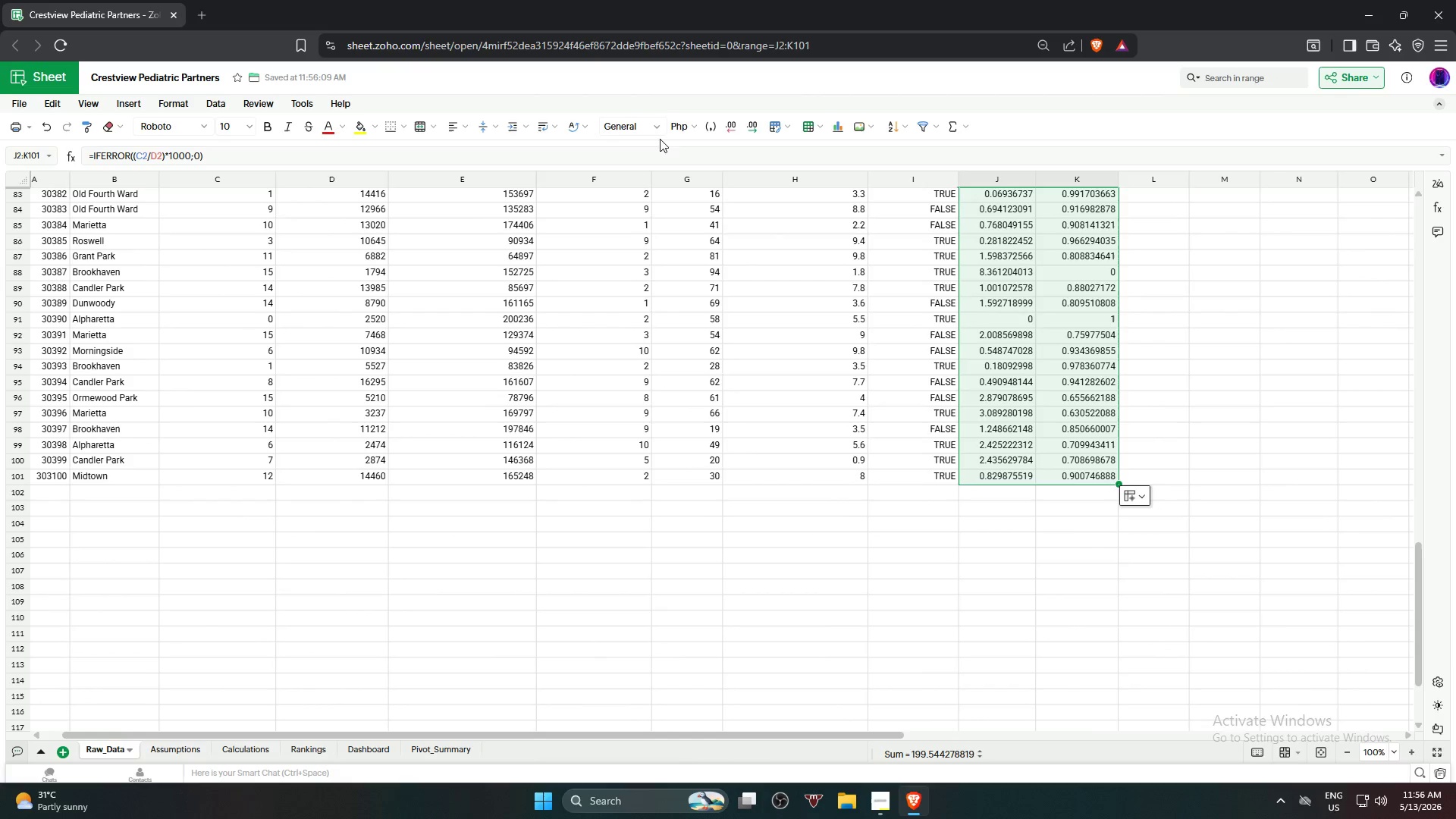 
left_click([654, 132])
 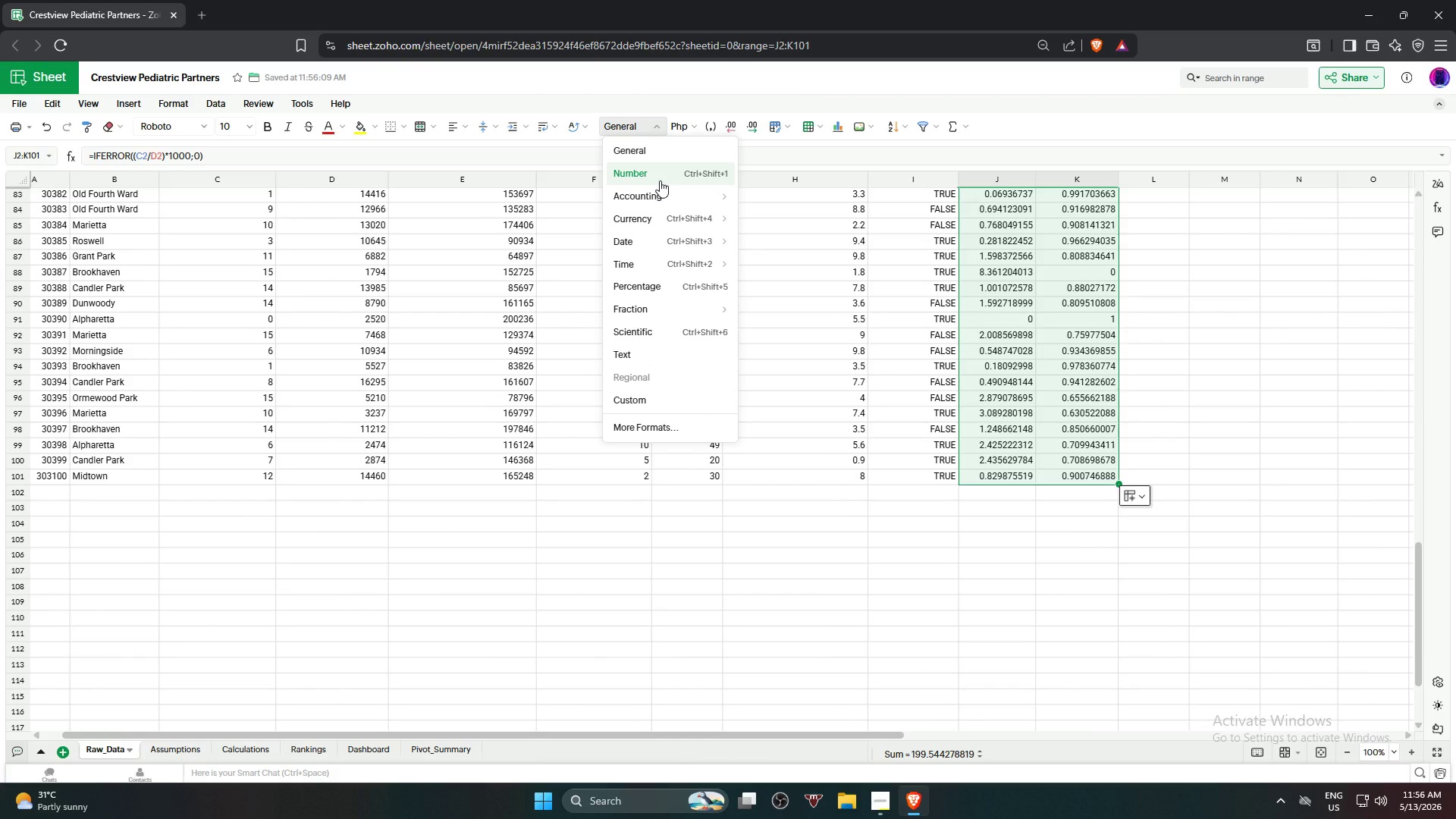 
left_click([660, 180])
 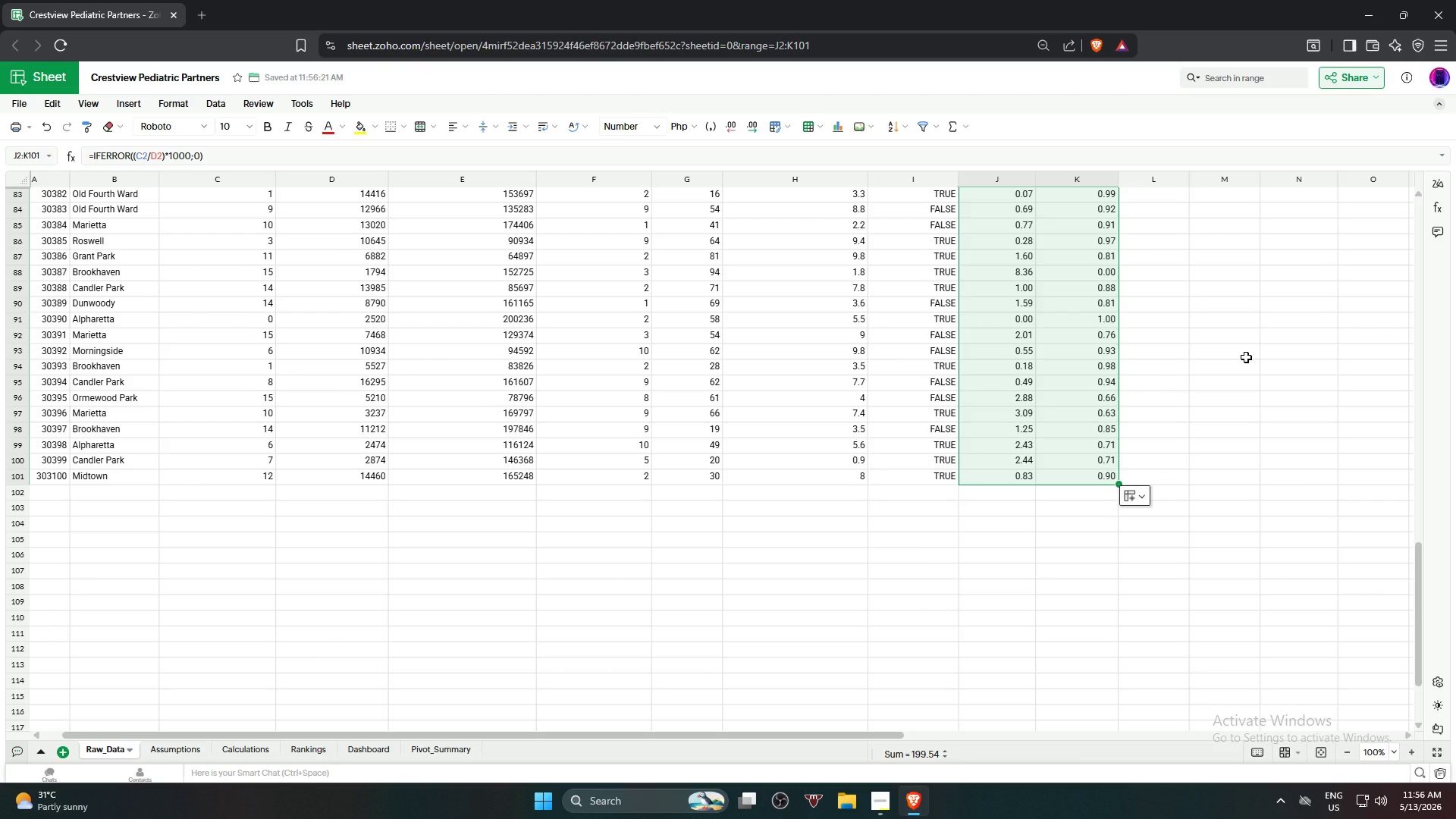 
wait(5.97)
 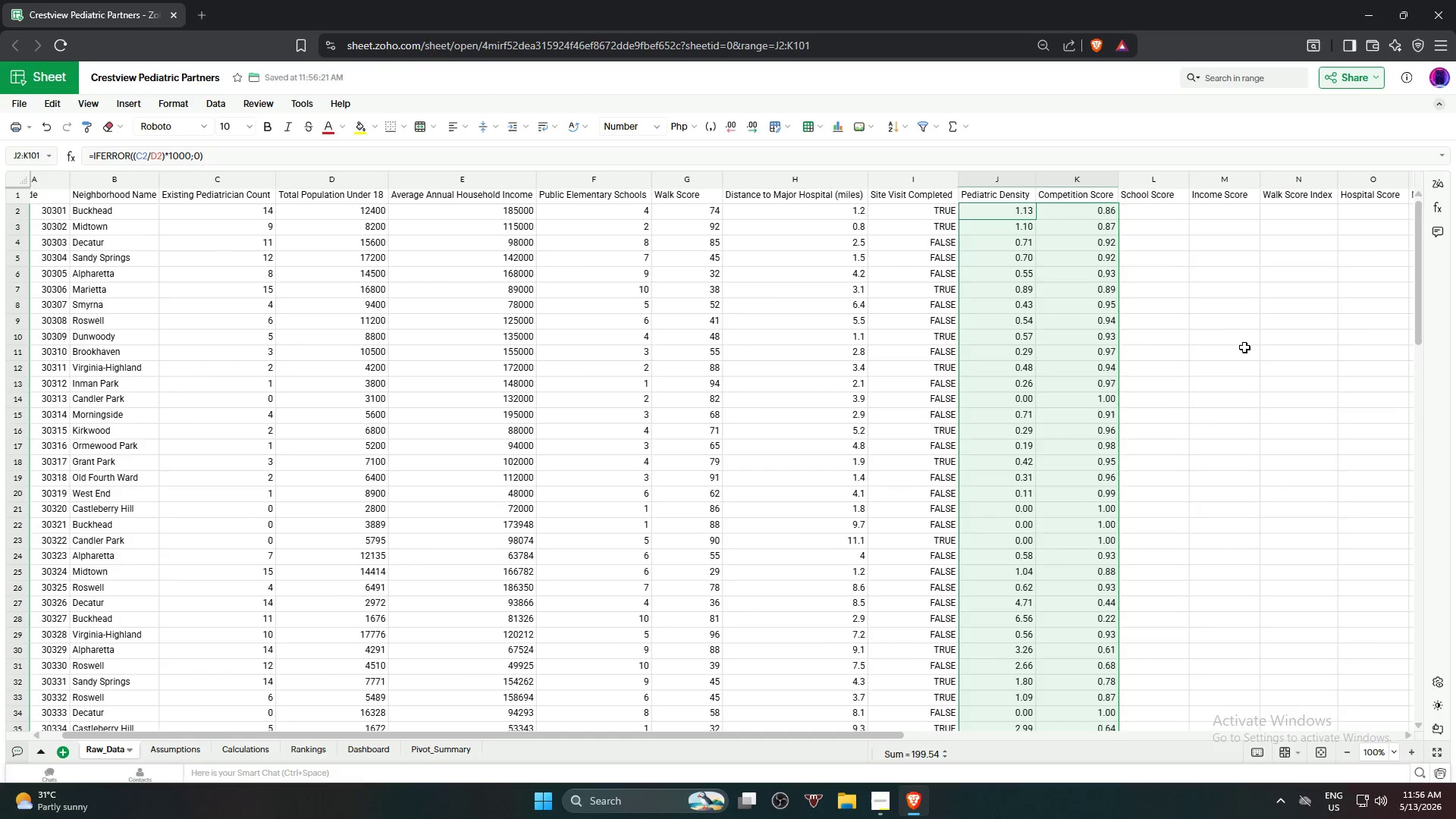 
left_click([1244, 346])
 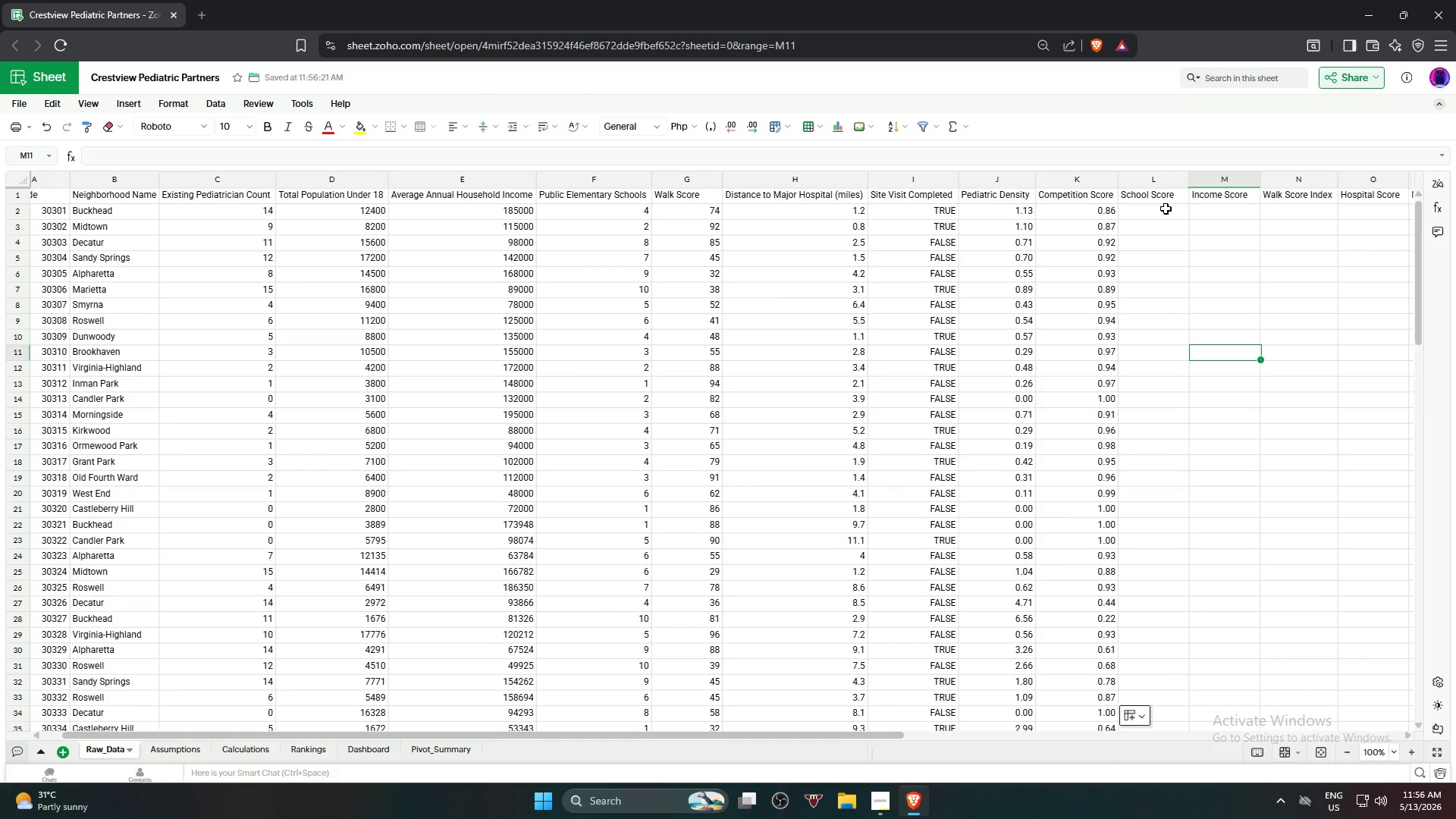 
scroll: coordinate [1246, 352], scroll_direction: up, amount: 21.0
 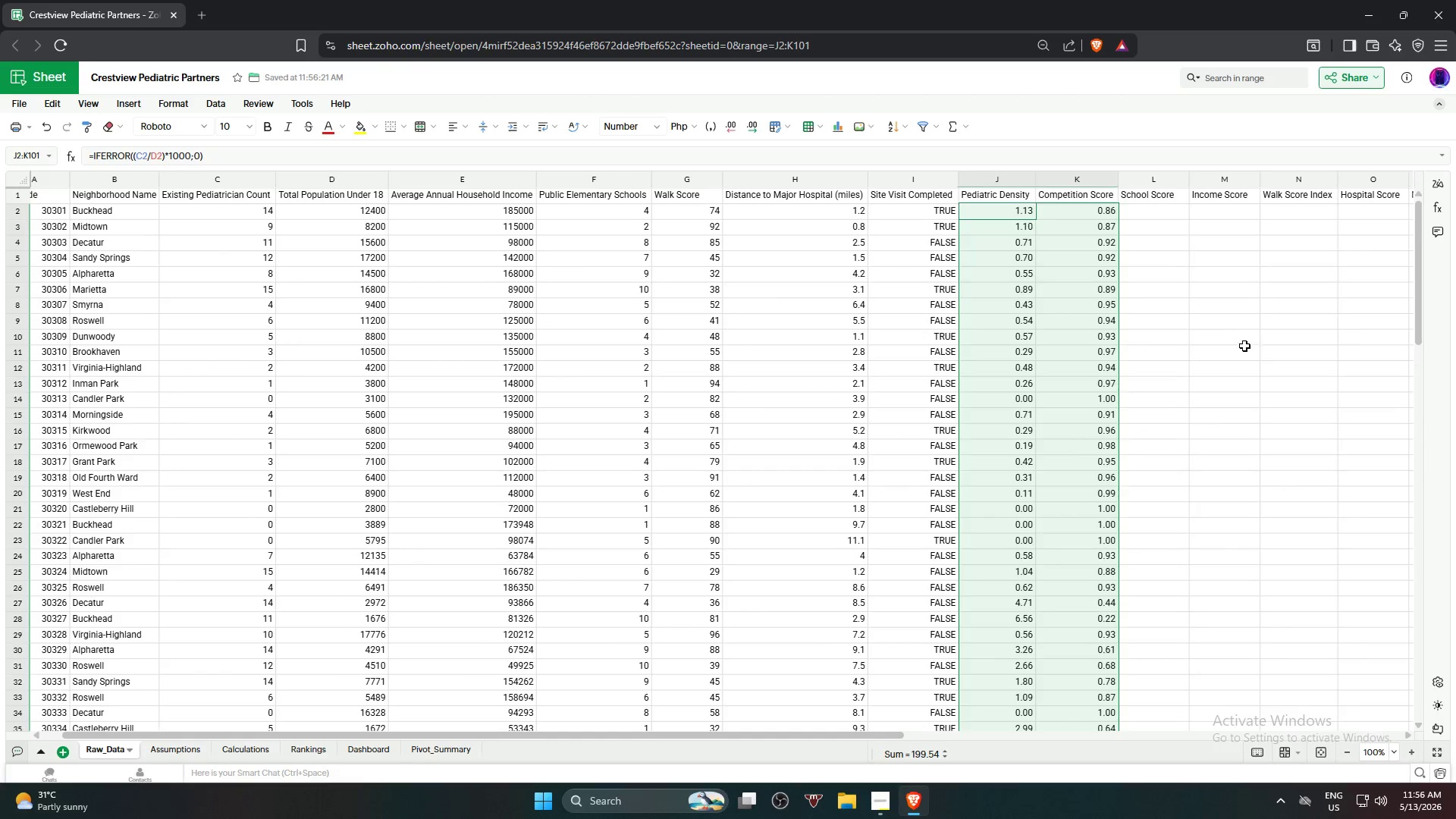 
left_click([1166, 209])
 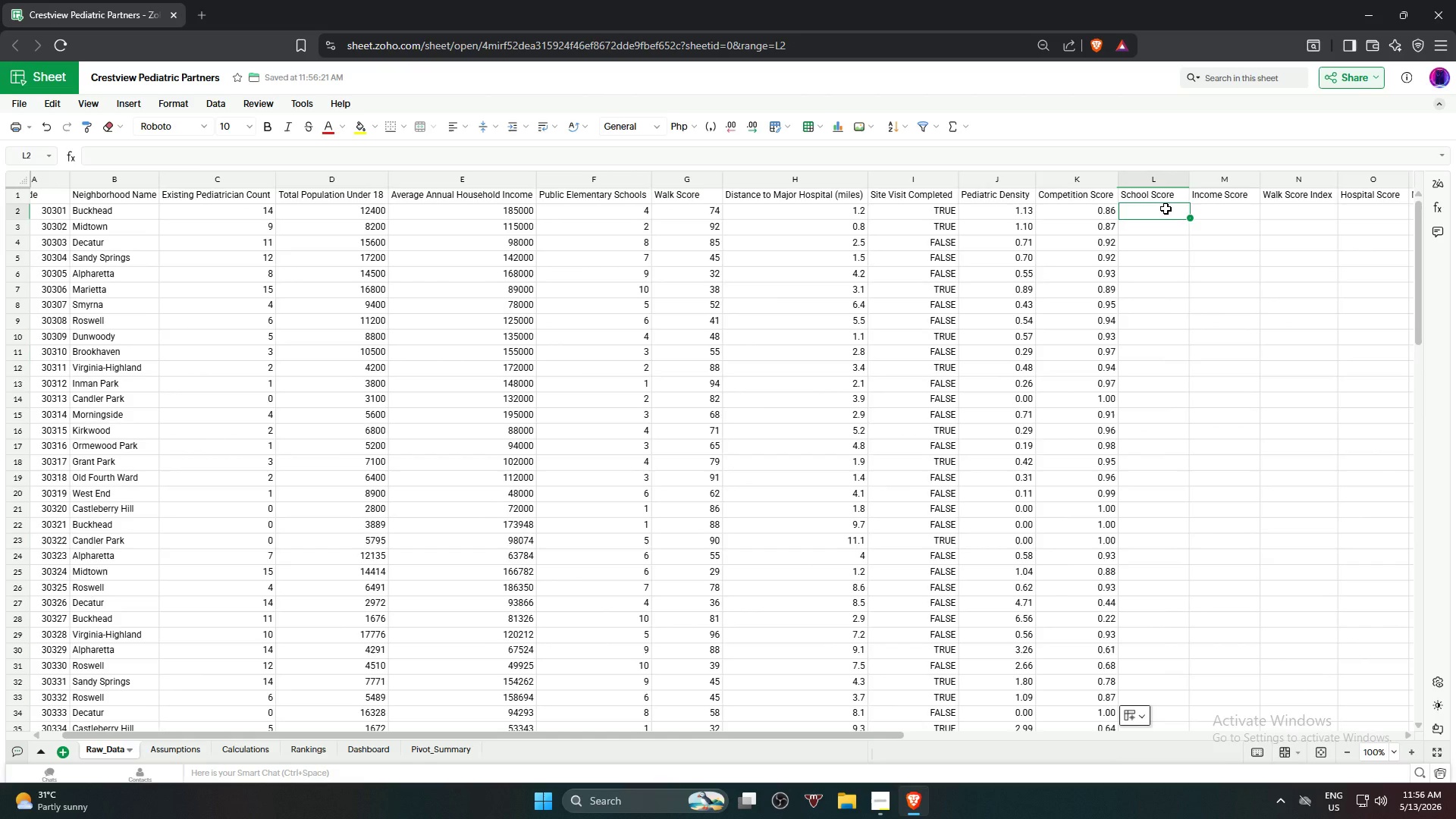 
wait(7.58)
 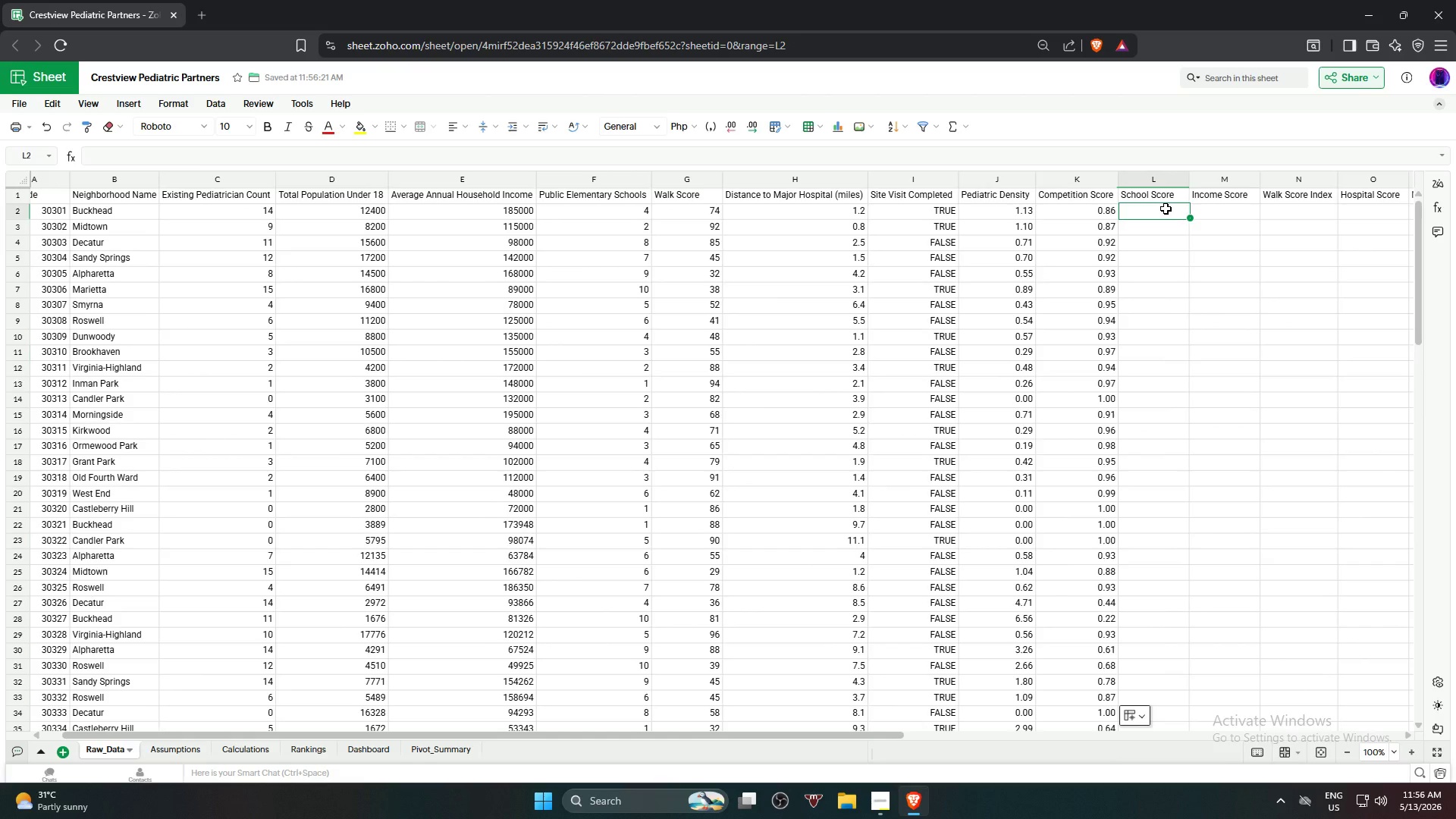 
type(=if)
 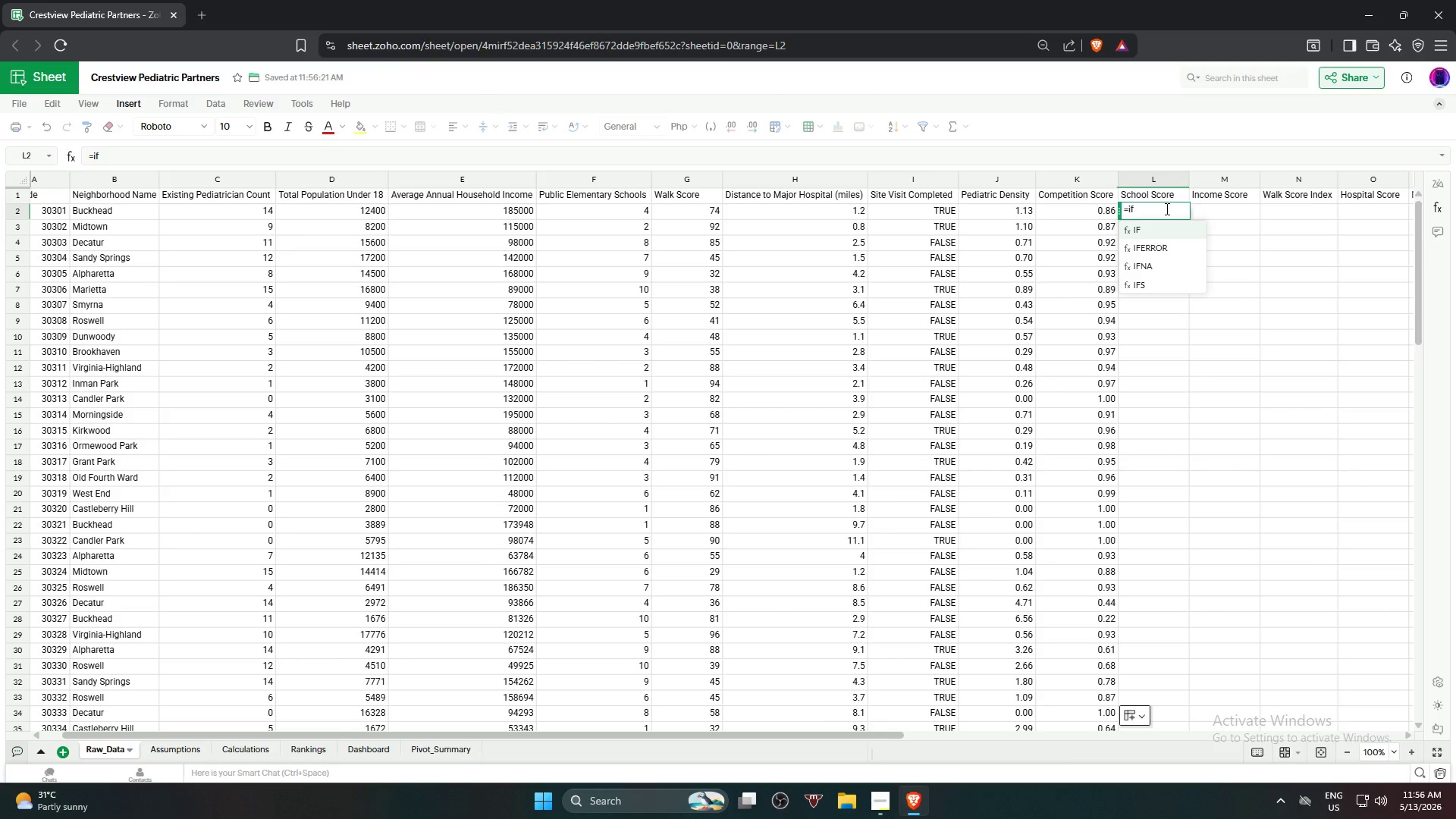 
key(ArrowDown)
 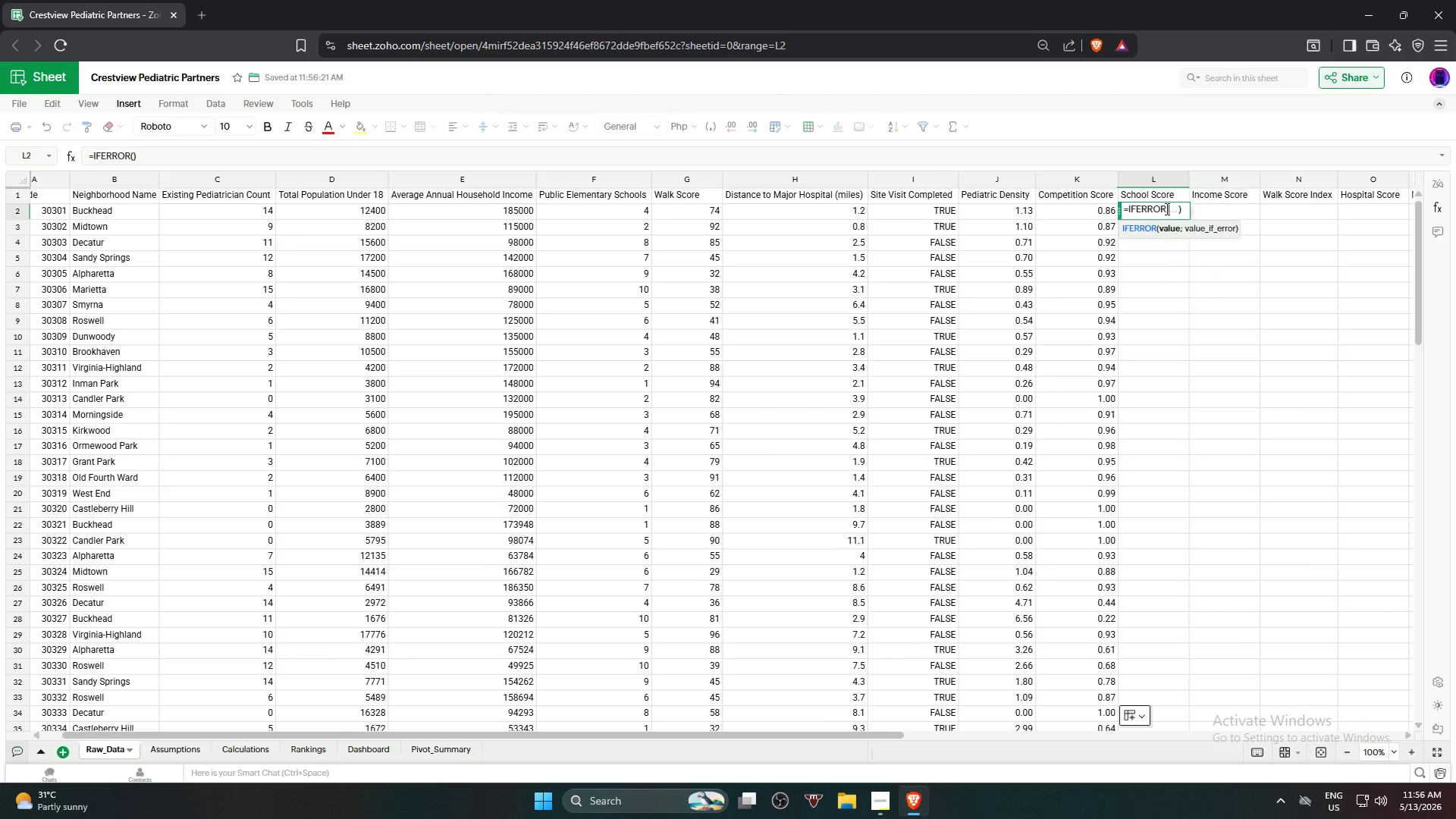 
key(Enter)
 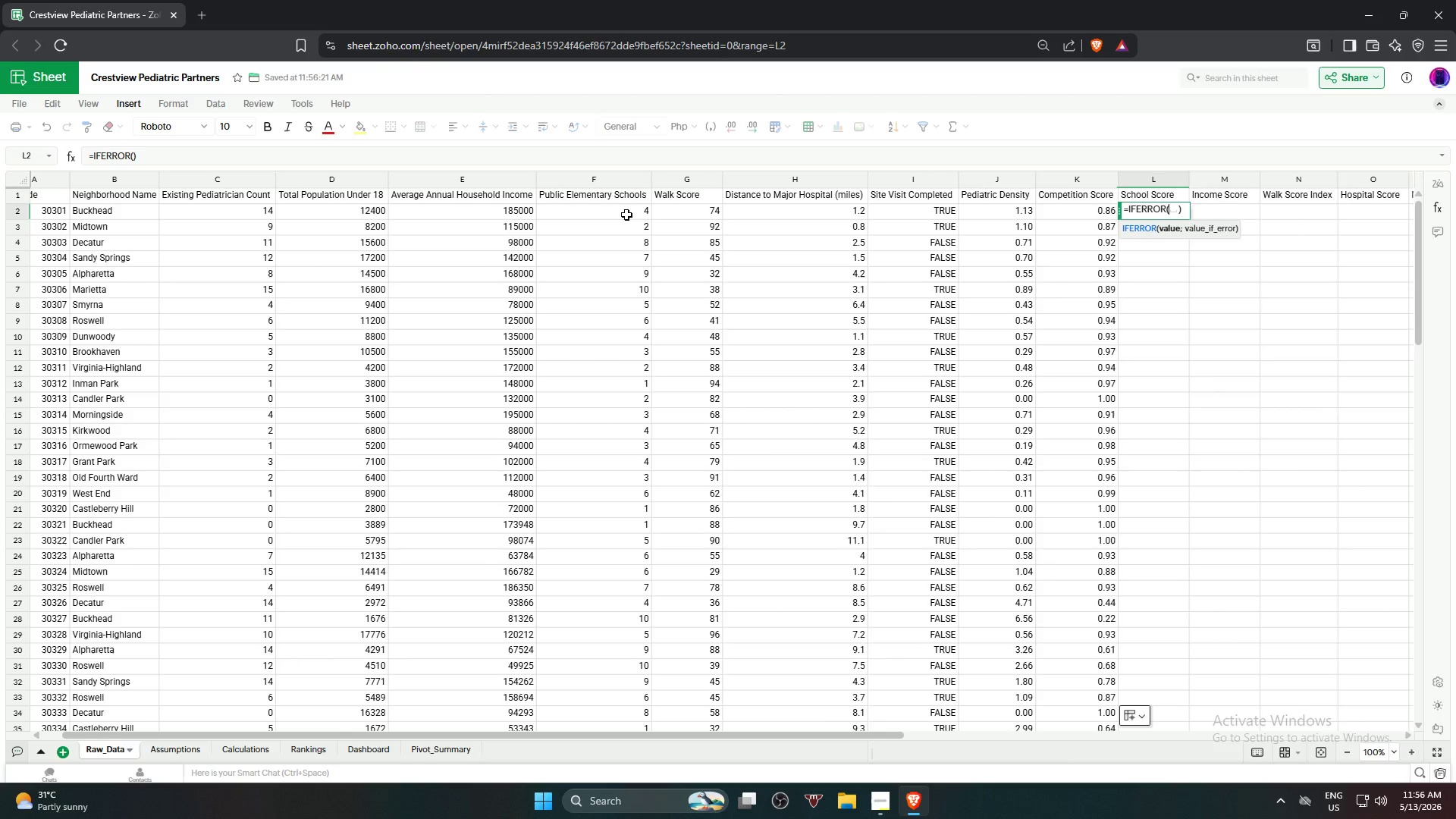 
left_click([494, 213])
 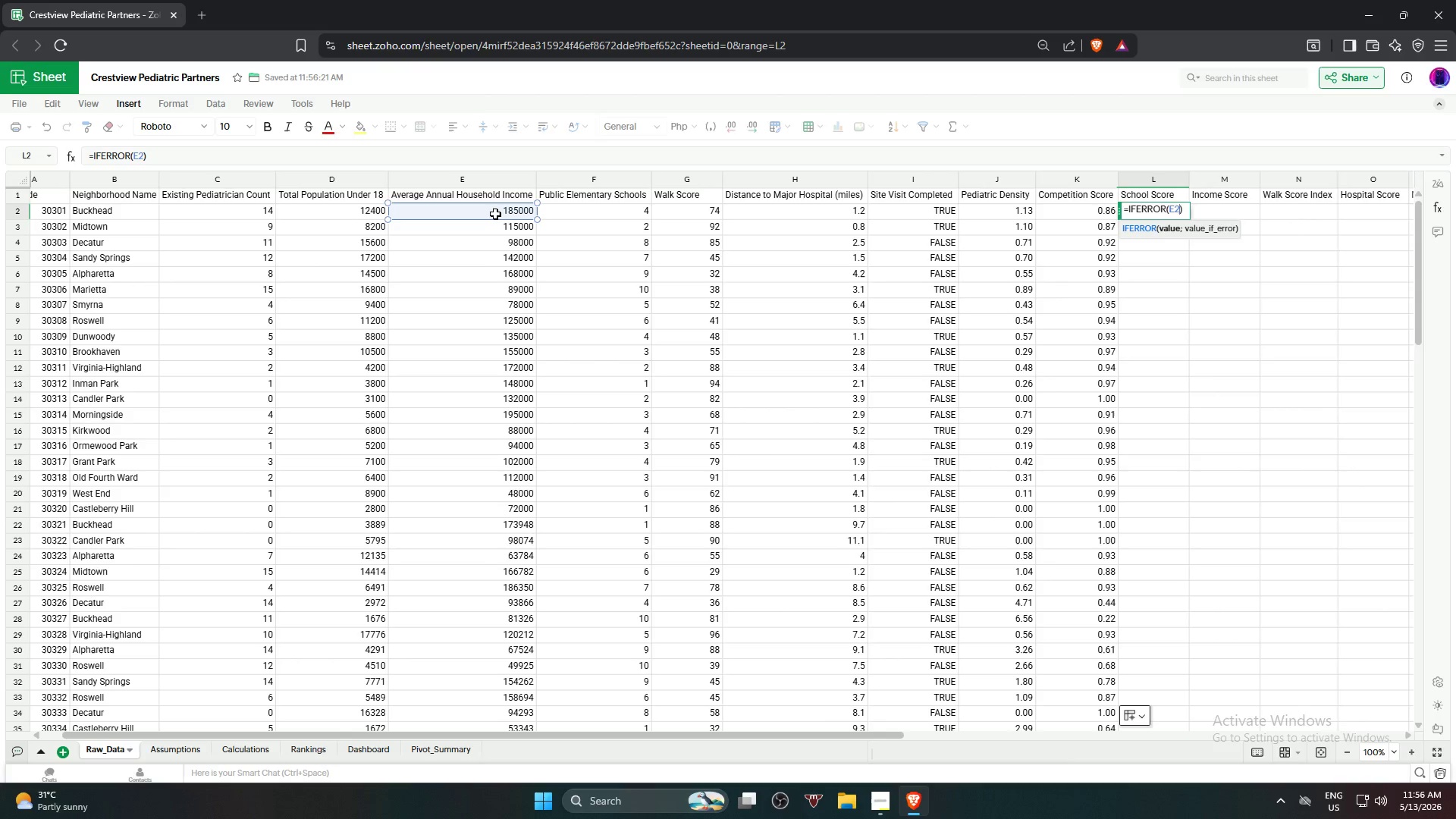 
wait(5.89)
 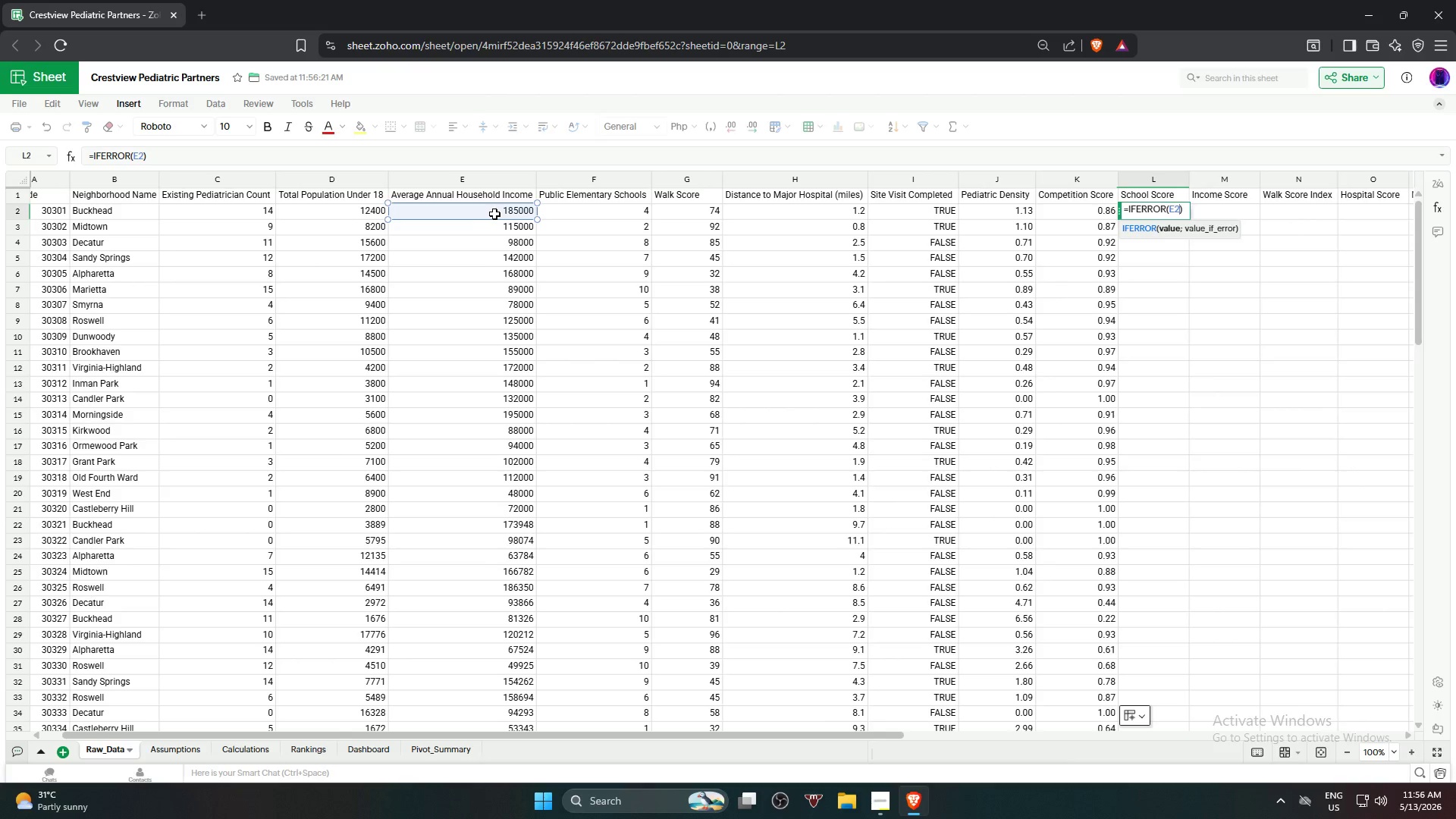 
left_click([603, 213])
 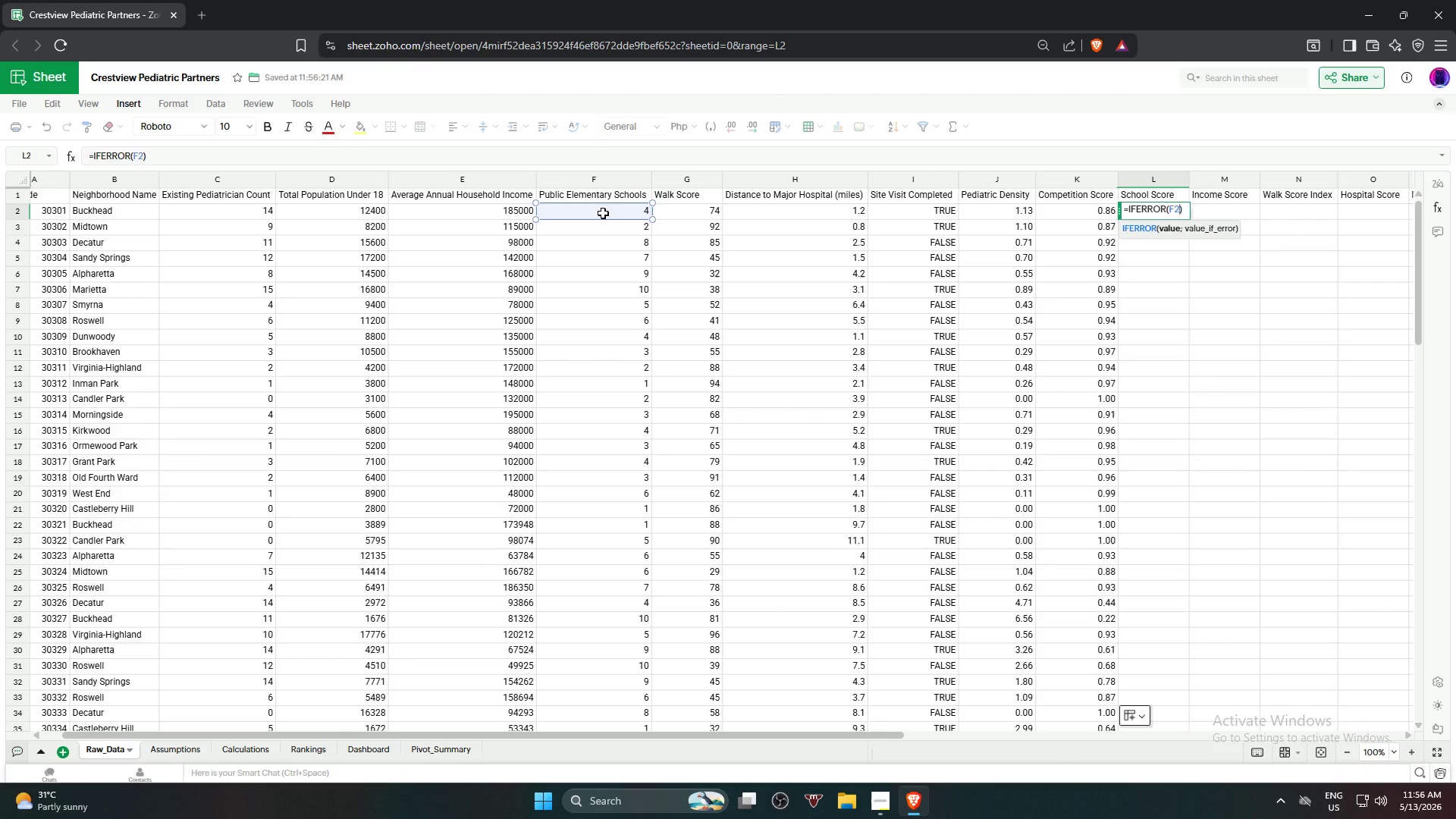 
type(/max)
 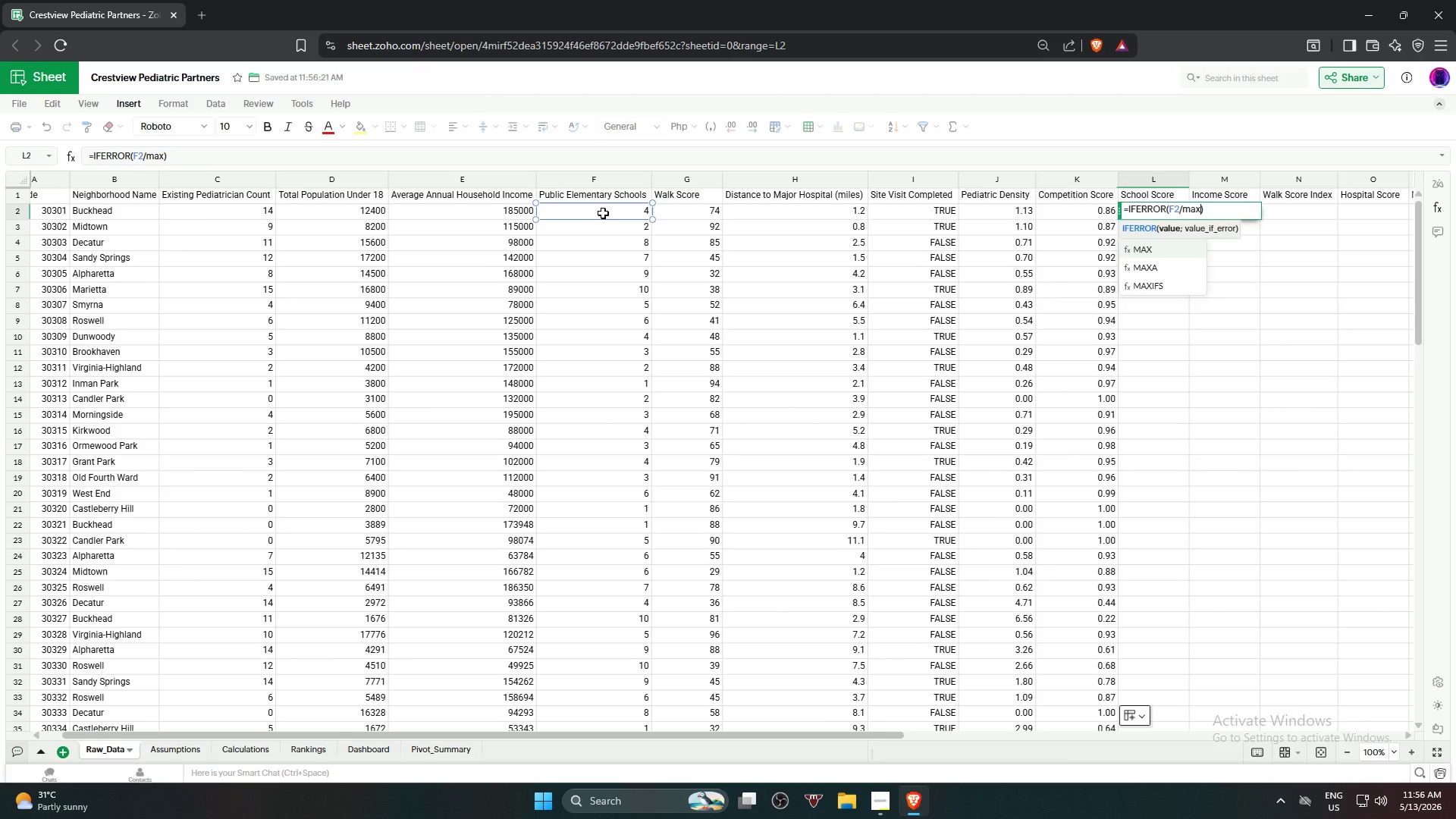 
key(Enter)
 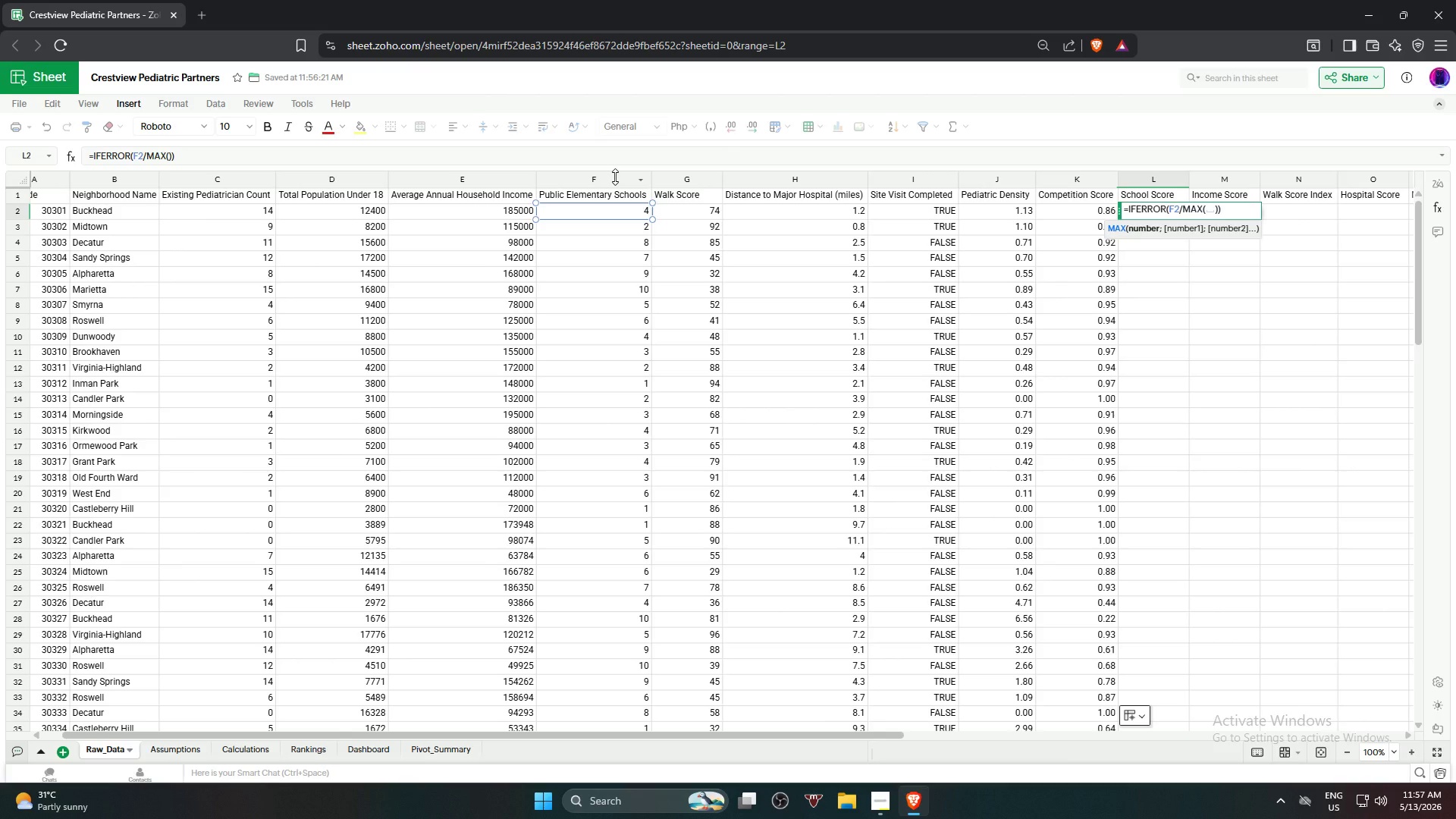 
wait(5.25)
 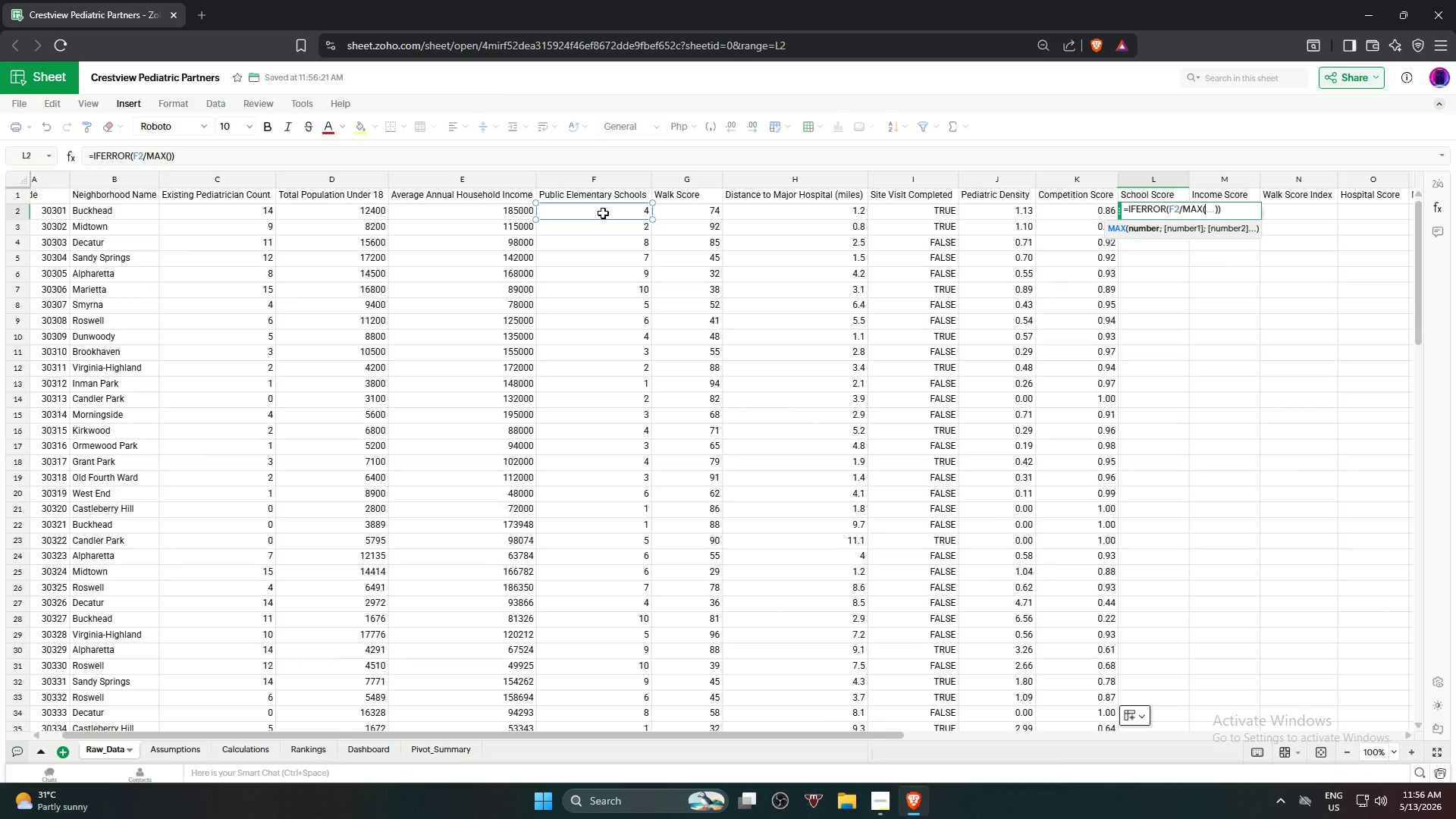 
left_click([615, 177])
 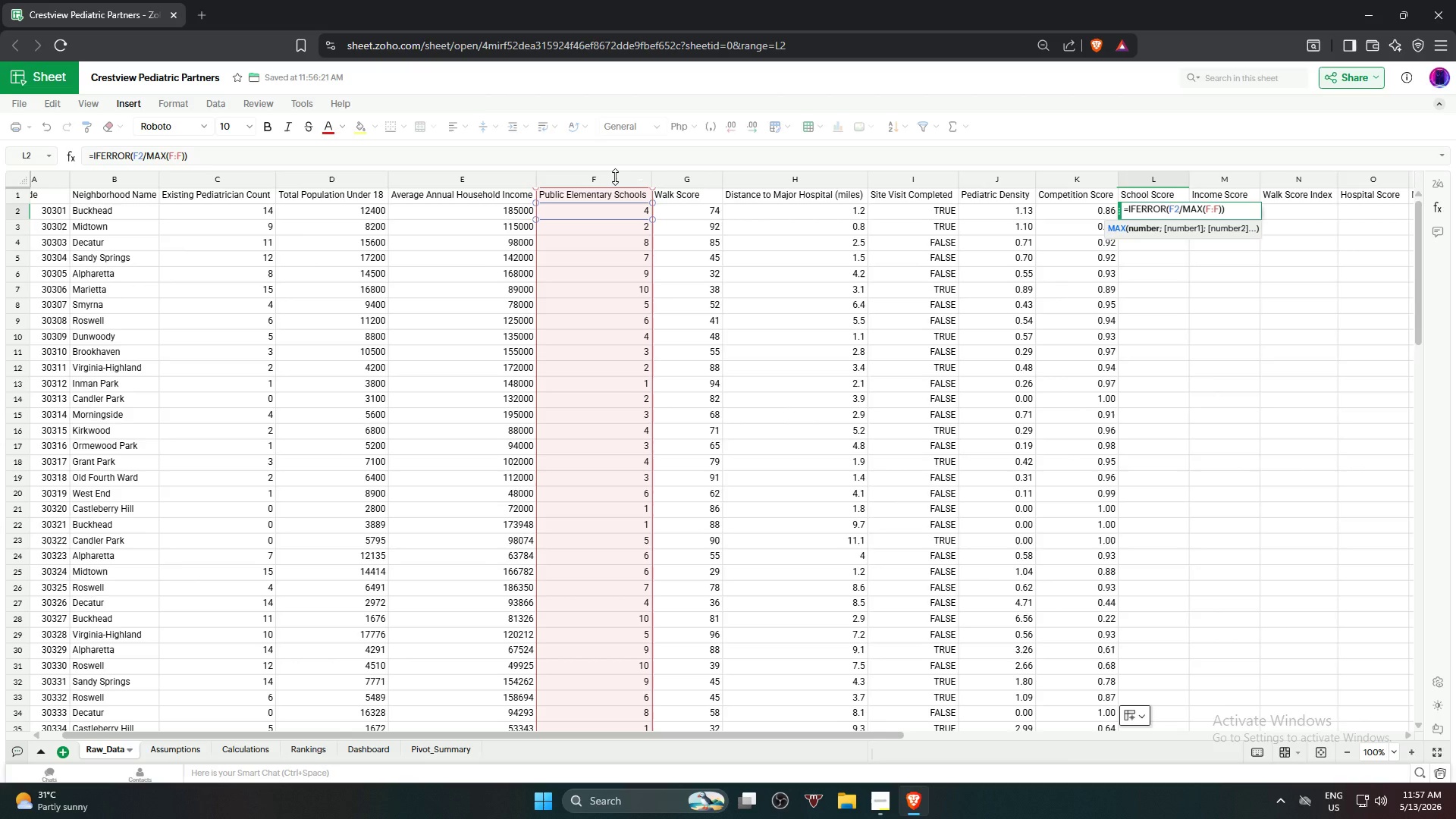 
key(Shift+0)
 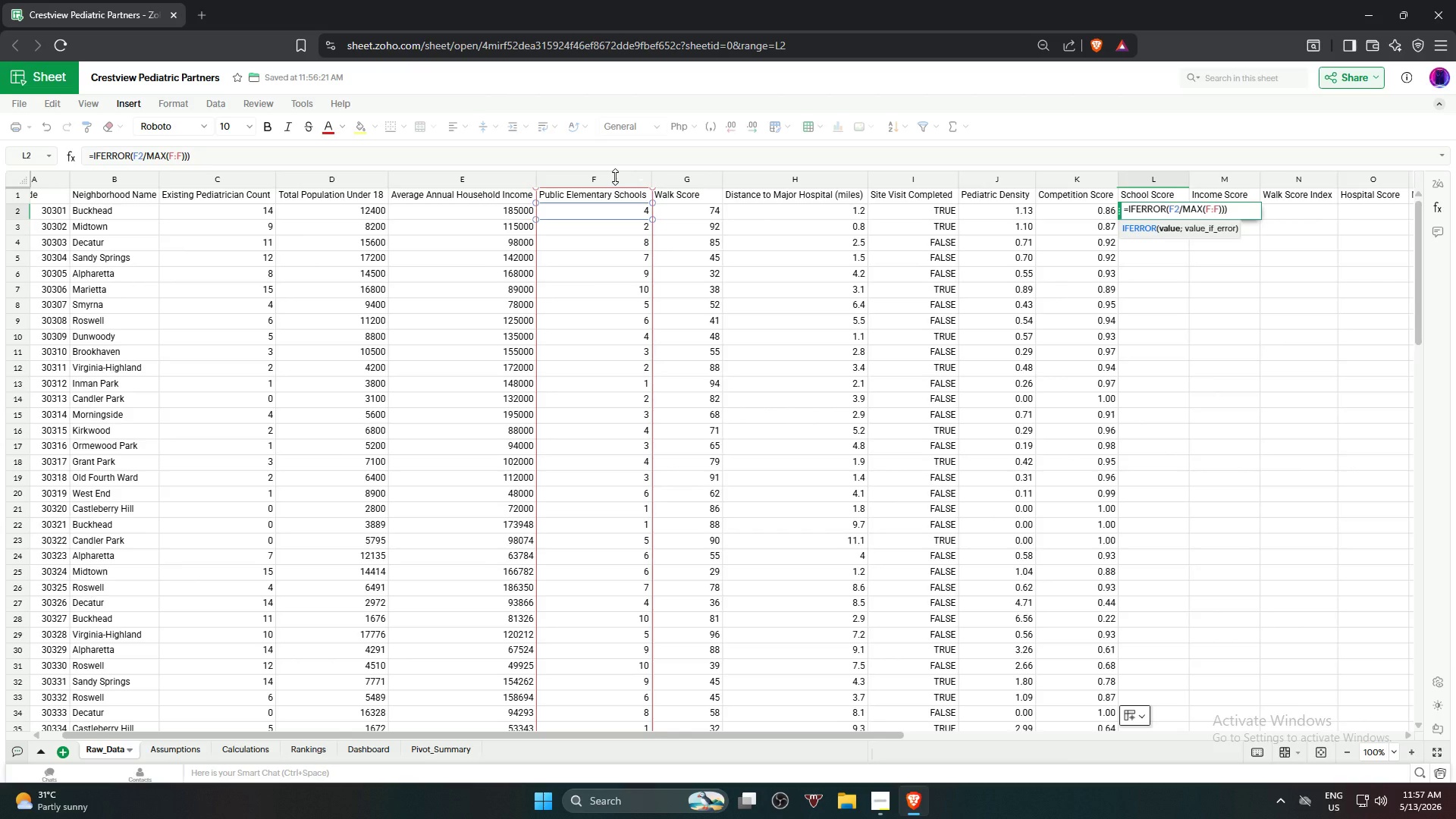 
key(Comma)
 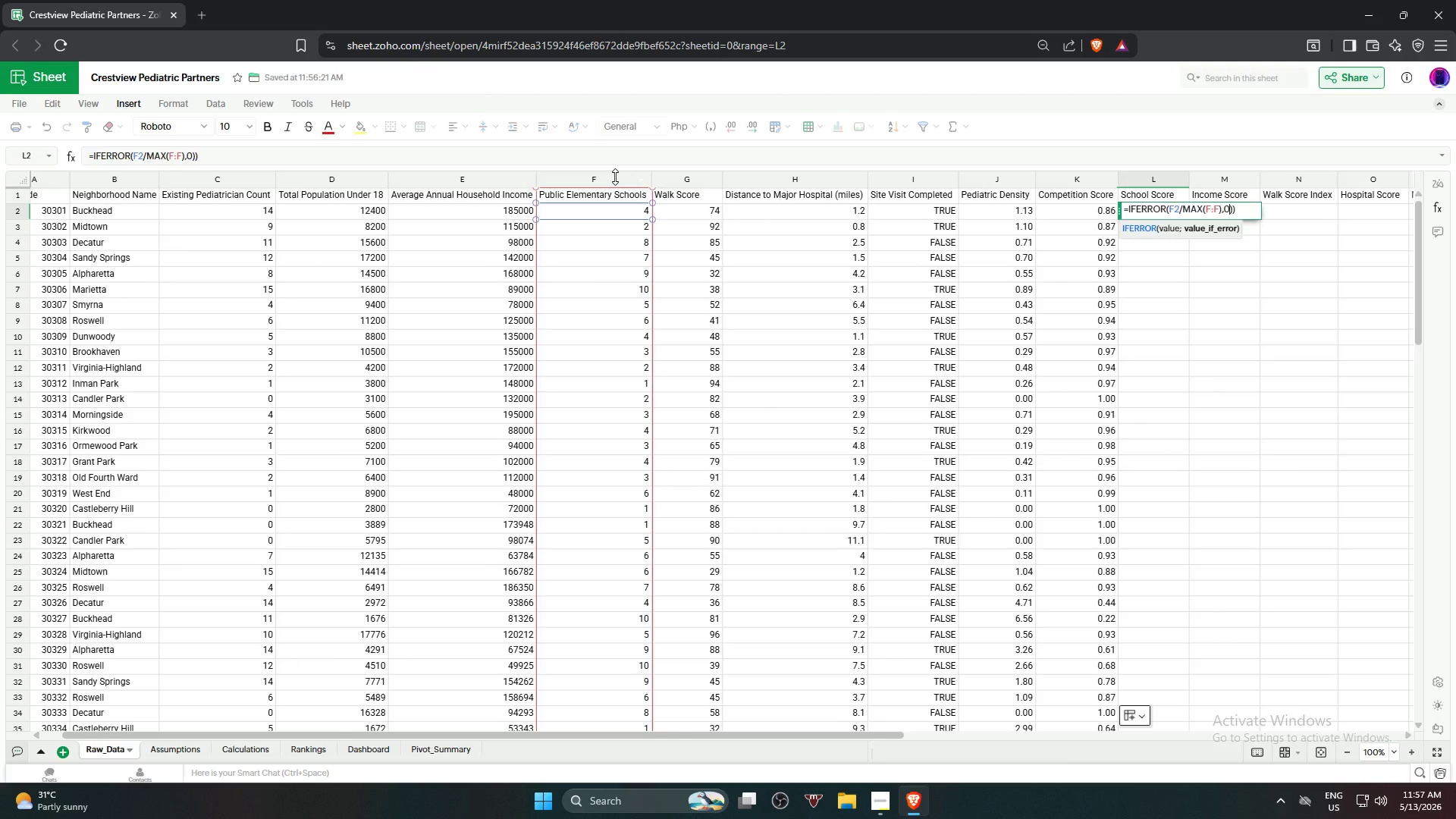 
key(0)
 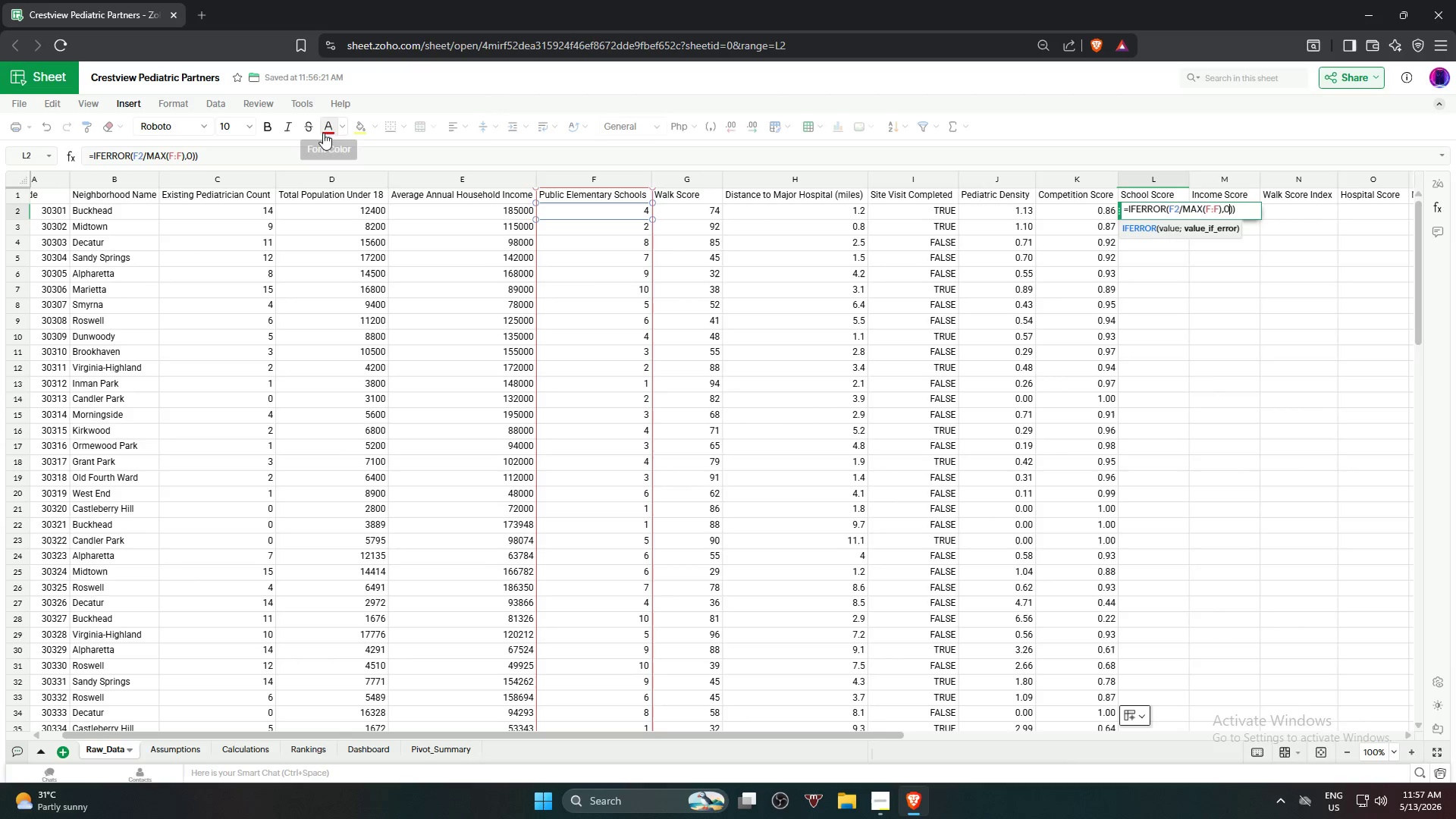 
left_click([299, 148])
 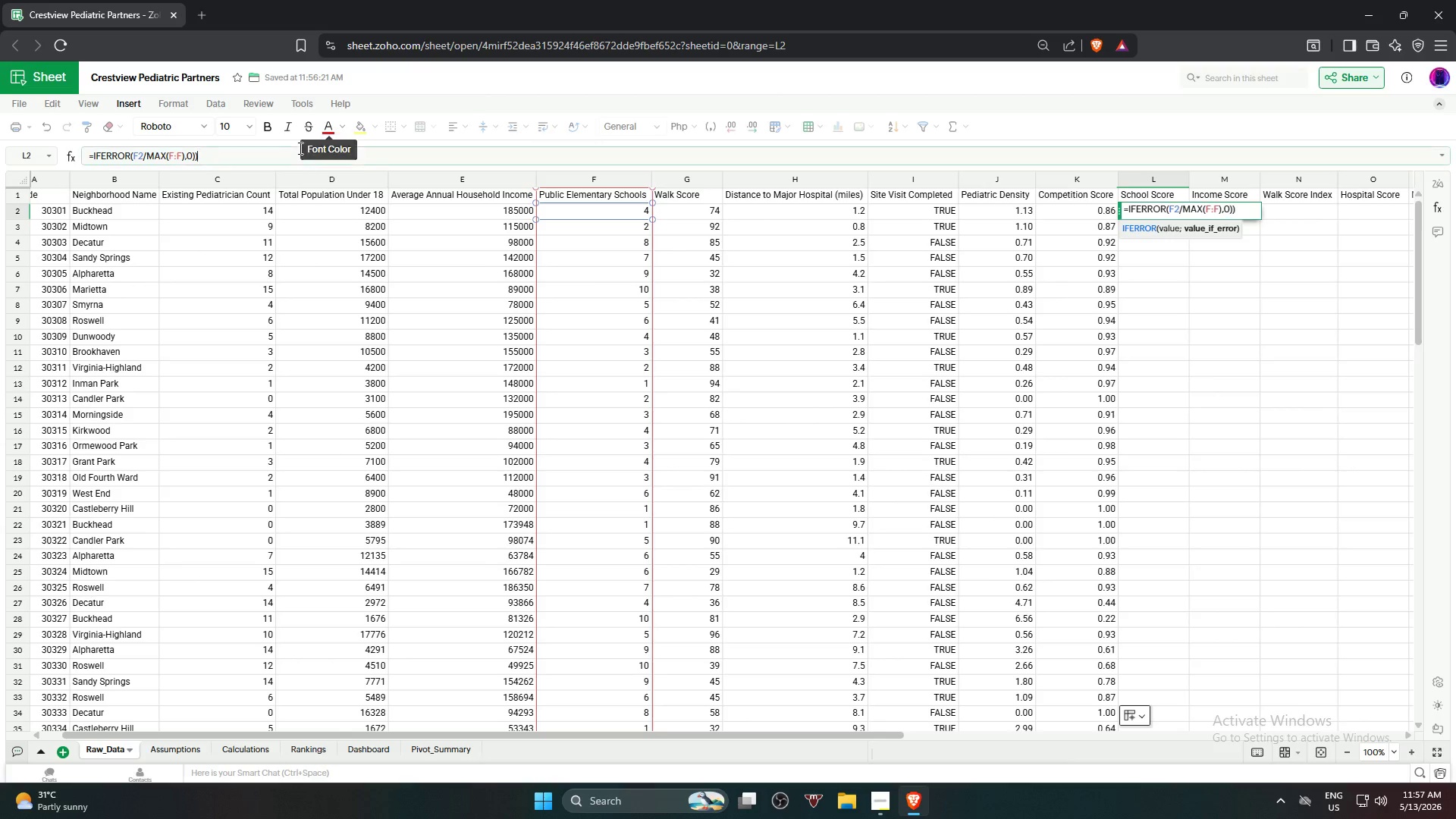 
key(Backspace)
 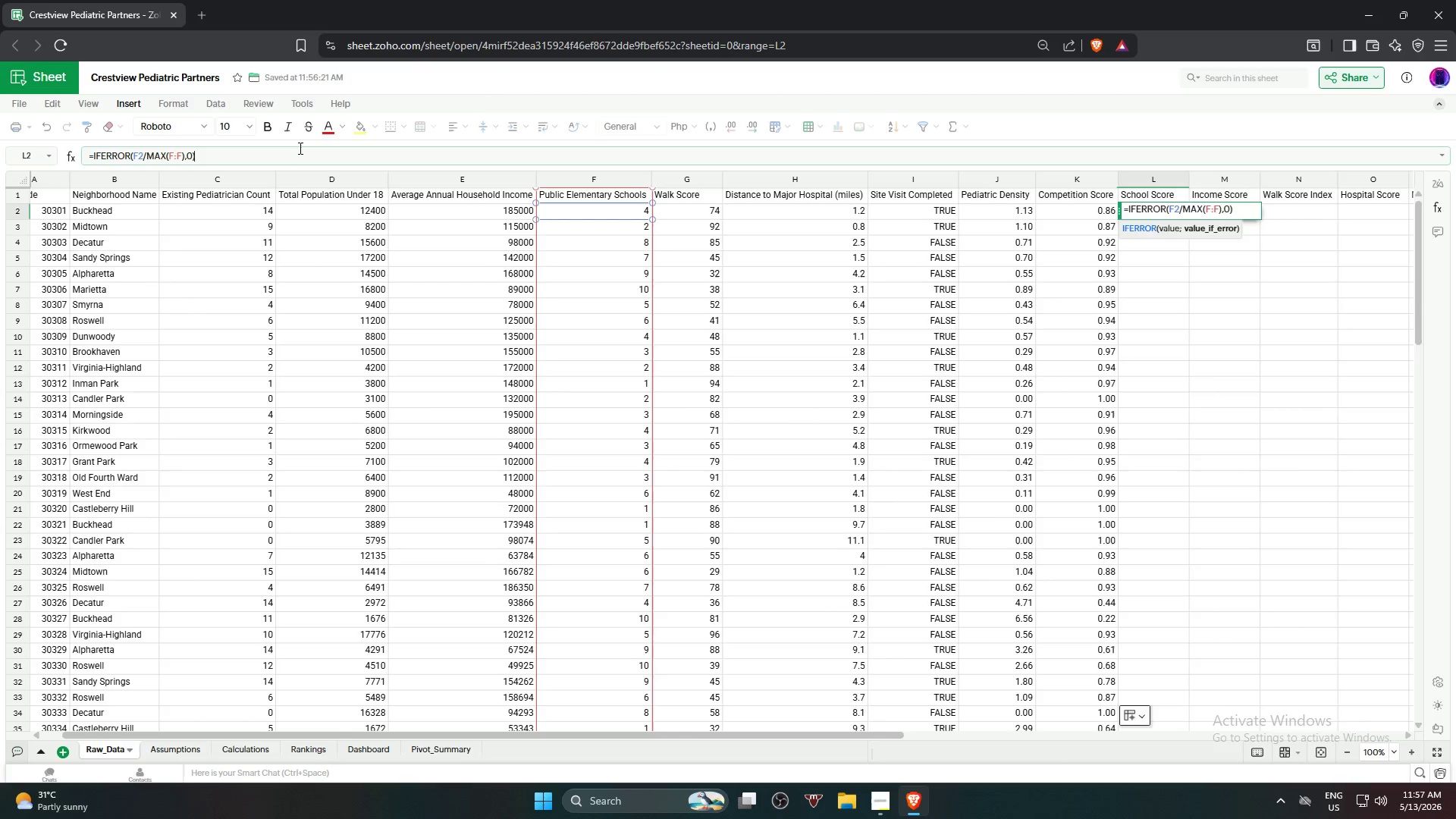 
key(Enter)
 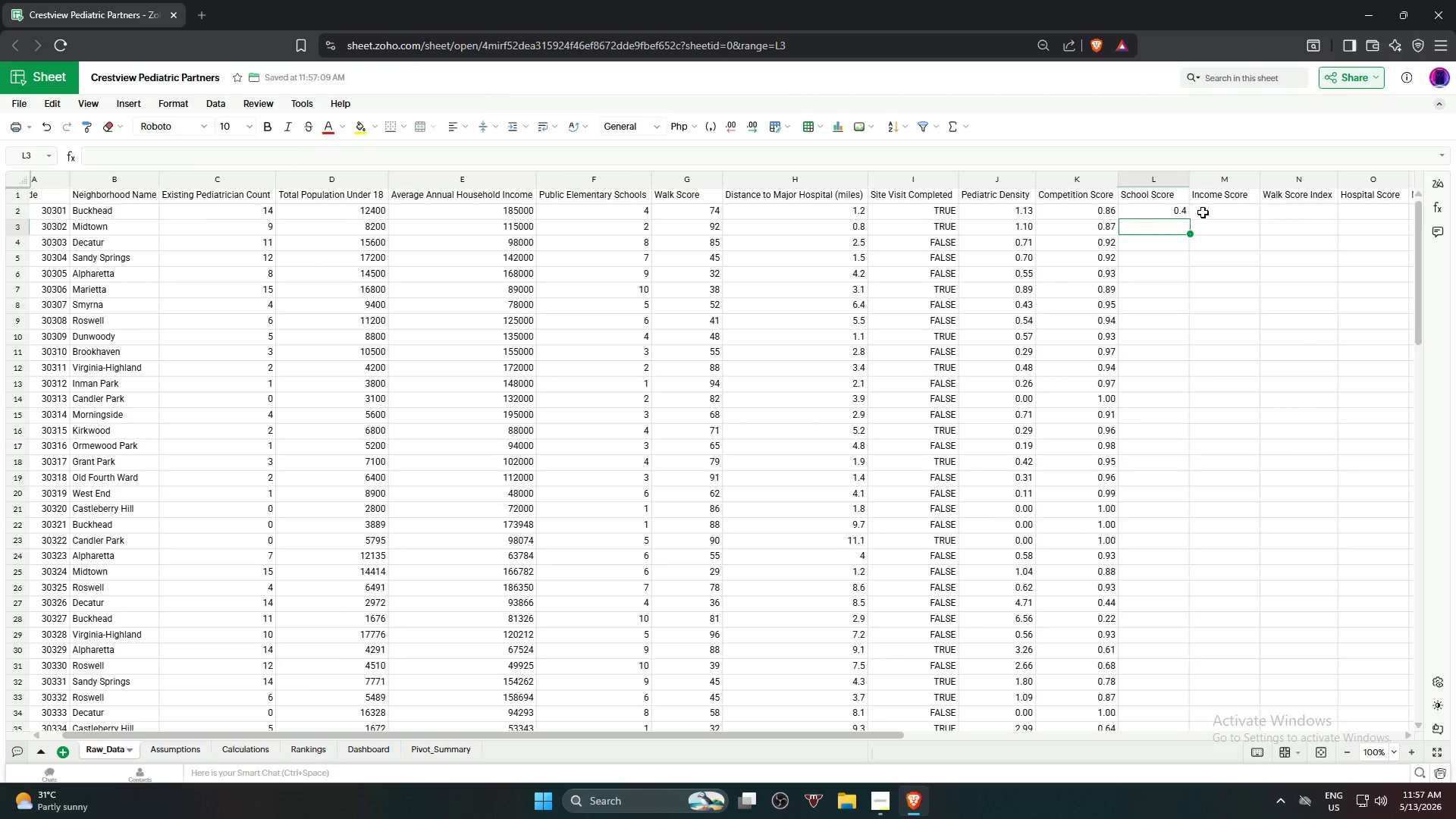 
left_click([1183, 212])
 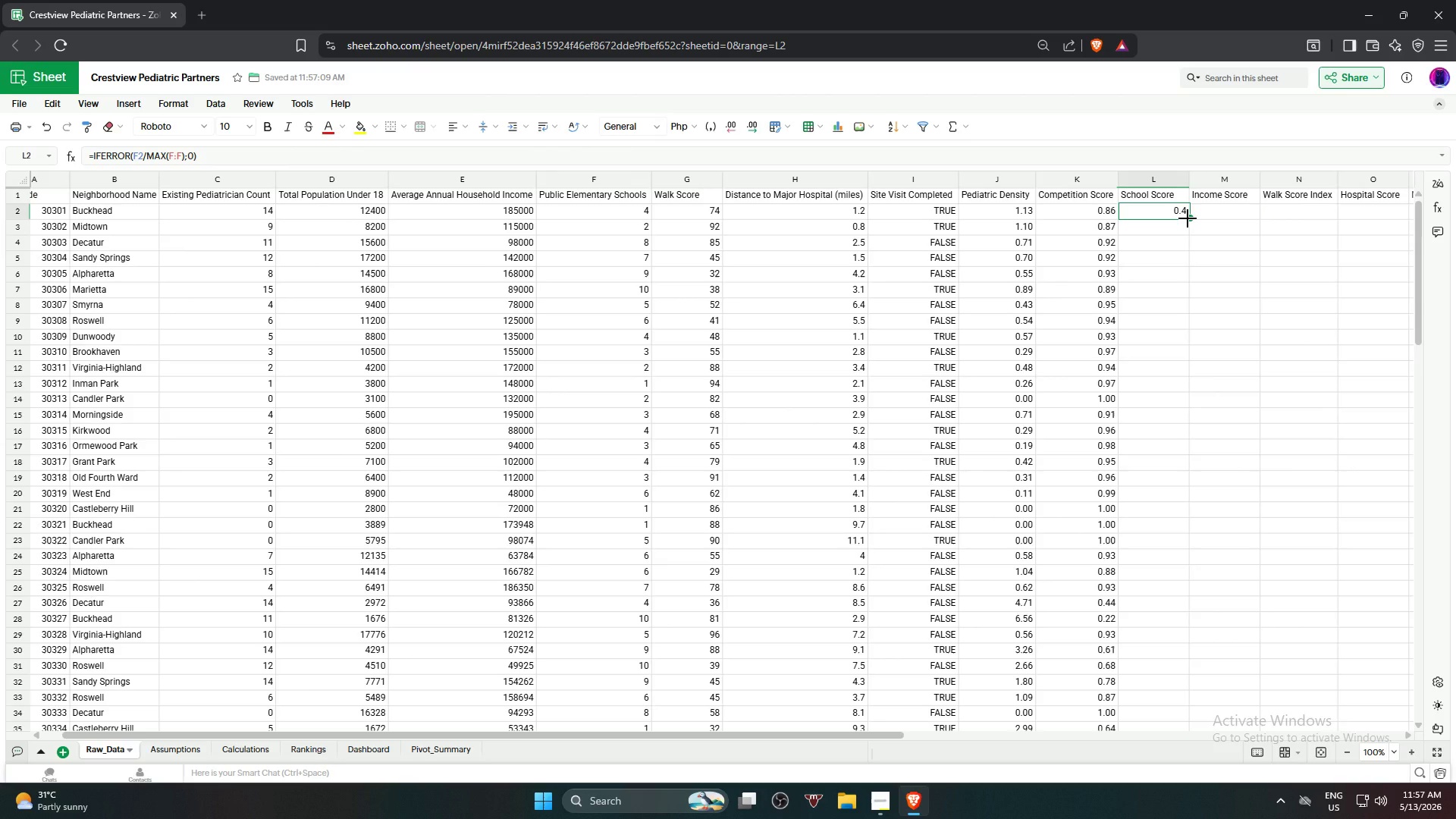 
left_click_drag(start_coordinate=[1188, 218], to_coordinate=[1172, 513])
 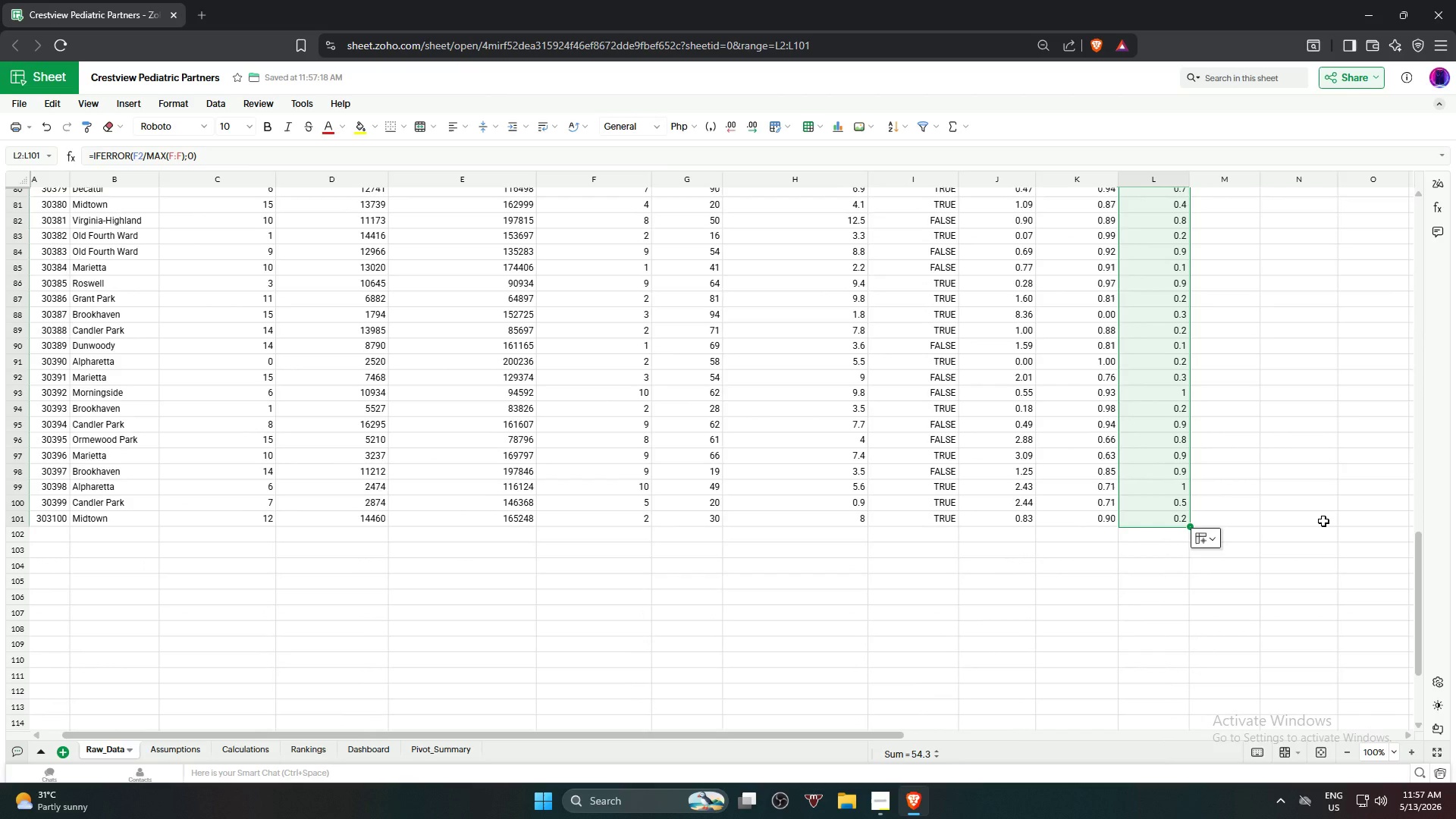 
scroll: coordinate [1323, 521], scroll_direction: up, amount: 18.0
 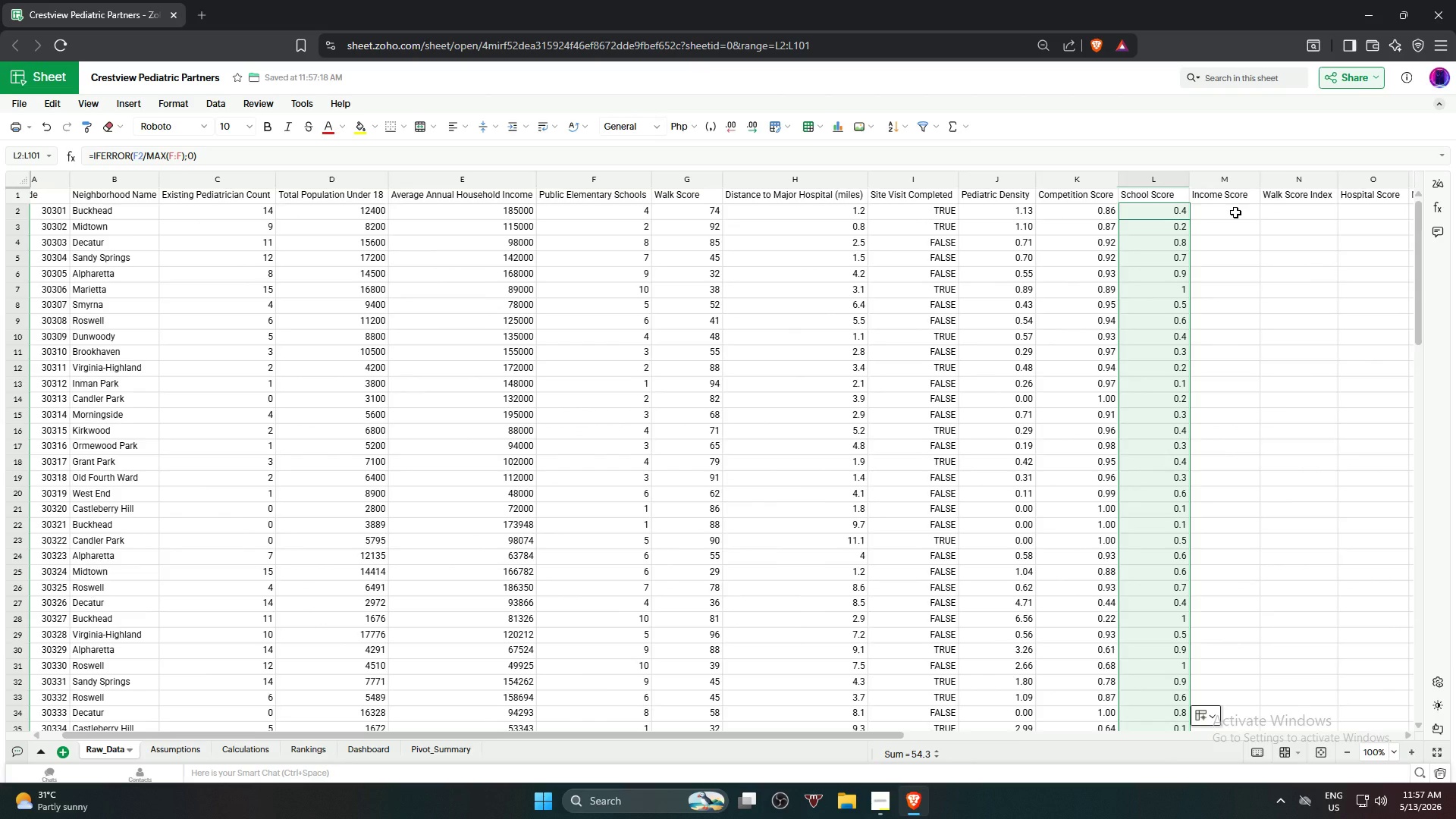 
left_click([1235, 212])
 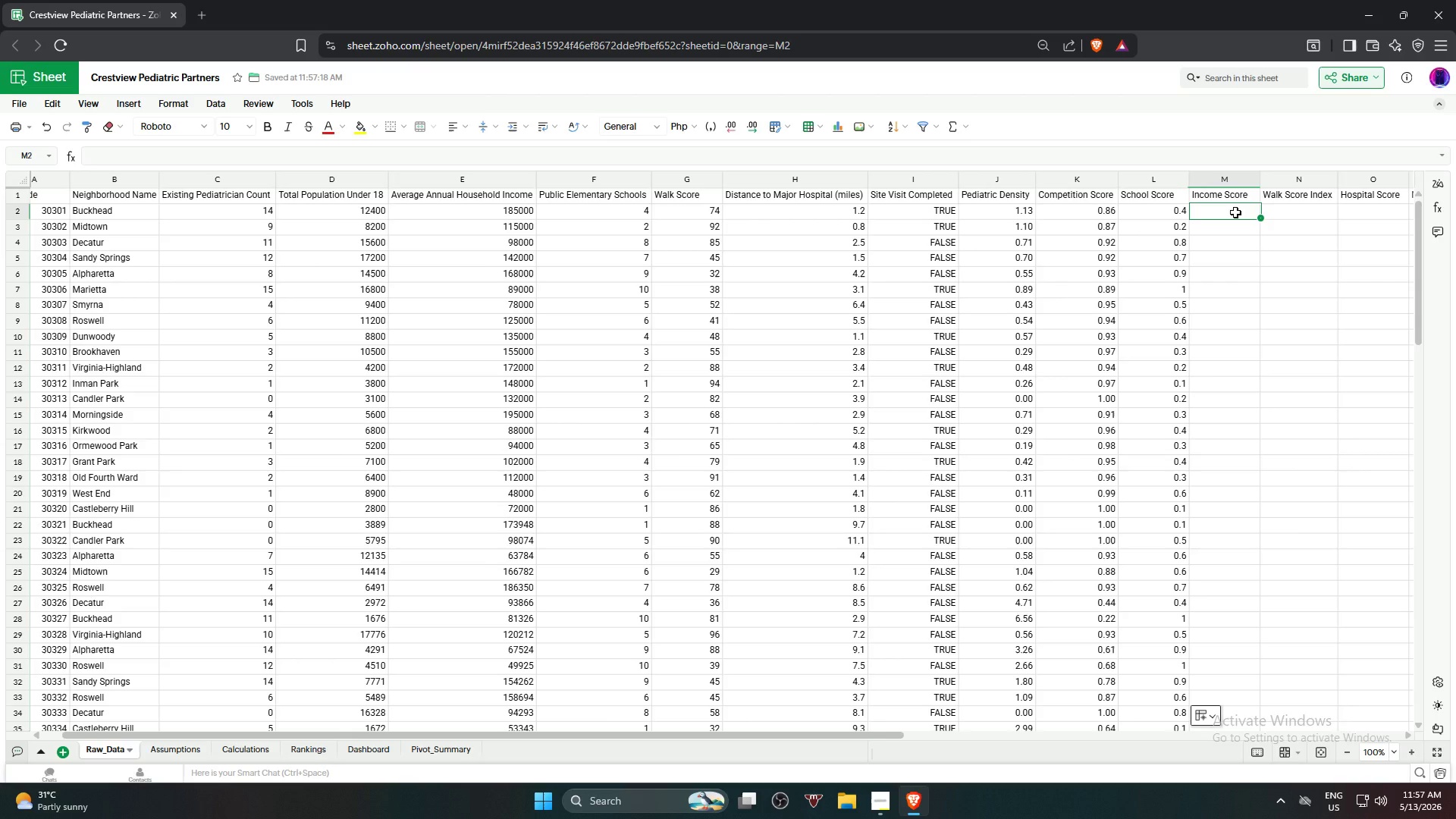 
type(=if)
 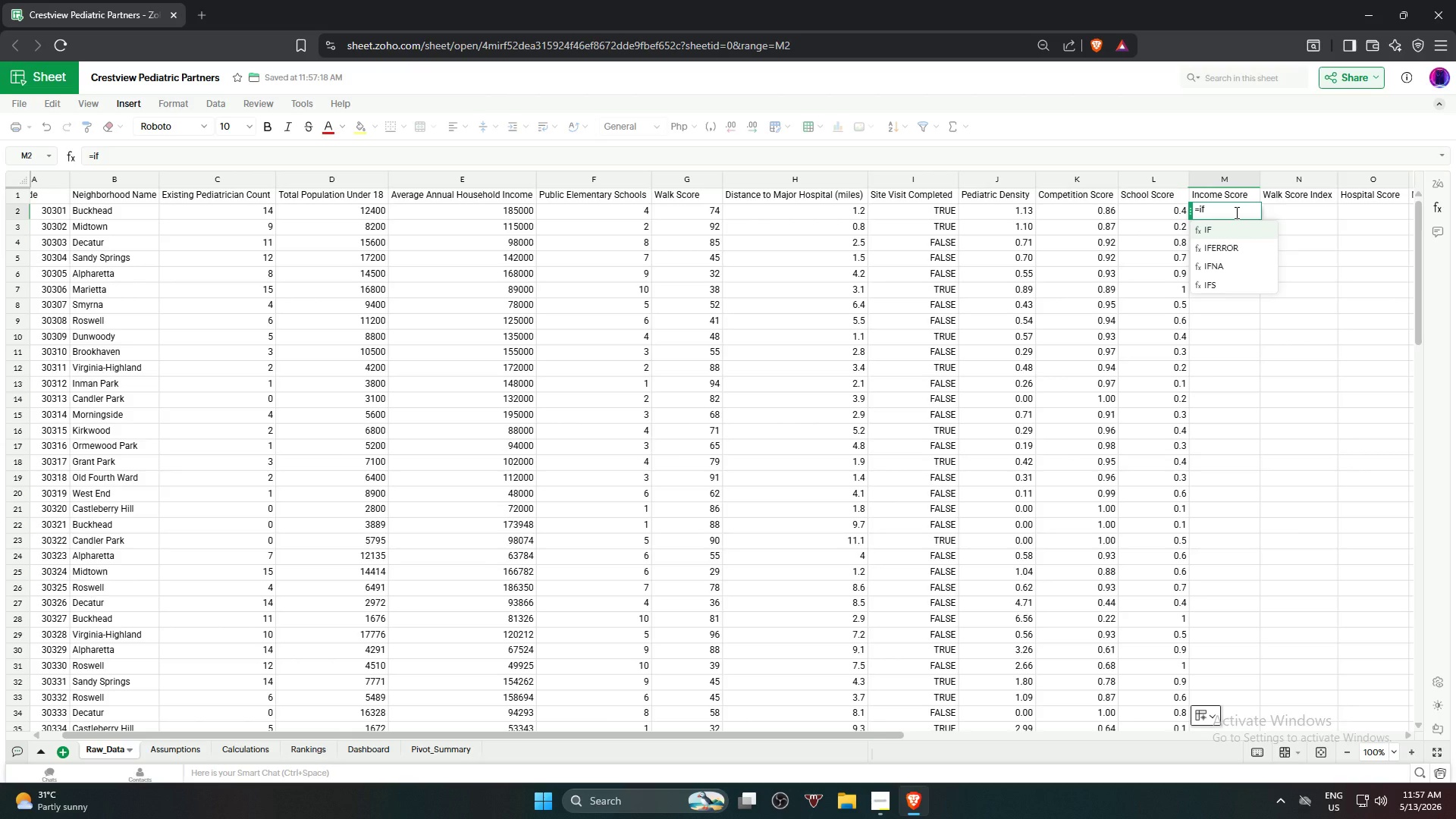 
key(ArrowDown)
 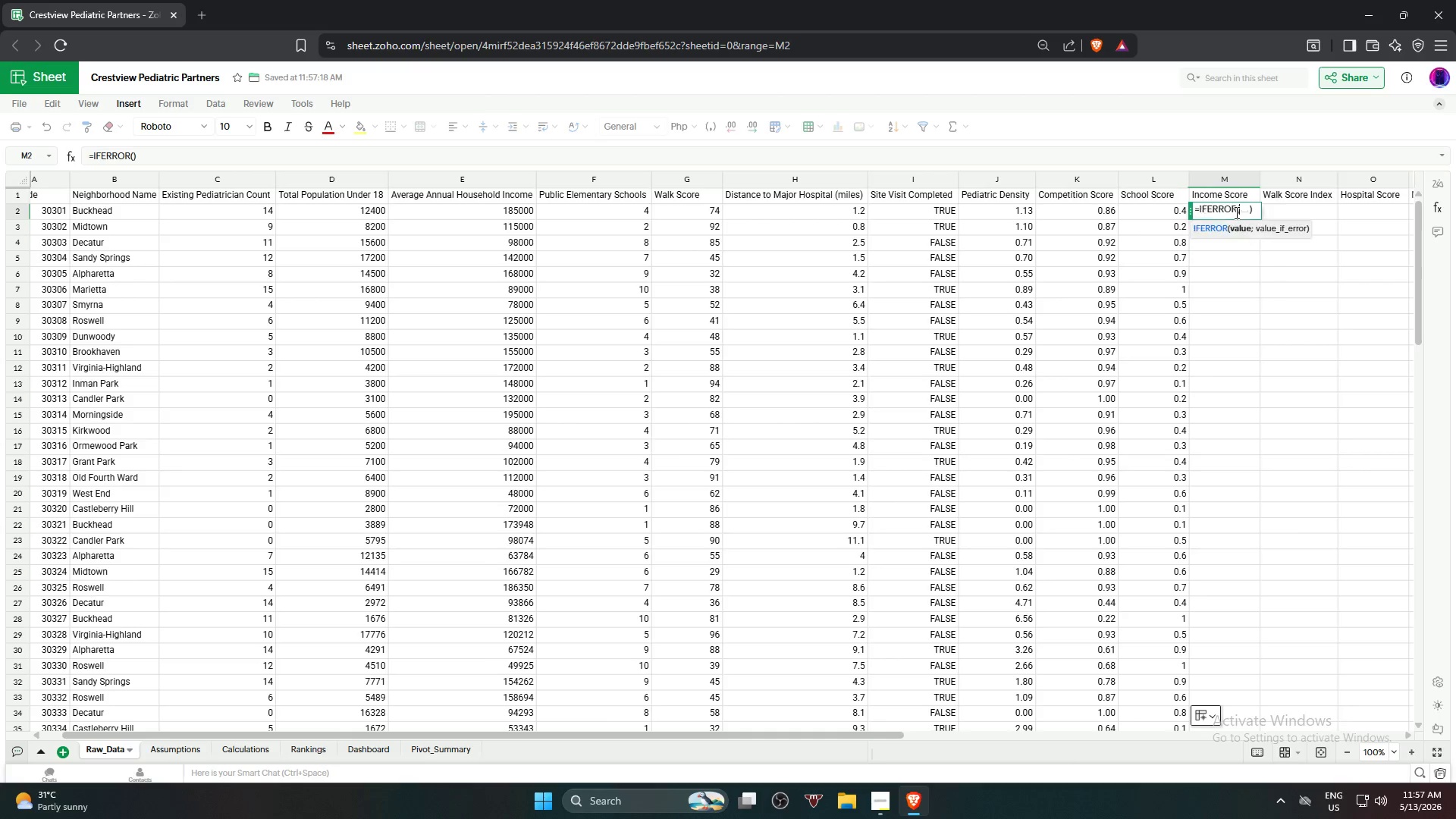 
key(Enter)
 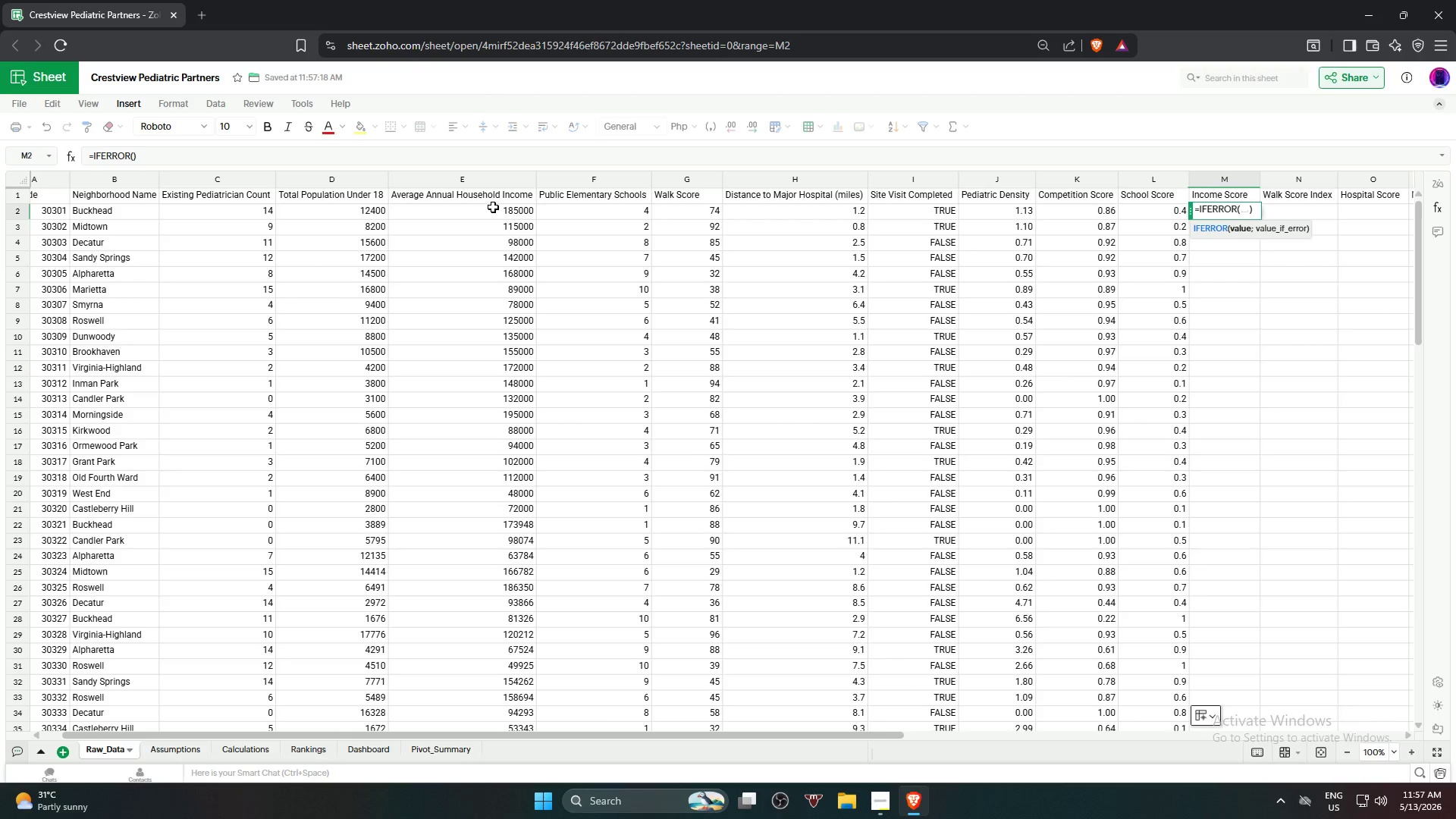 
wait(6.28)
 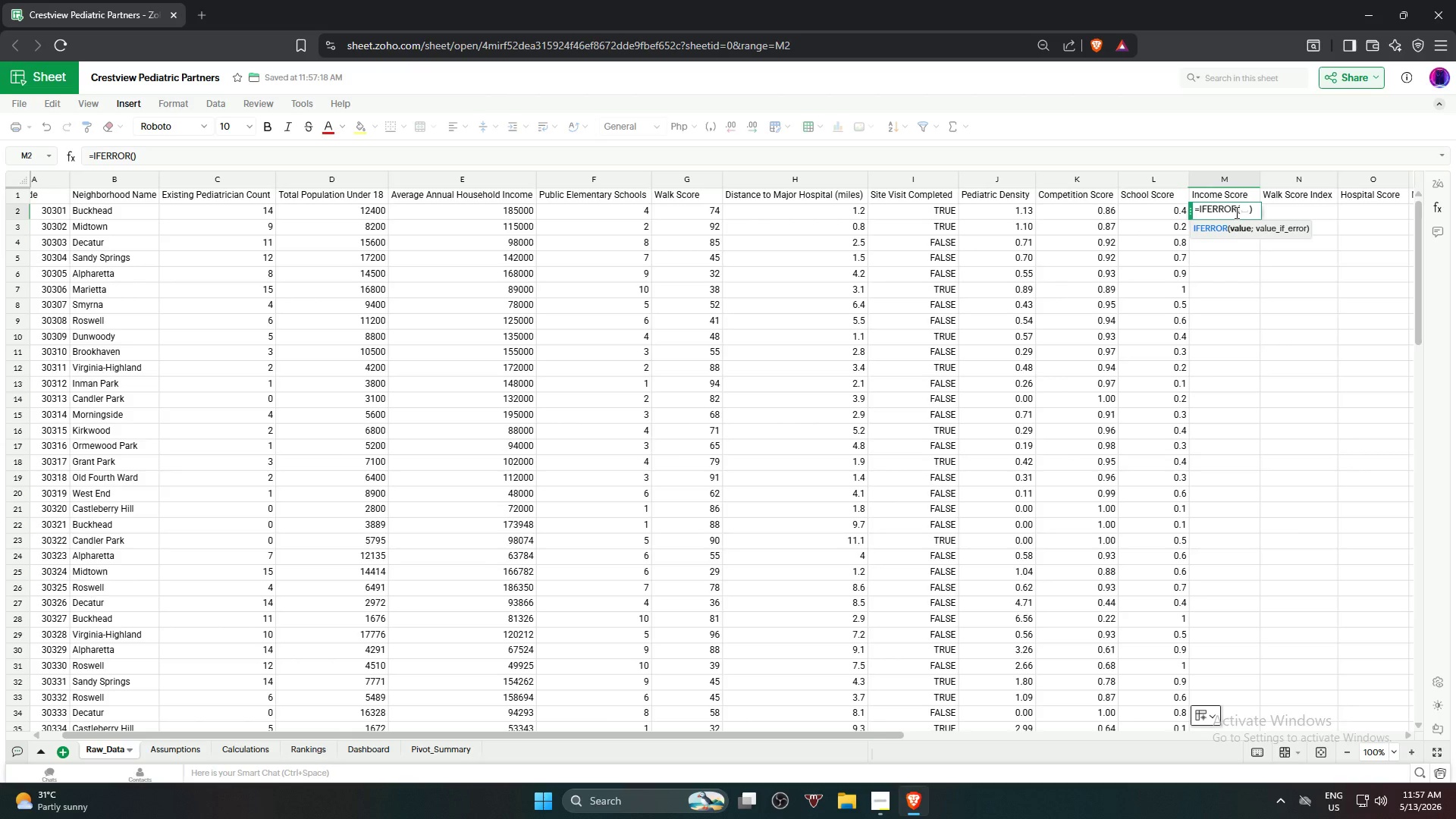 
hold_key(key=Backspace, duration=0.88)
 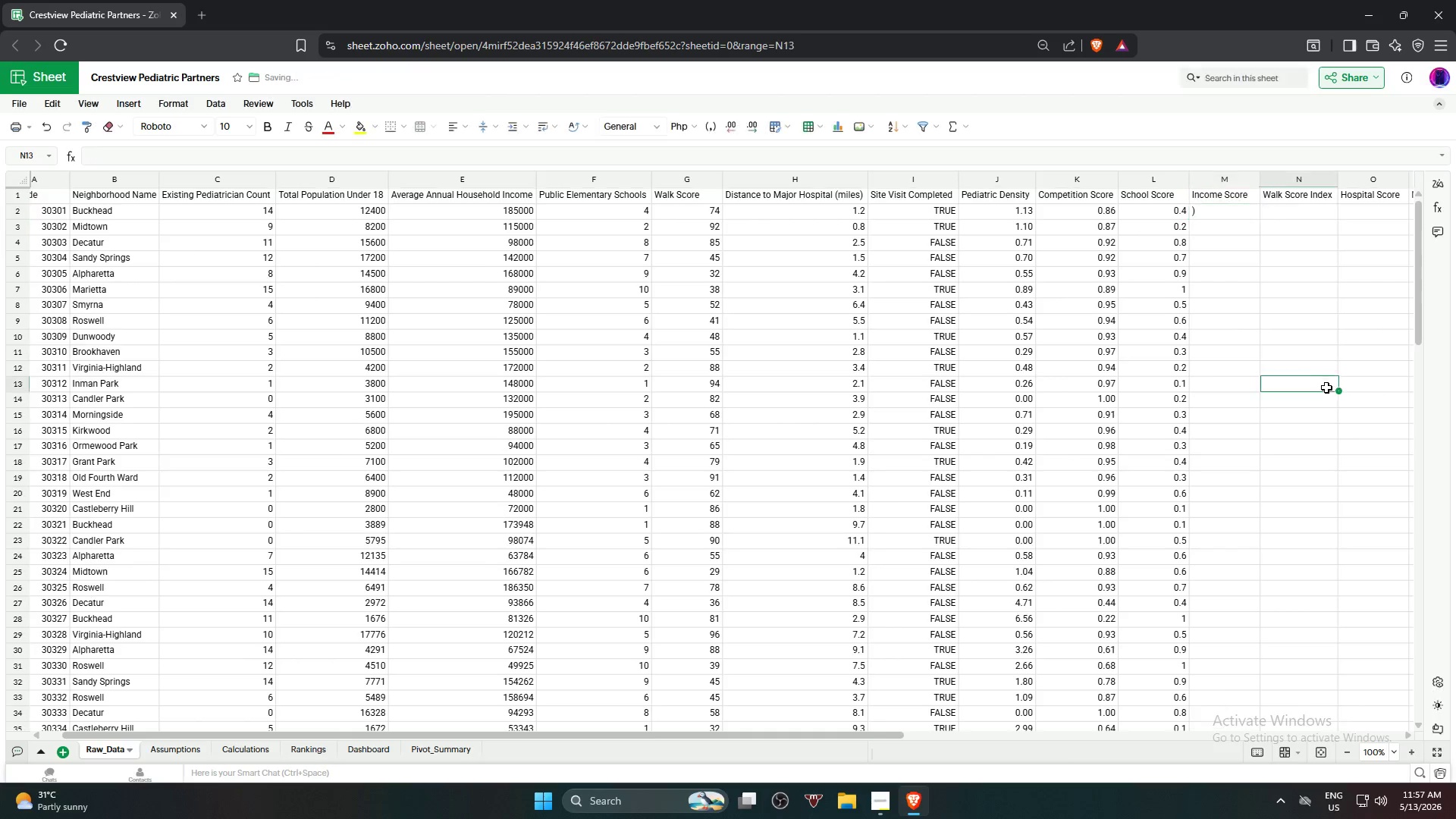 
left_click([1326, 388])
 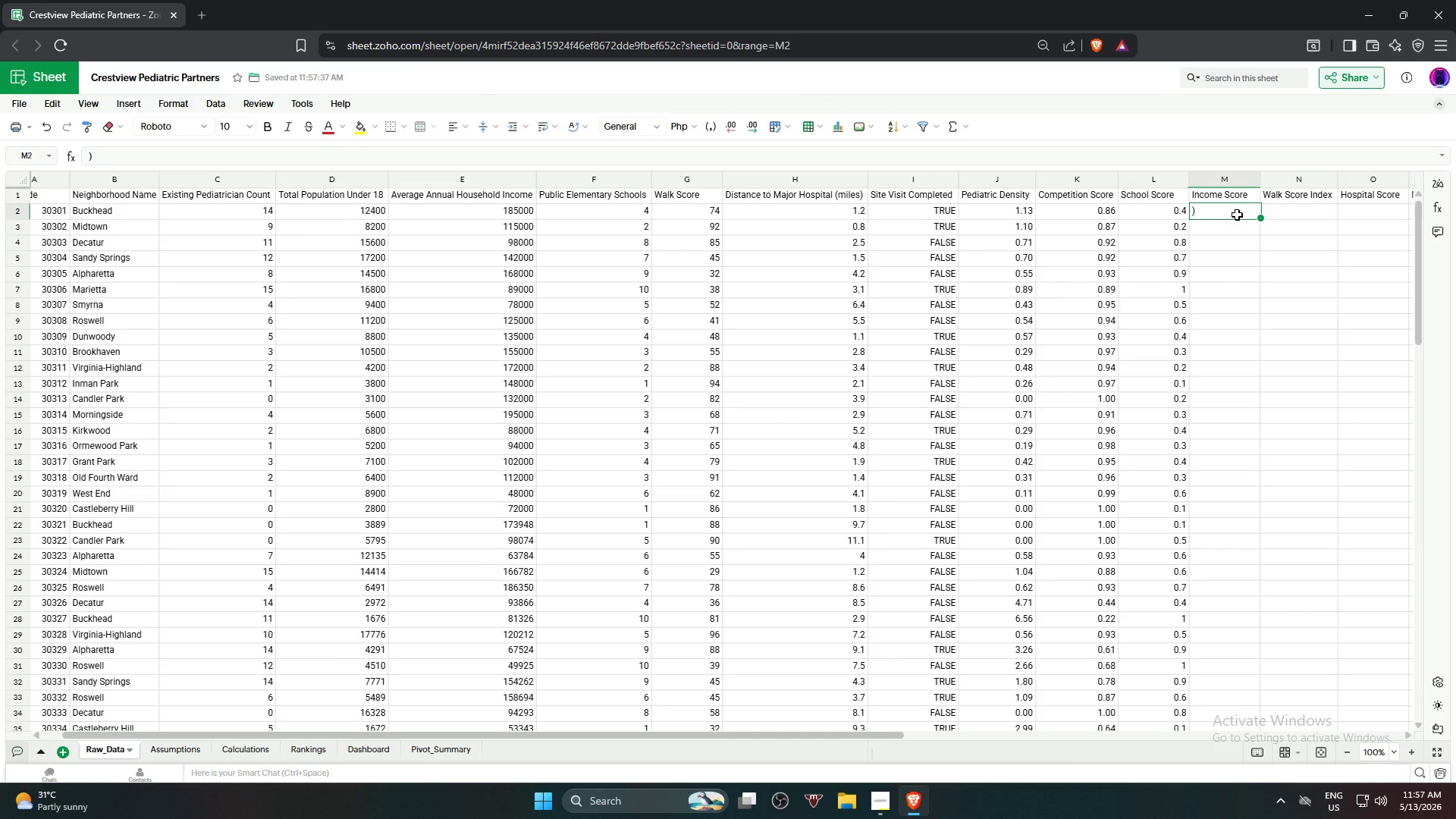 
key(Backspace)
 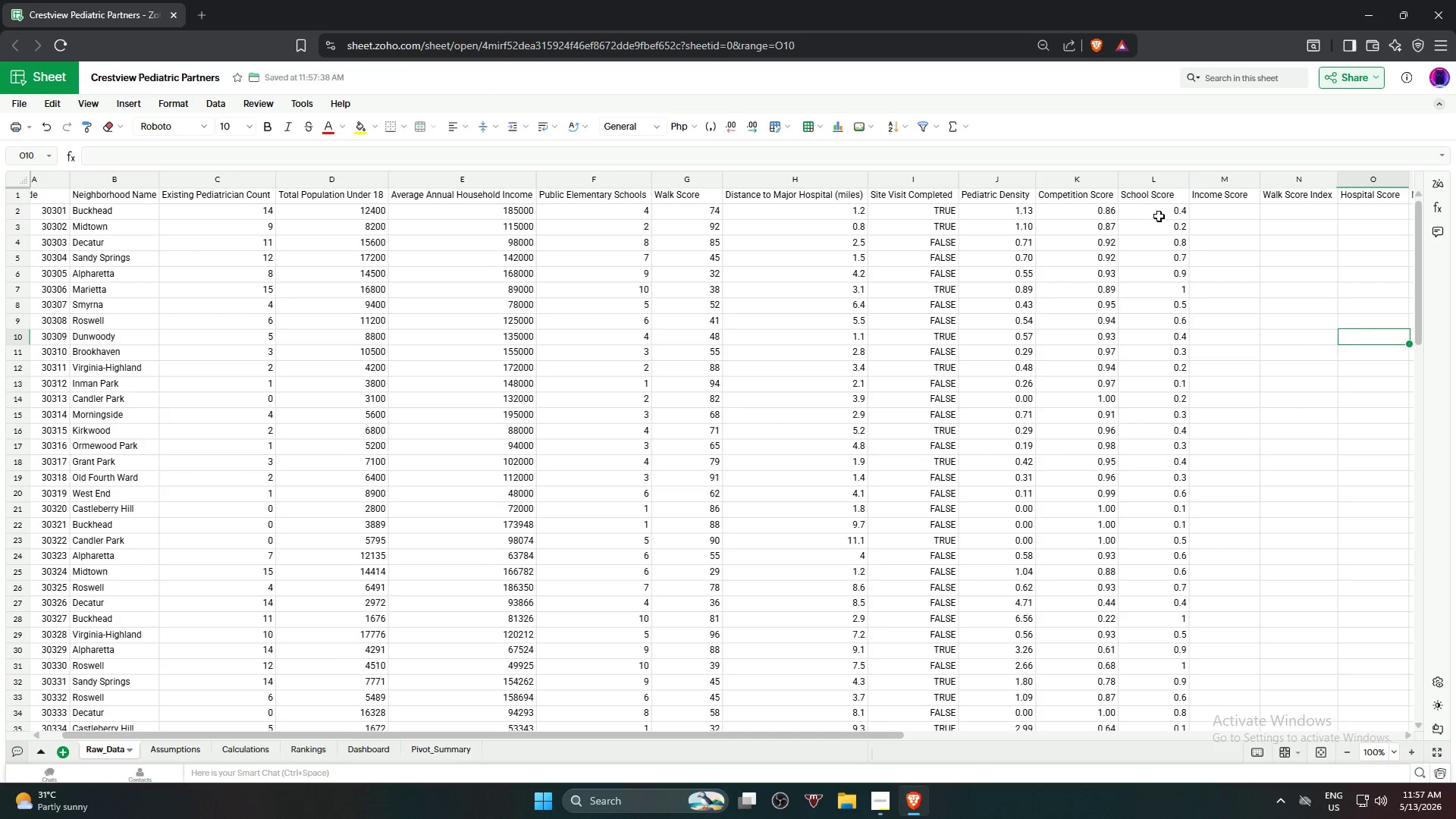 
left_click([1159, 212])
 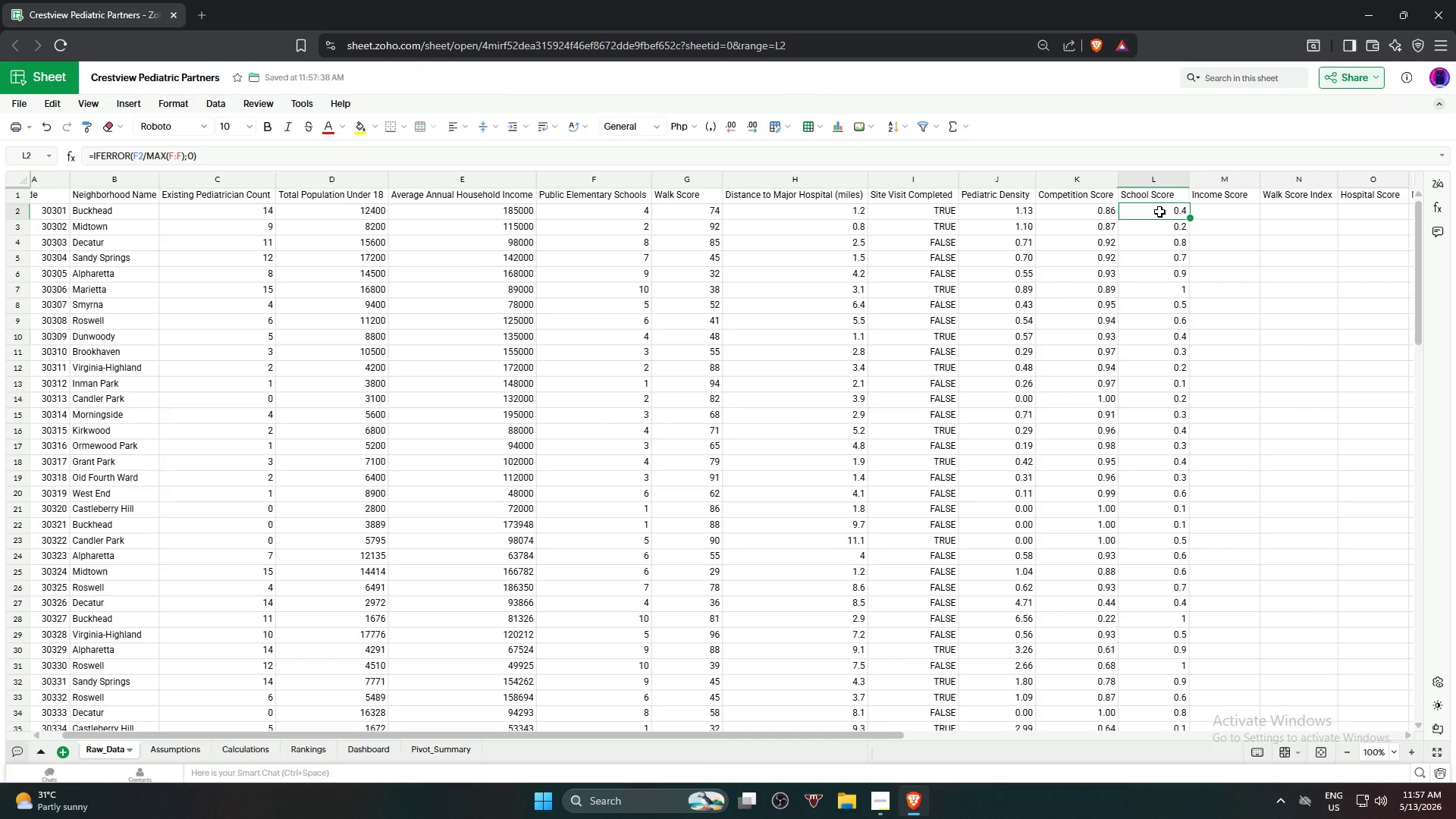 
wait(5.84)
 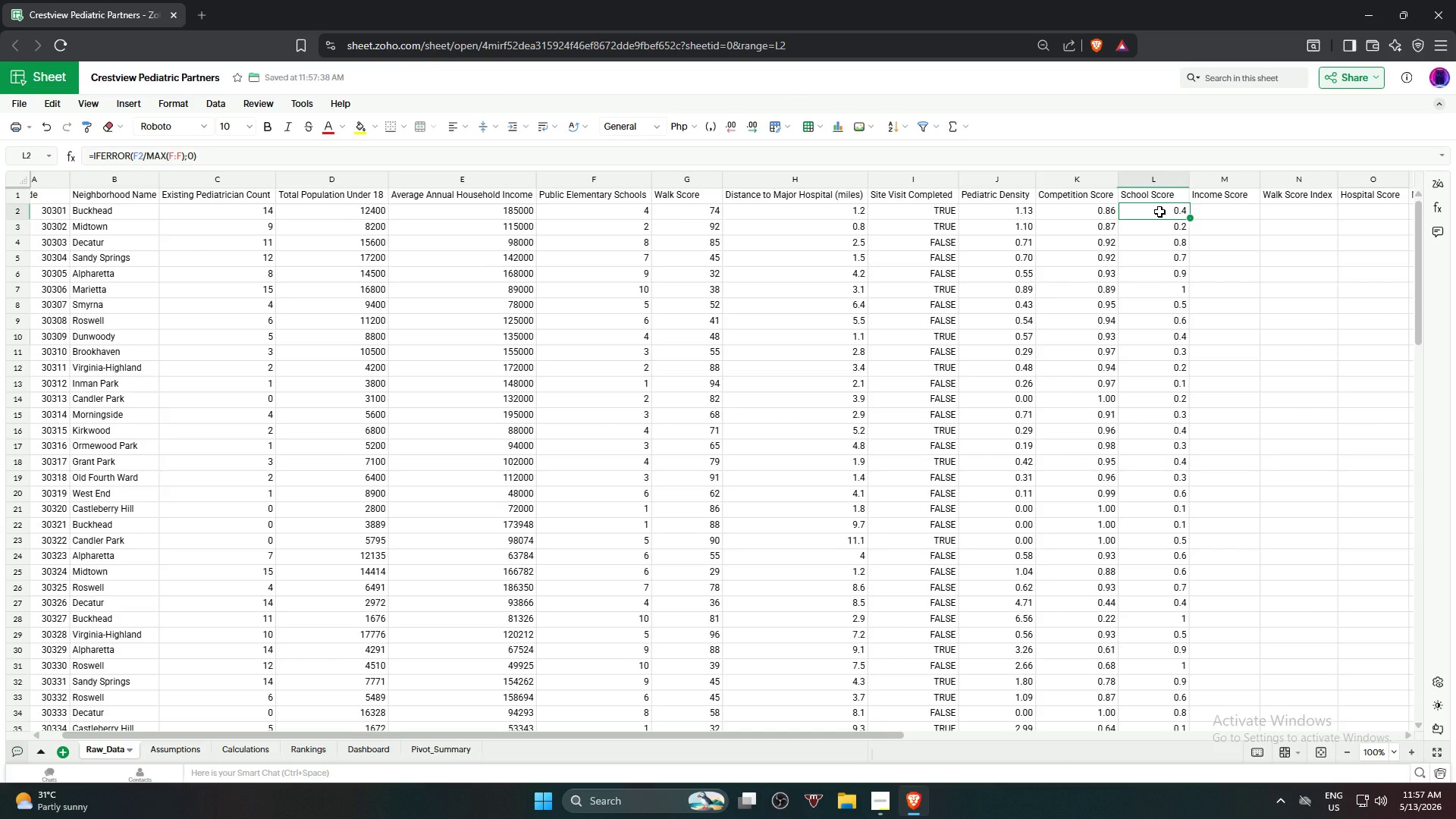 
left_click([1216, 207])
 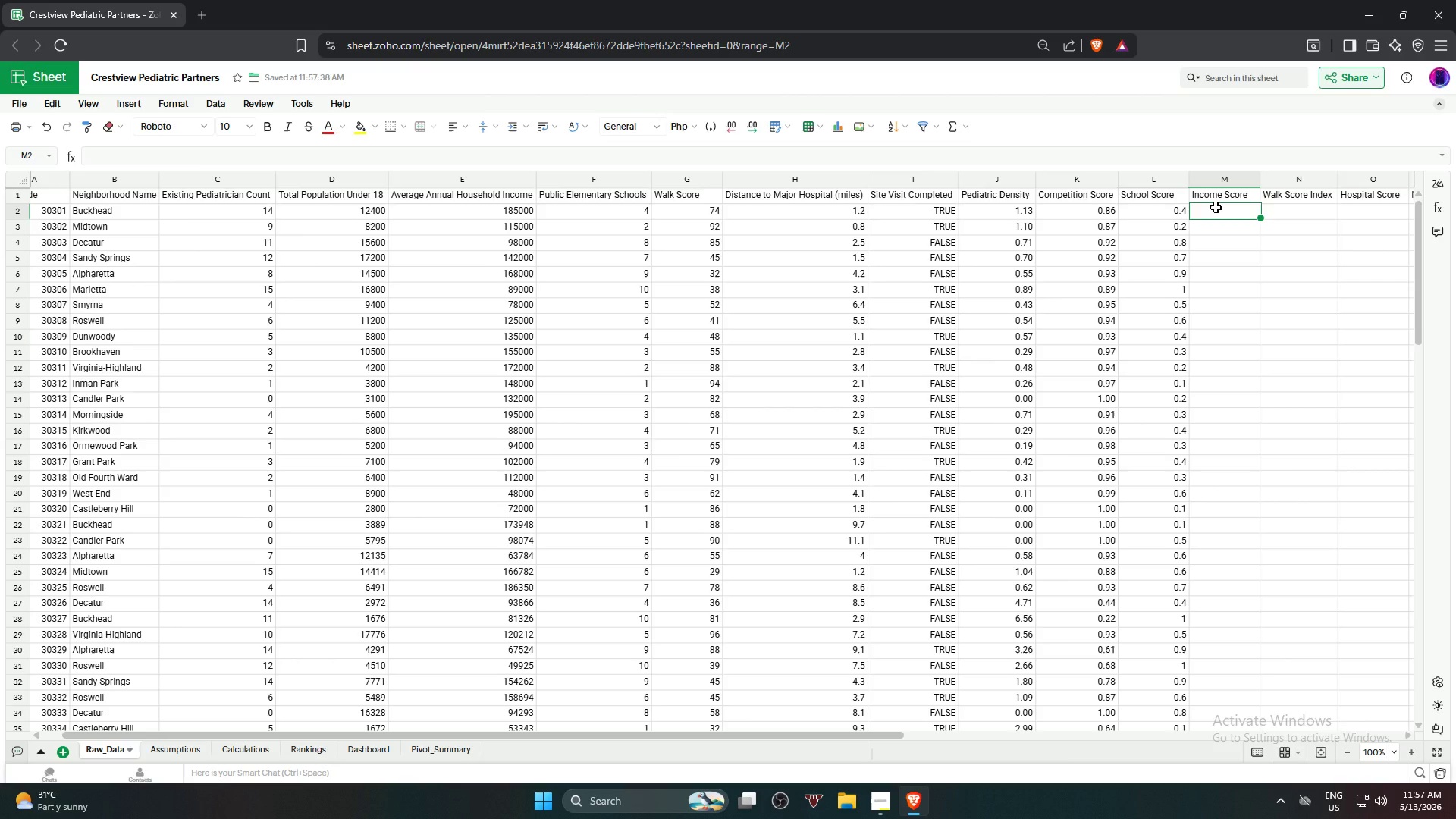 
type(=if)
 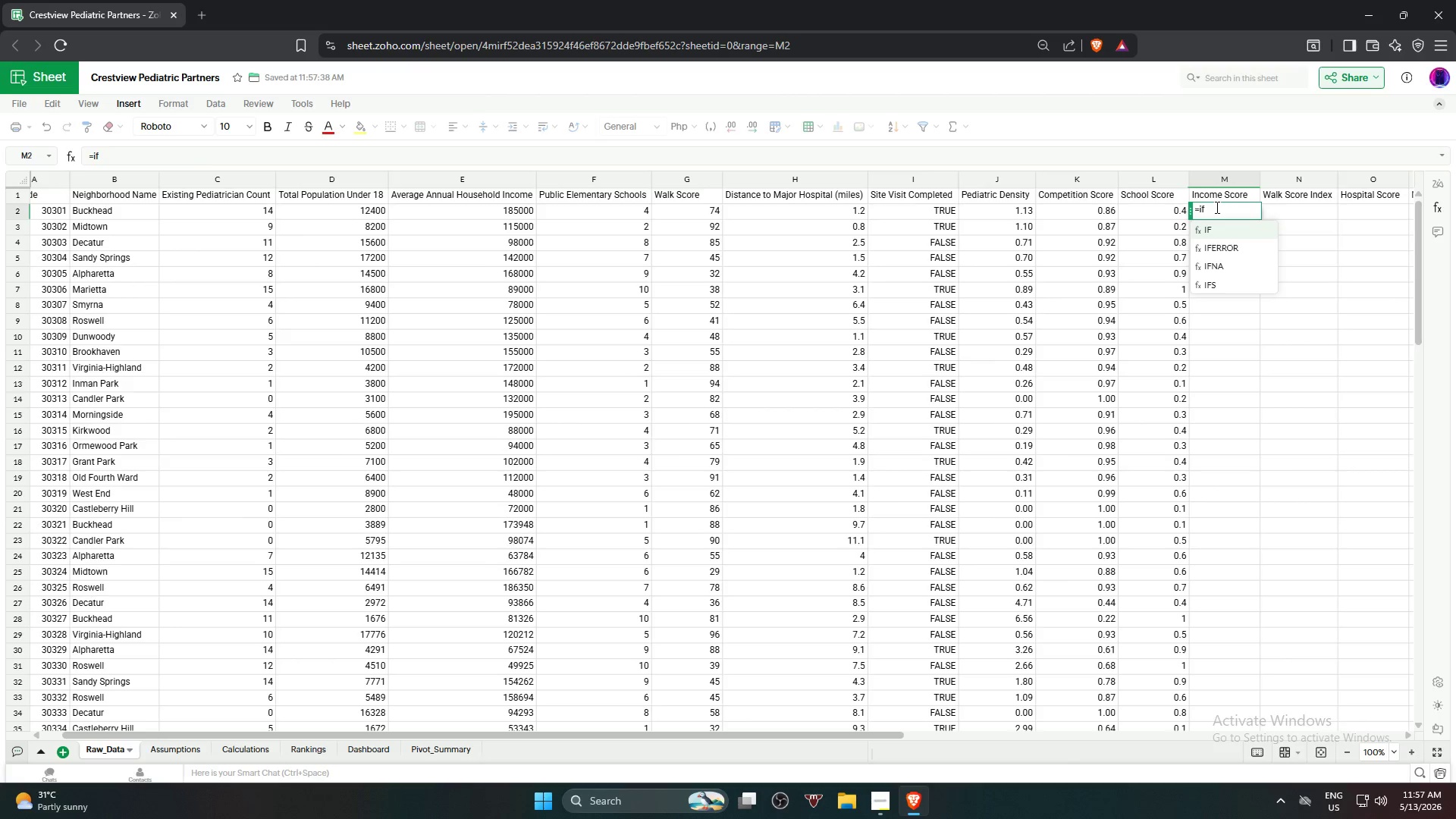 
key(ArrowDown)
 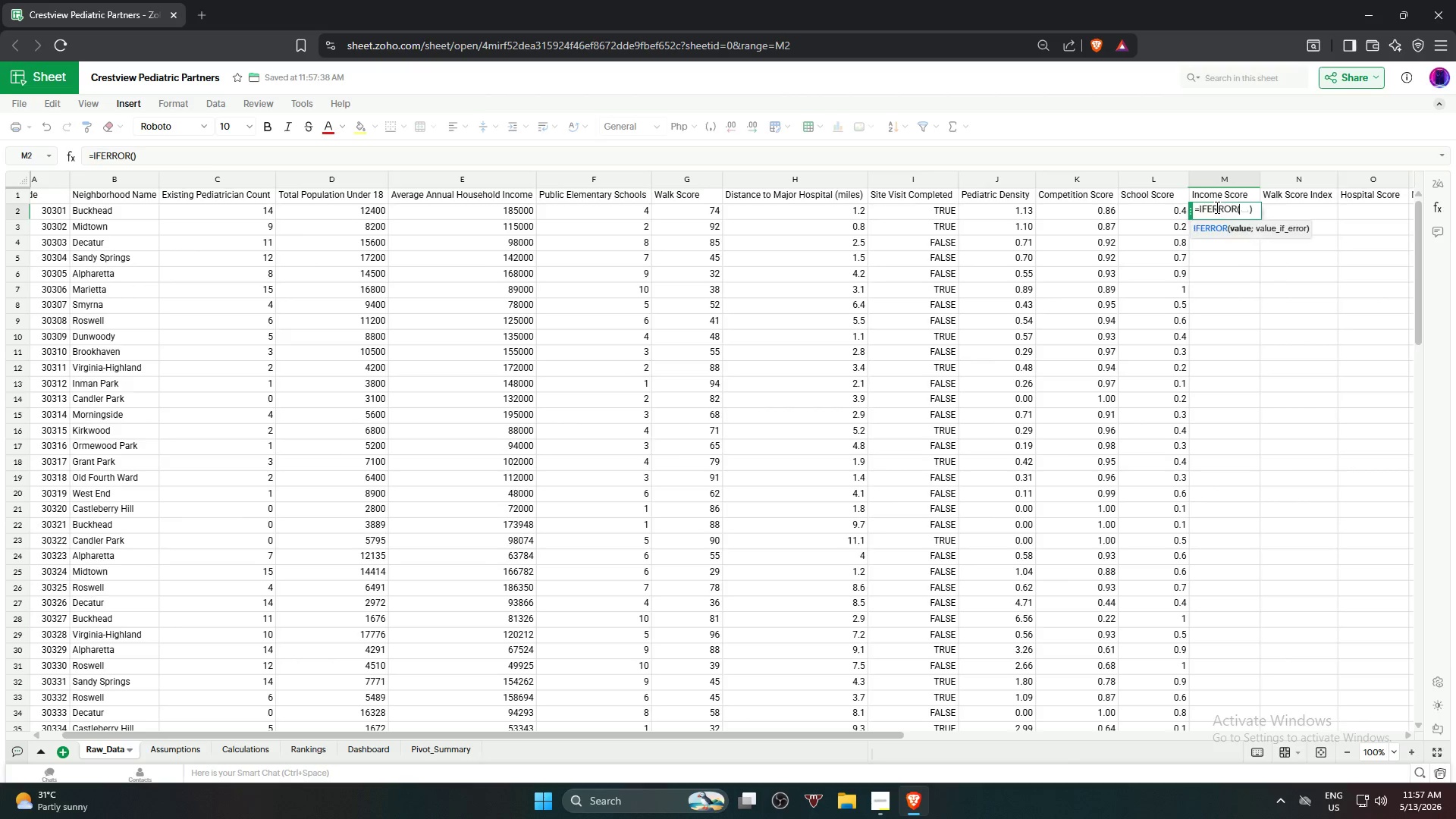 
key(Enter)
 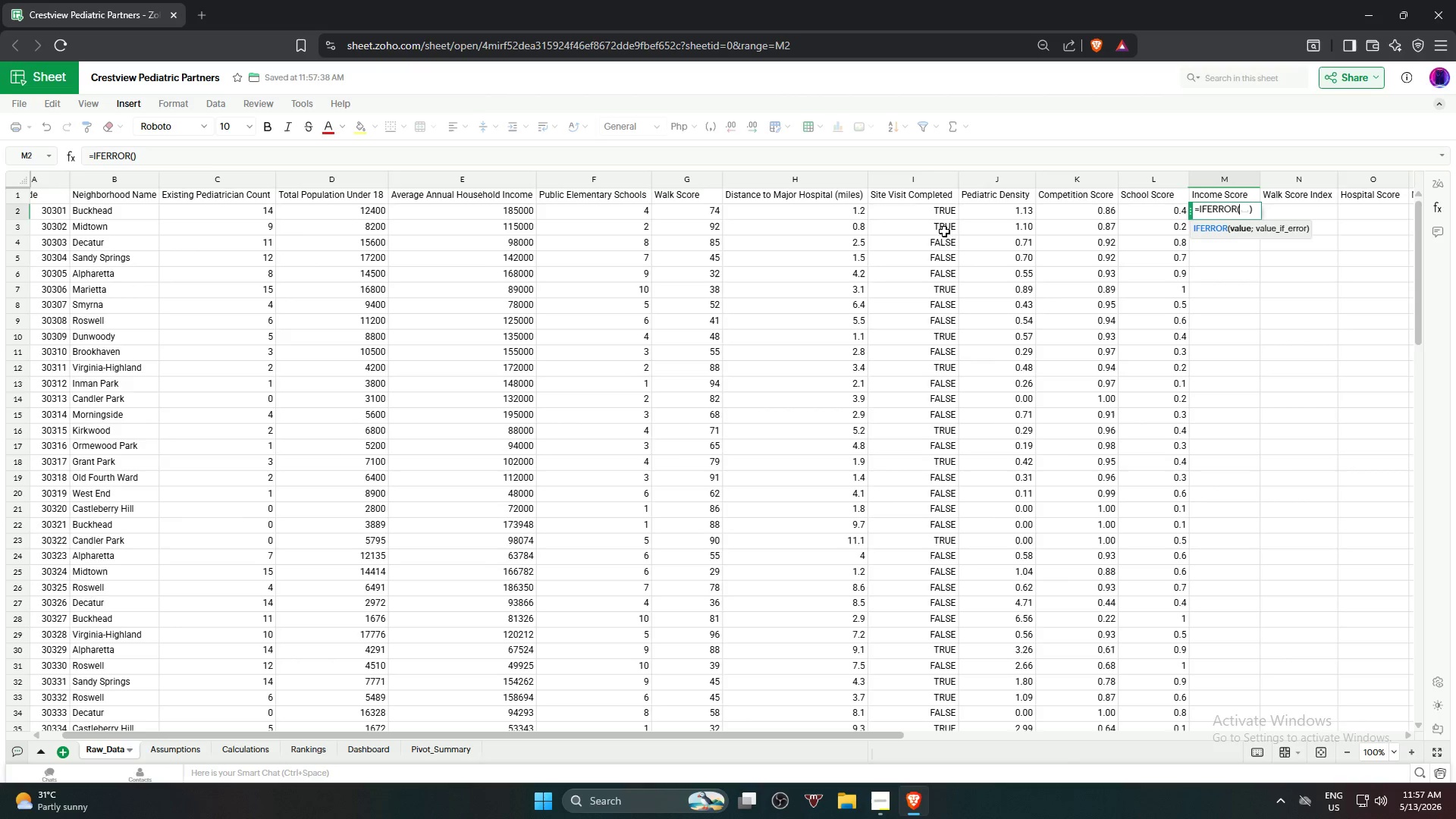 
left_click([500, 213])
 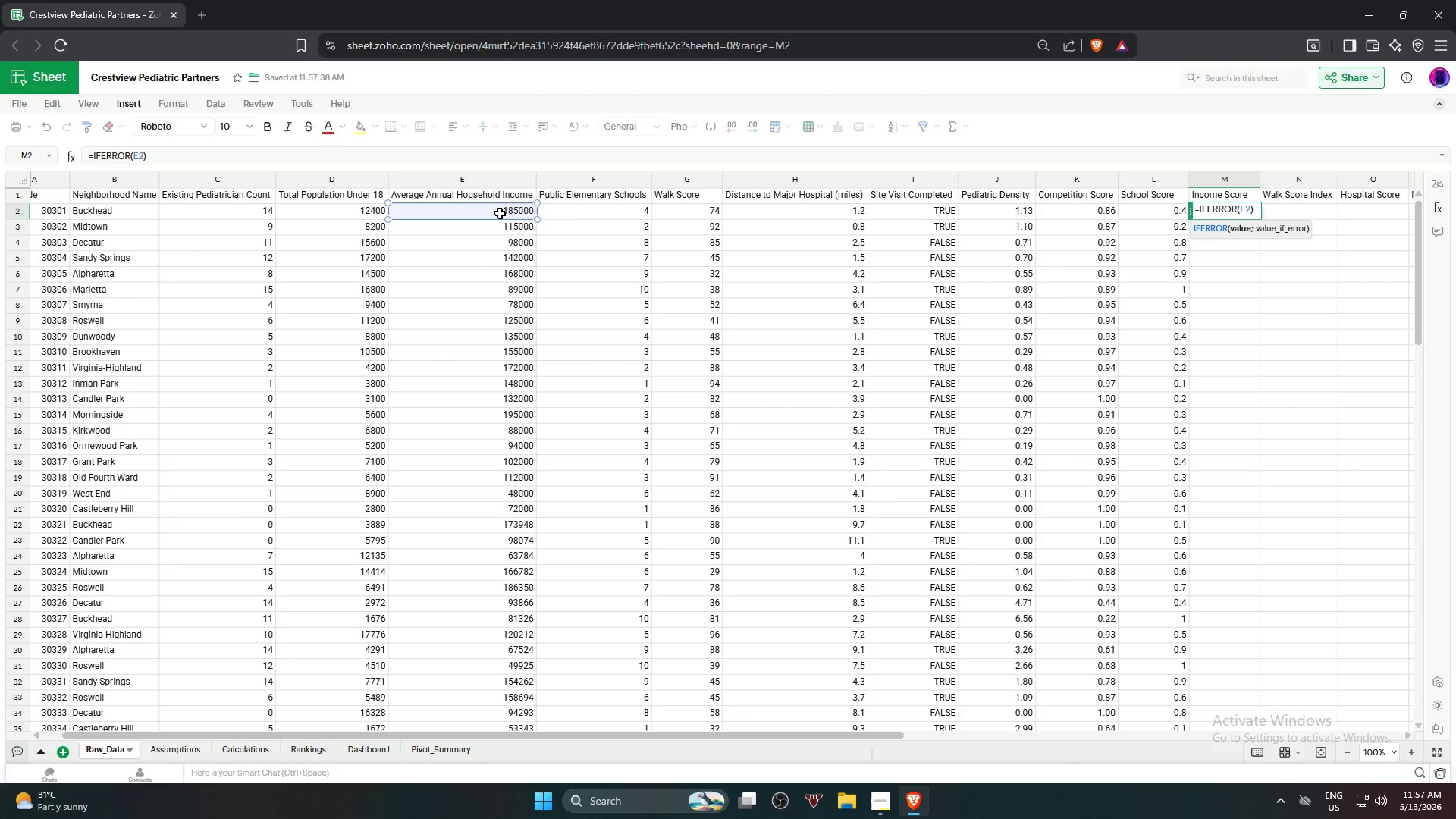 
type(/max)
 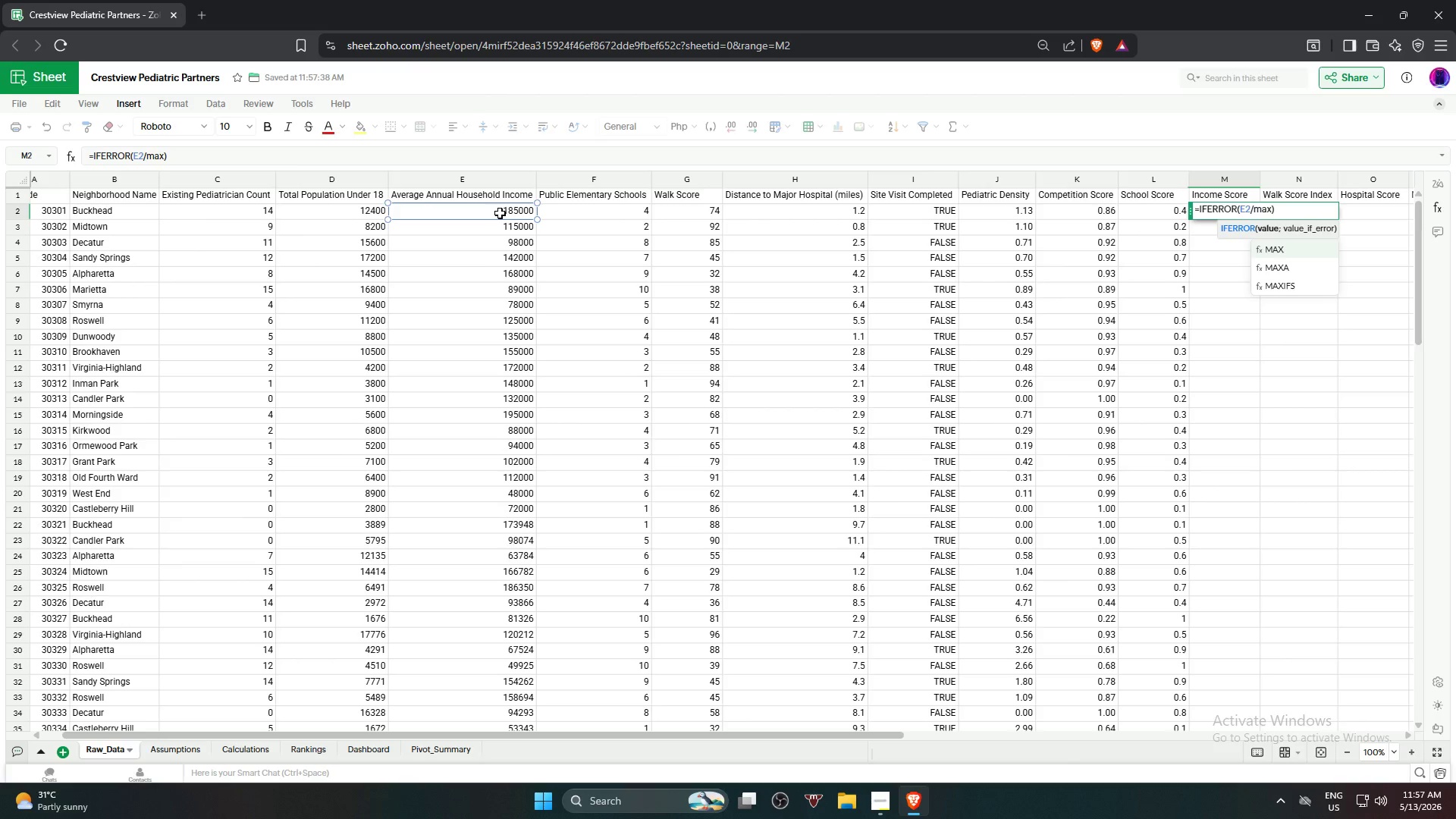 
key(Enter)
 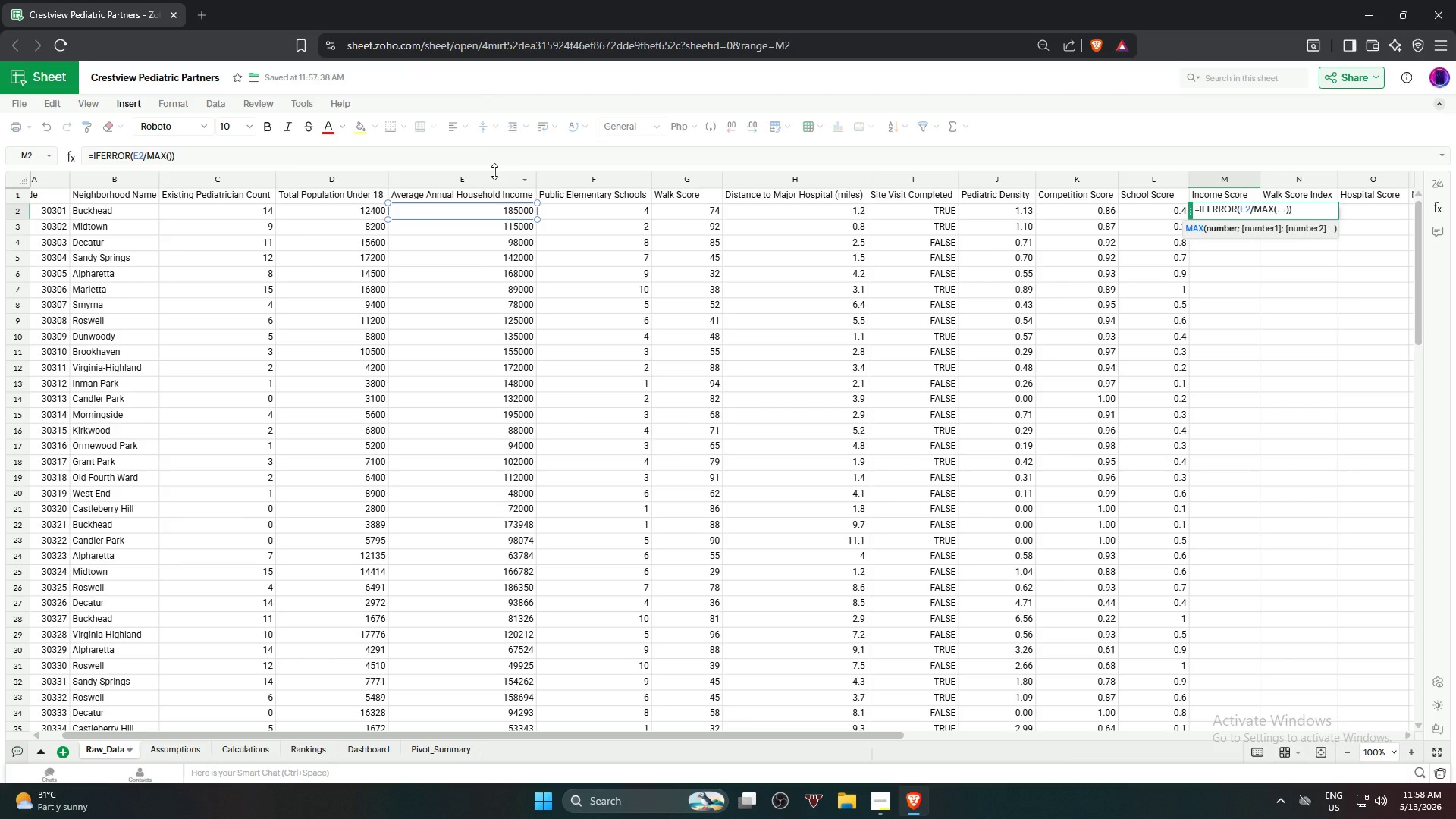 
left_click([485, 177])
 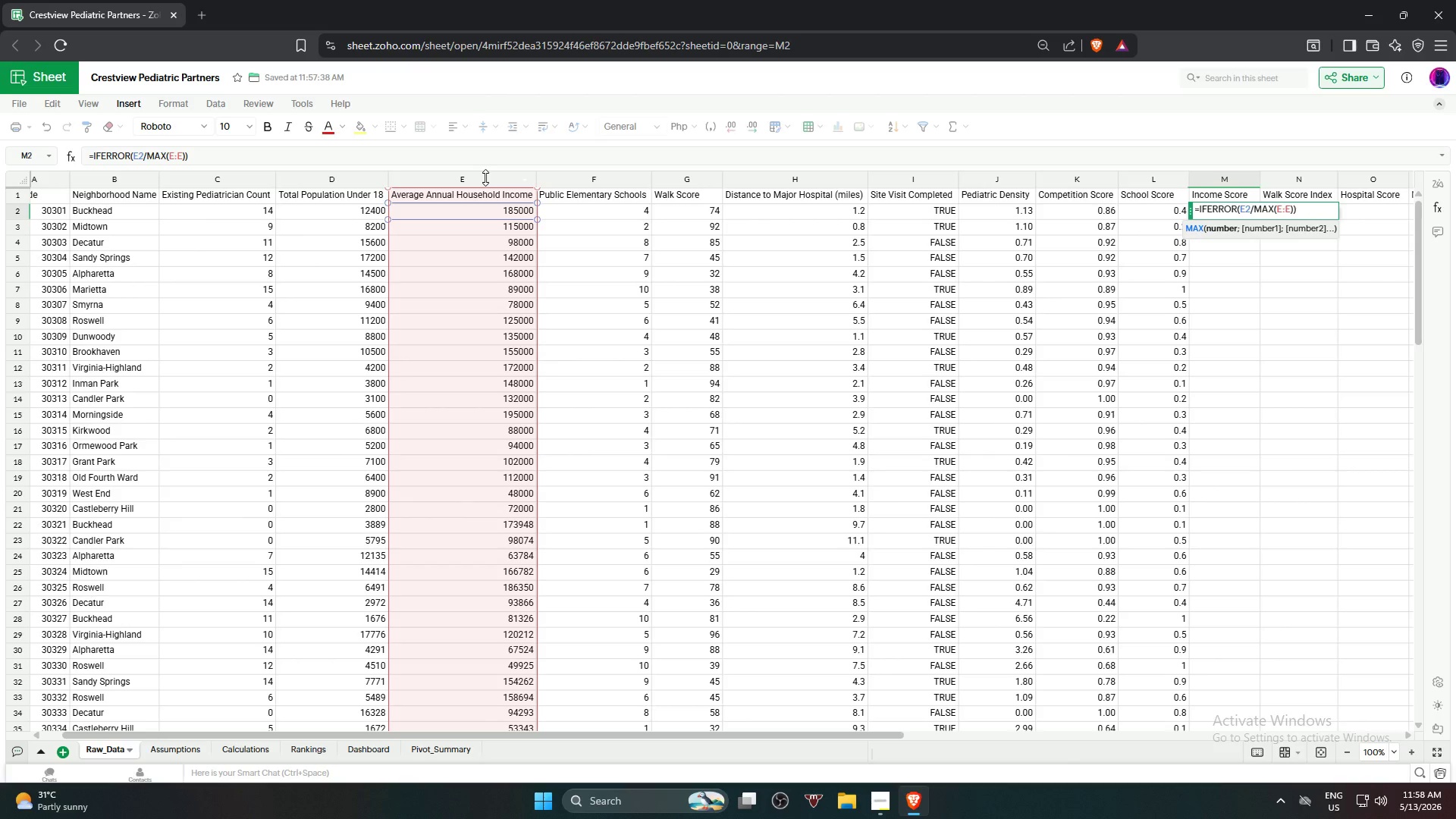 
wait(5.14)
 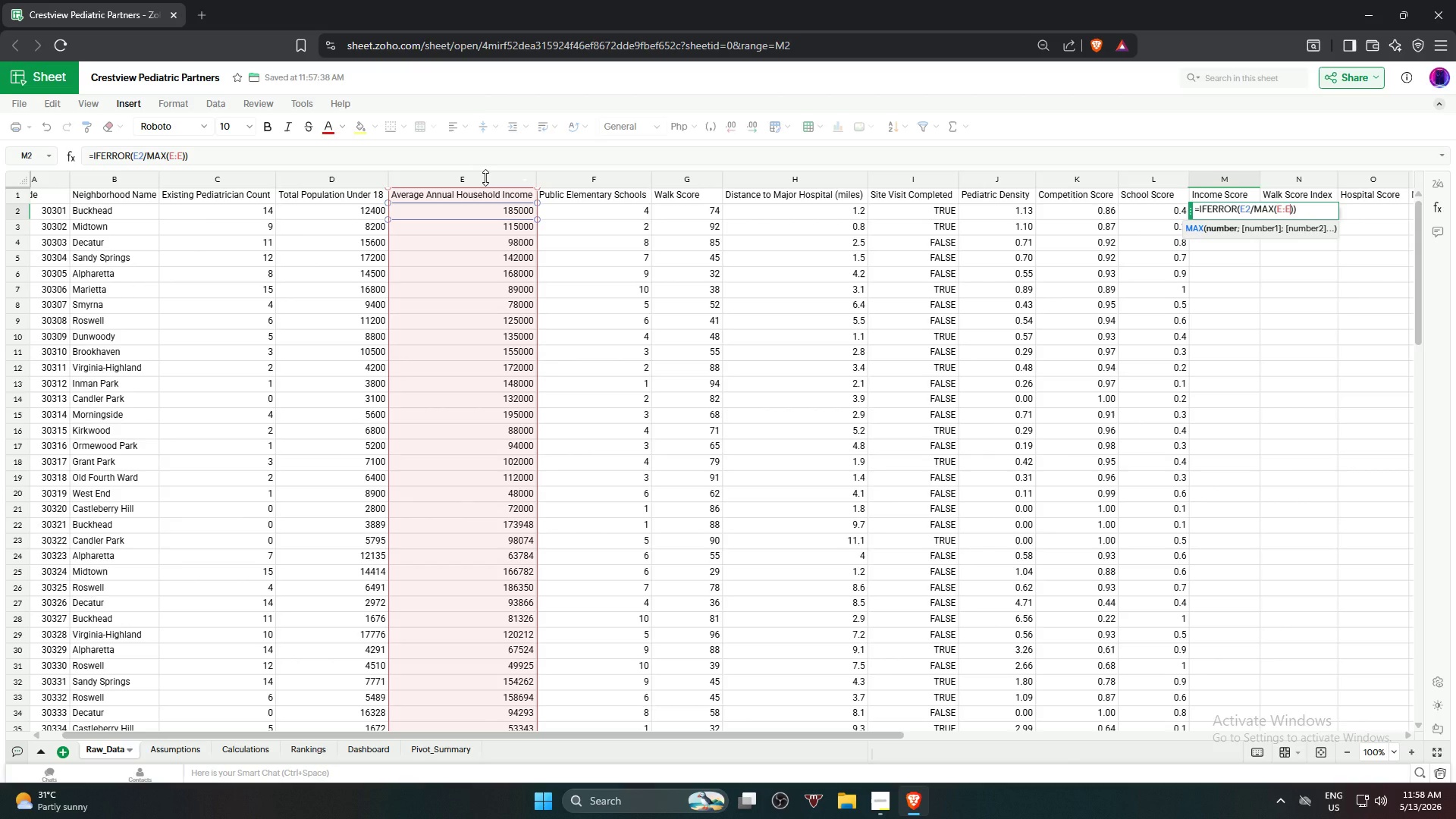 
key(Shift+0)
 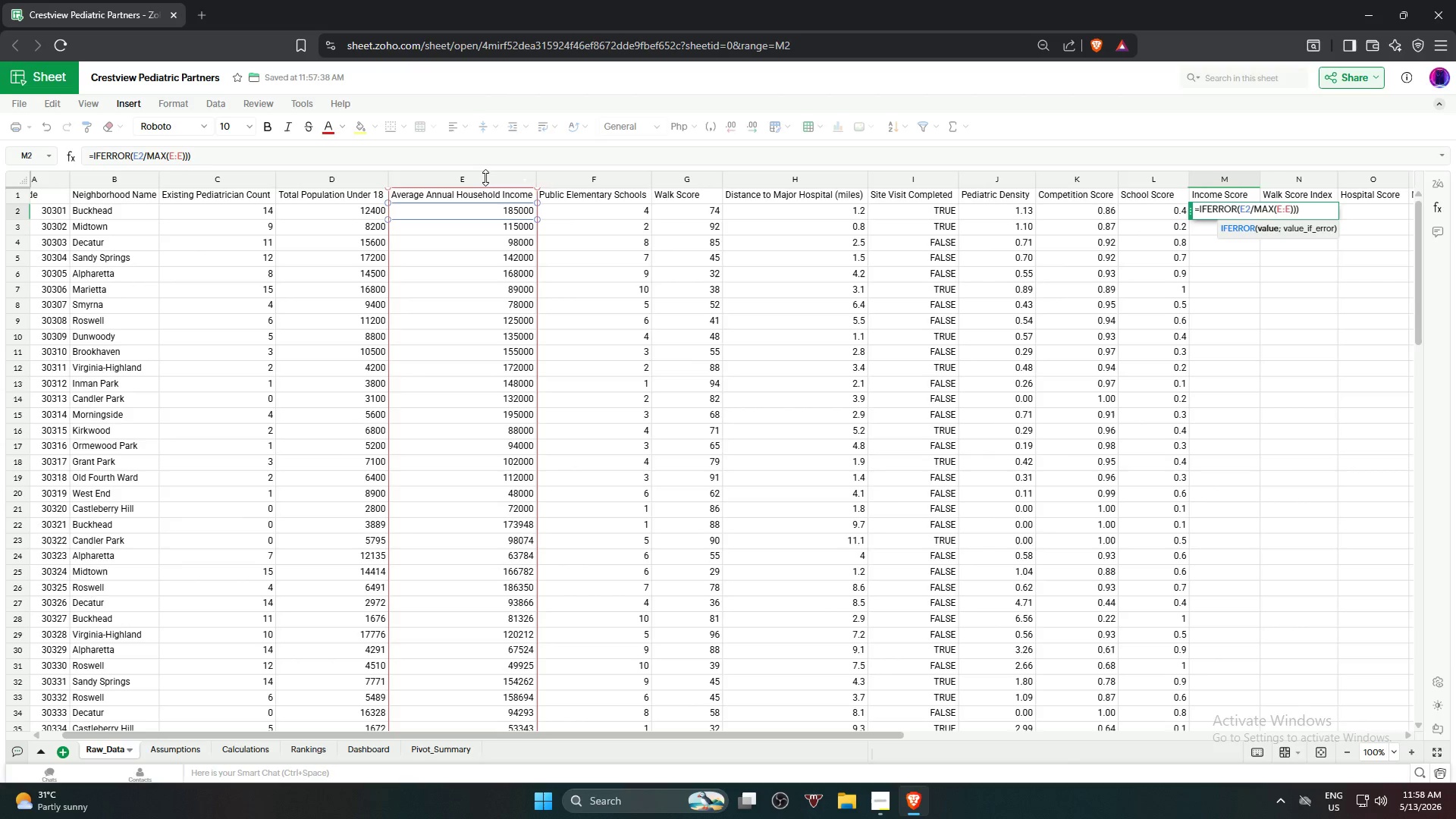 
key(Comma)
 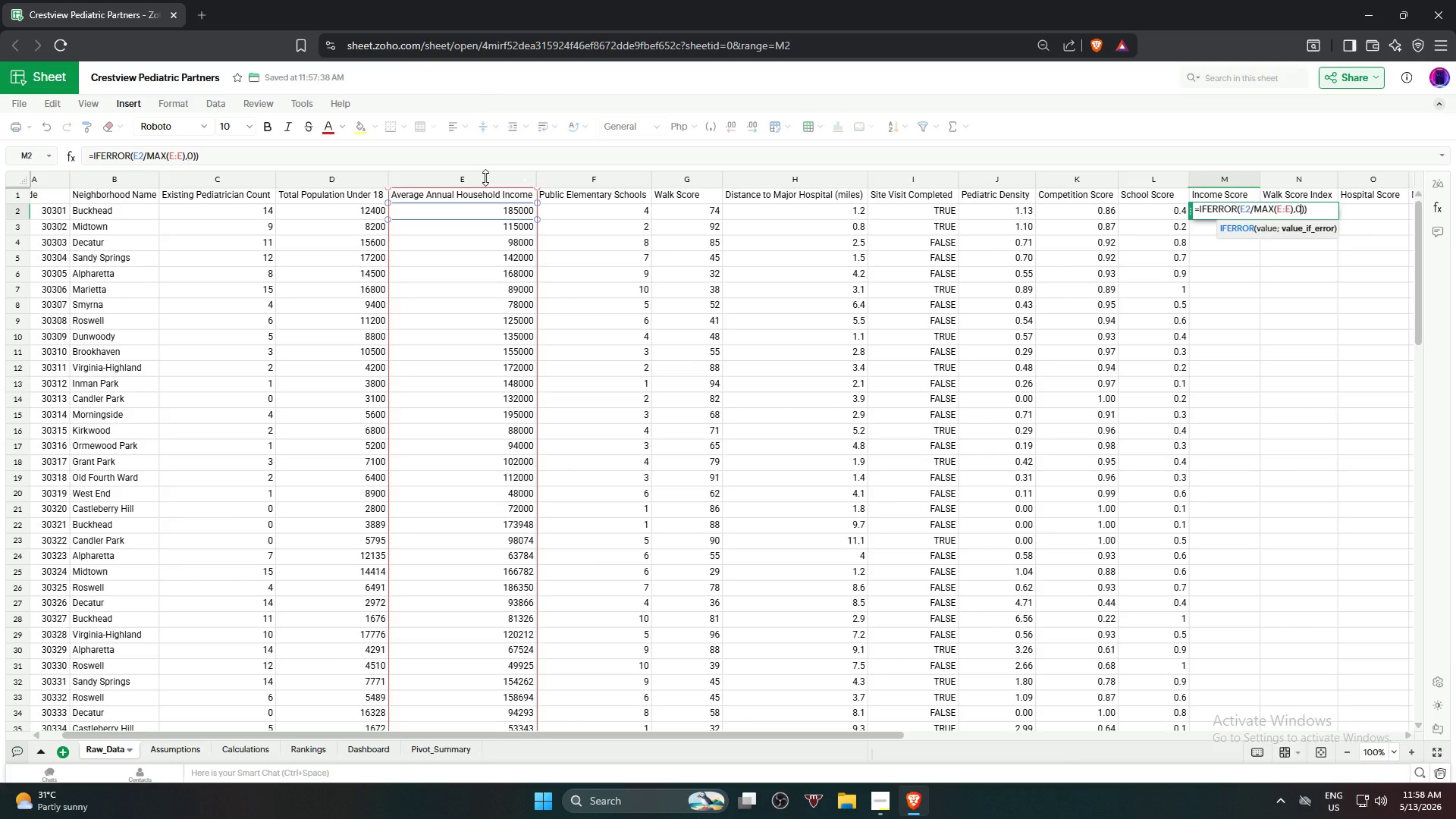 
key(0)
 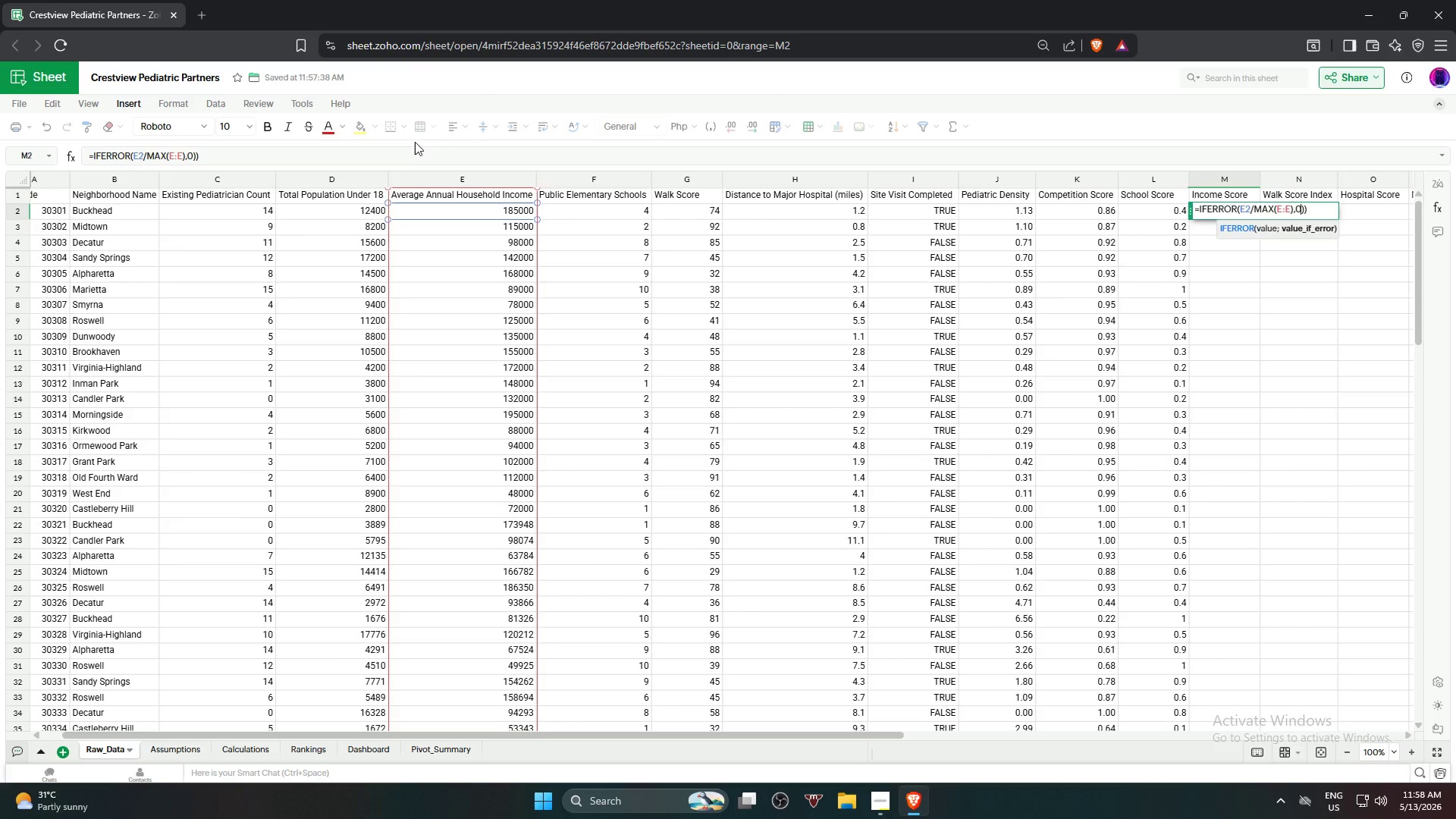 
left_click([398, 151])
 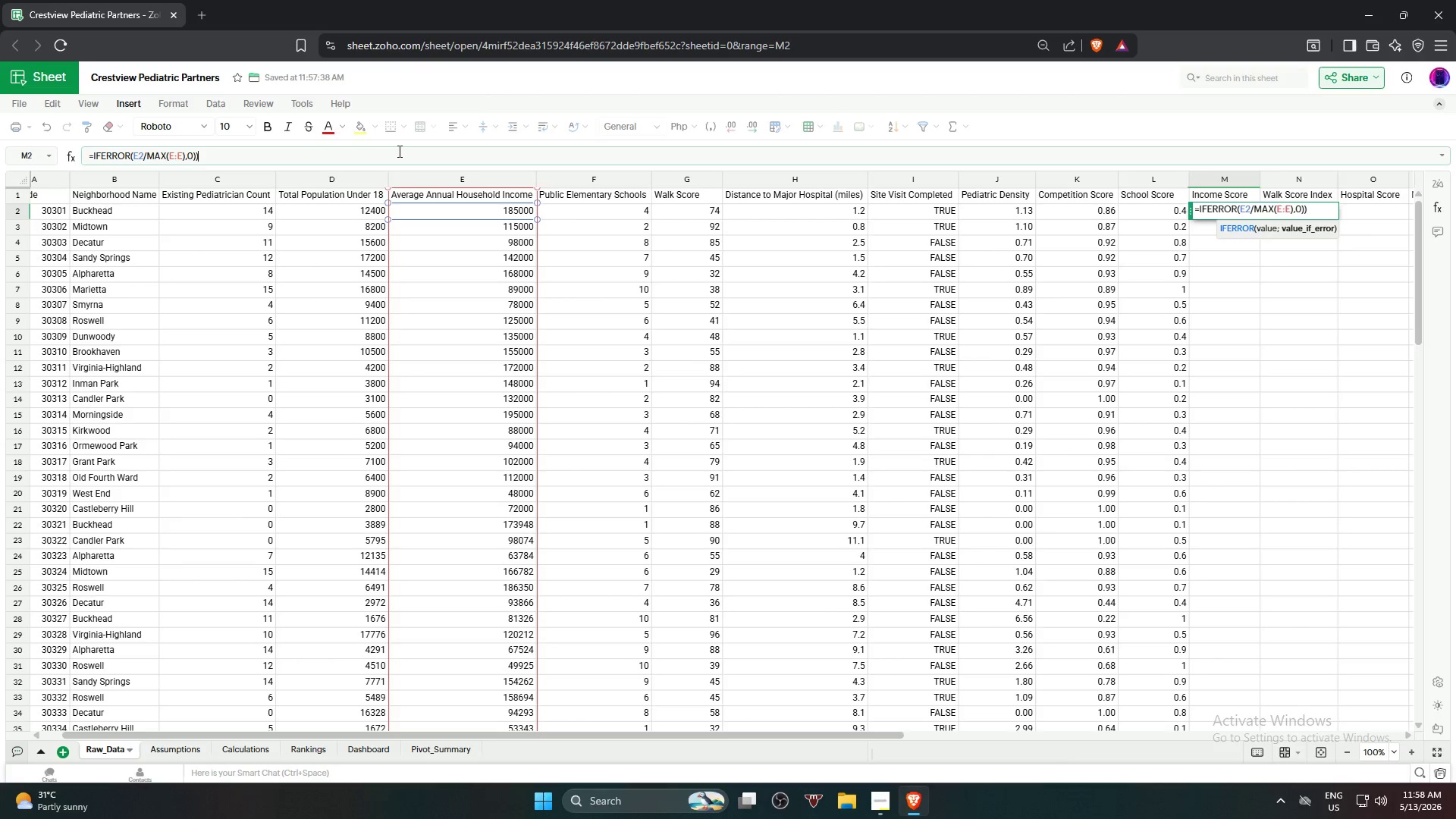 
key(Backspace)
 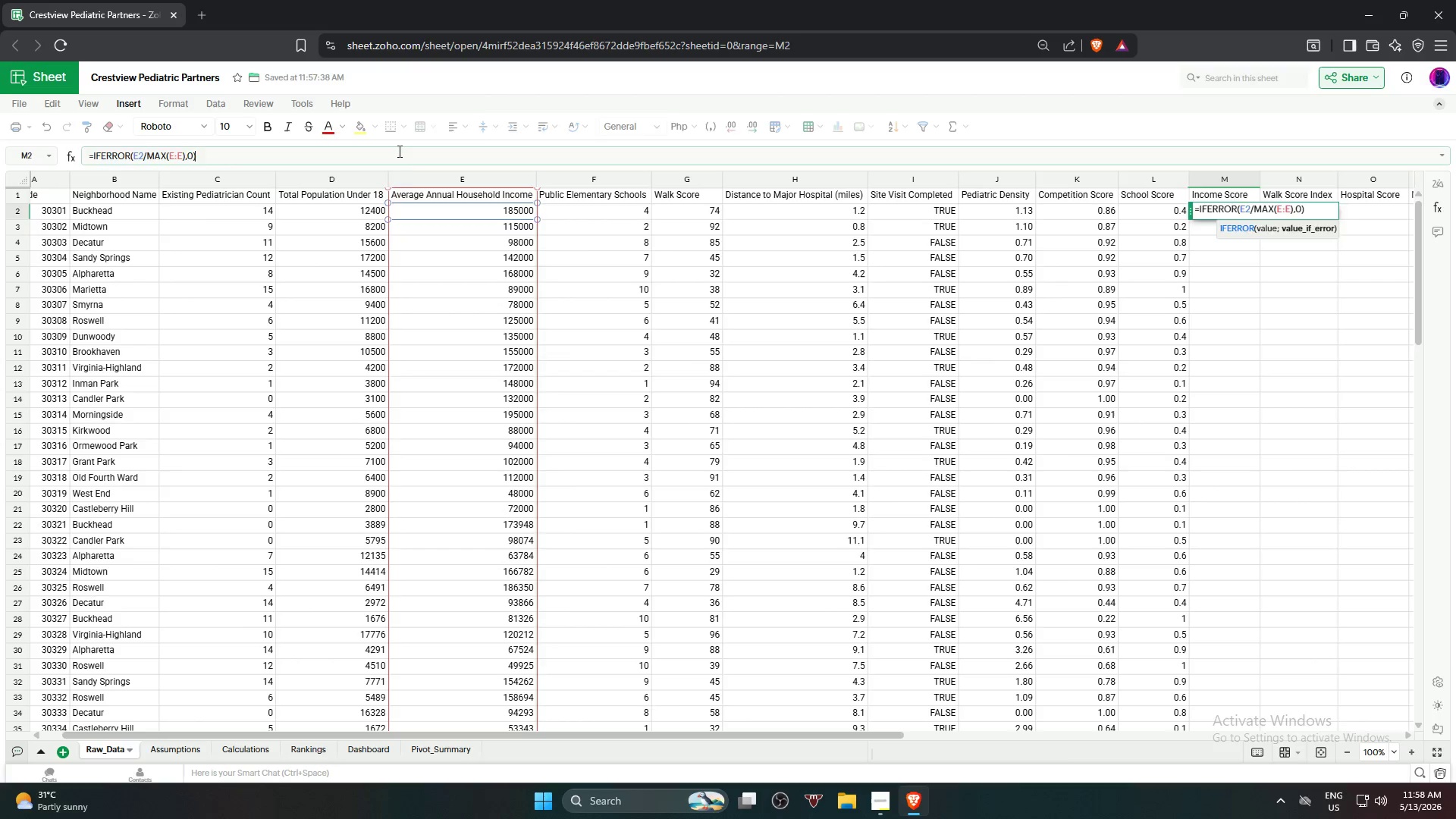 
key(Enter)
 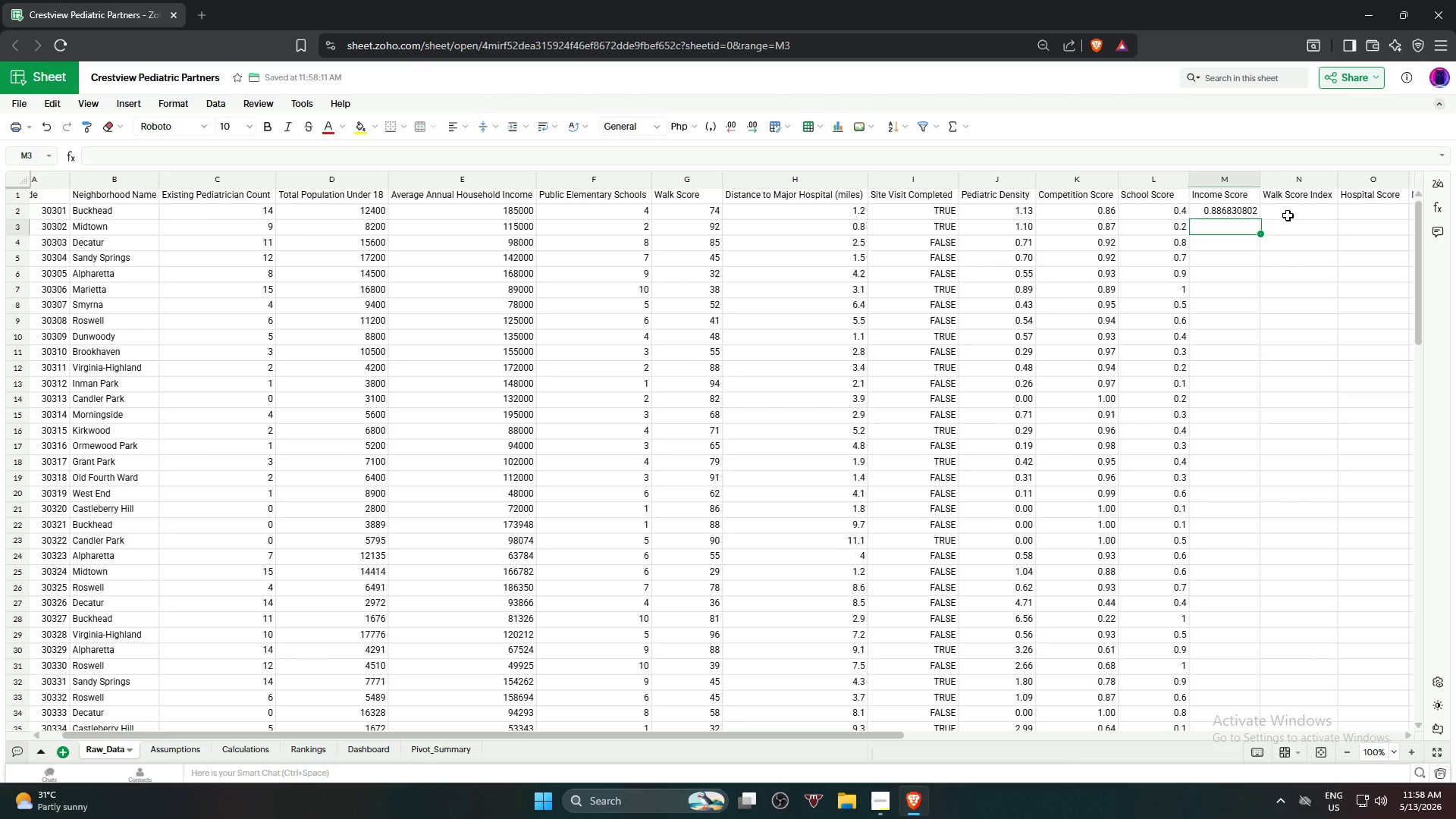 
left_click([1247, 213])
 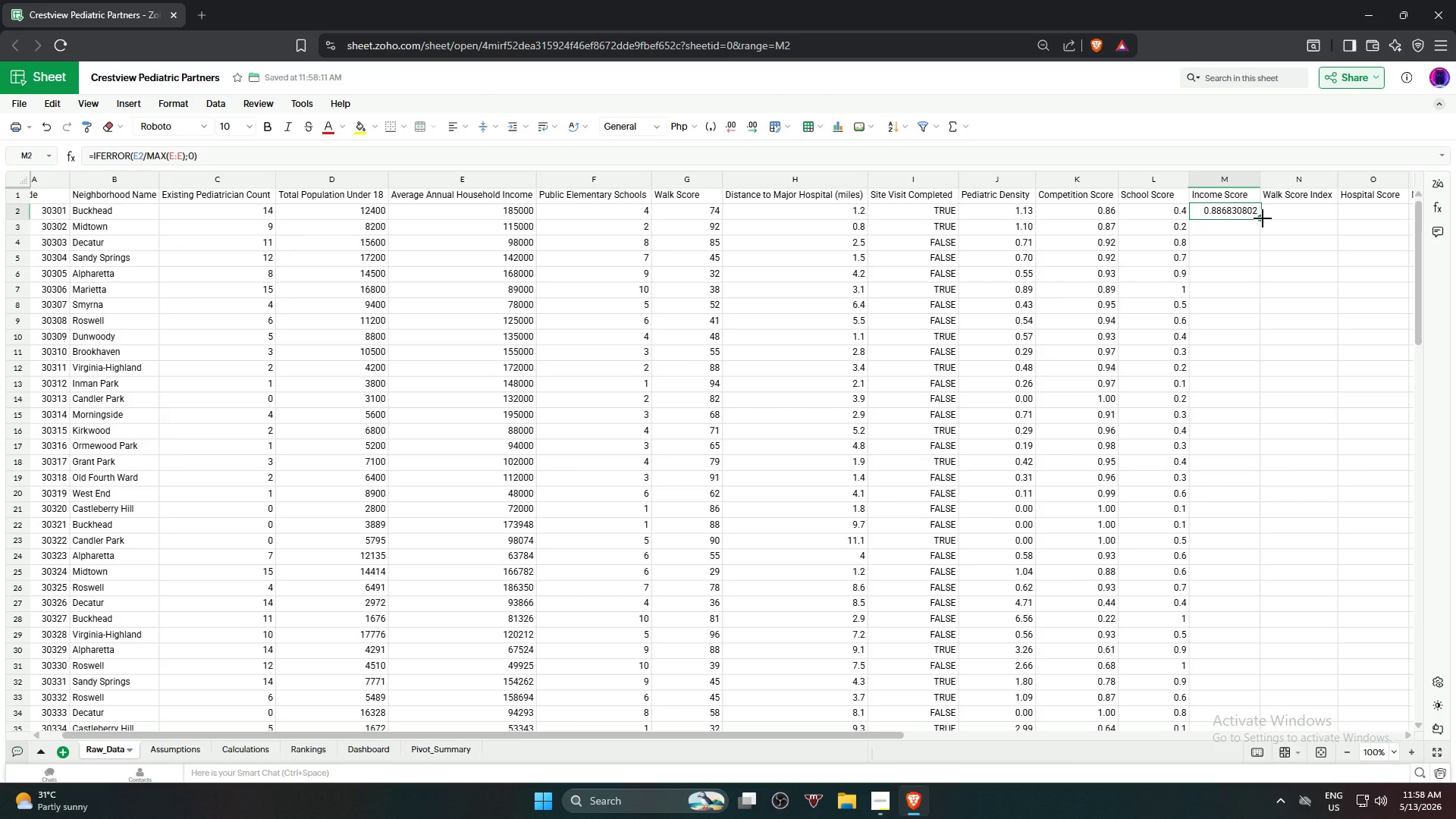 
left_click_drag(start_coordinate=[1262, 218], to_coordinate=[1207, 229])
 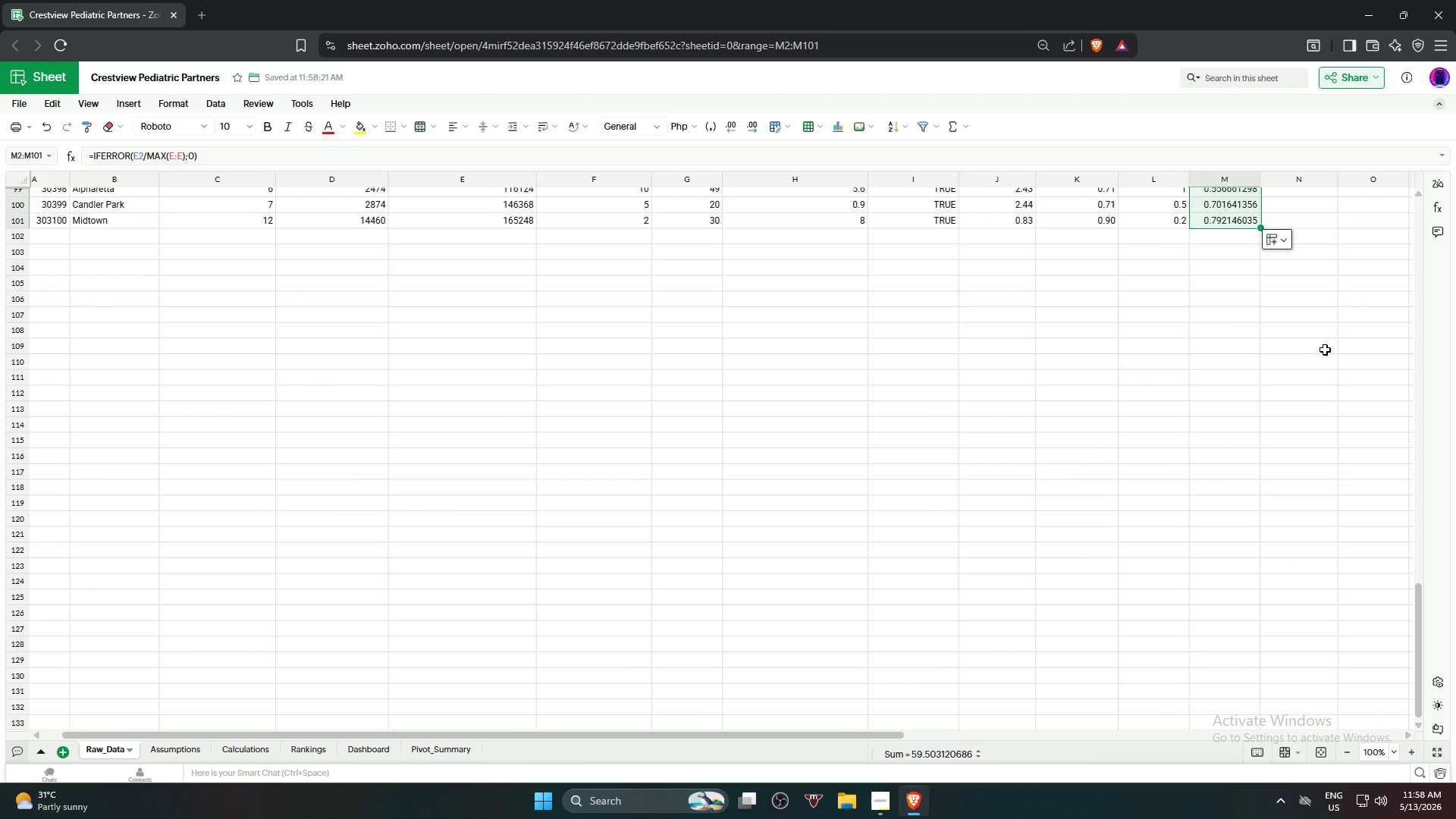 
scroll: coordinate [1336, 315], scroll_direction: up, amount: 25.0
 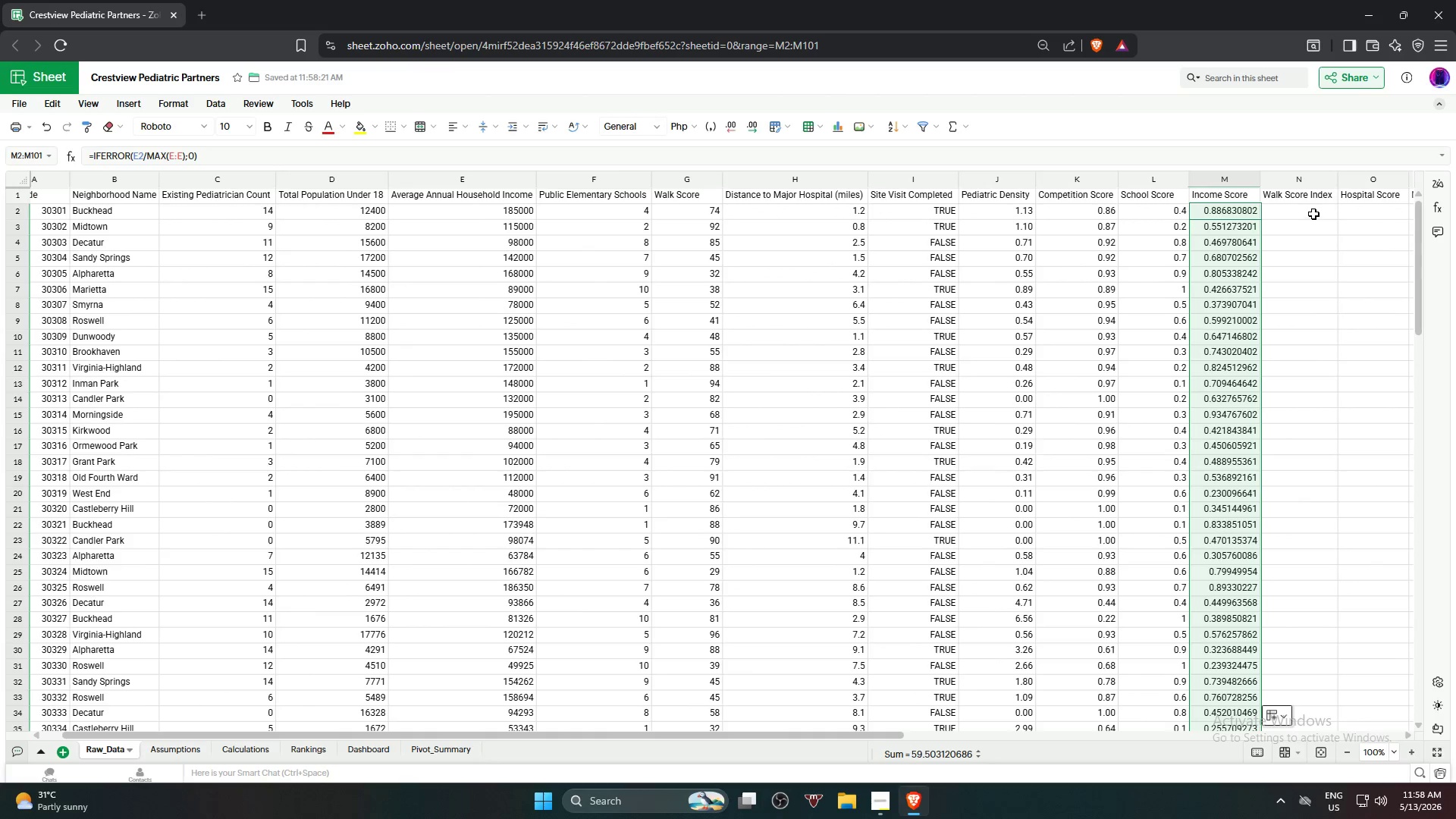 
left_click([1313, 213])
 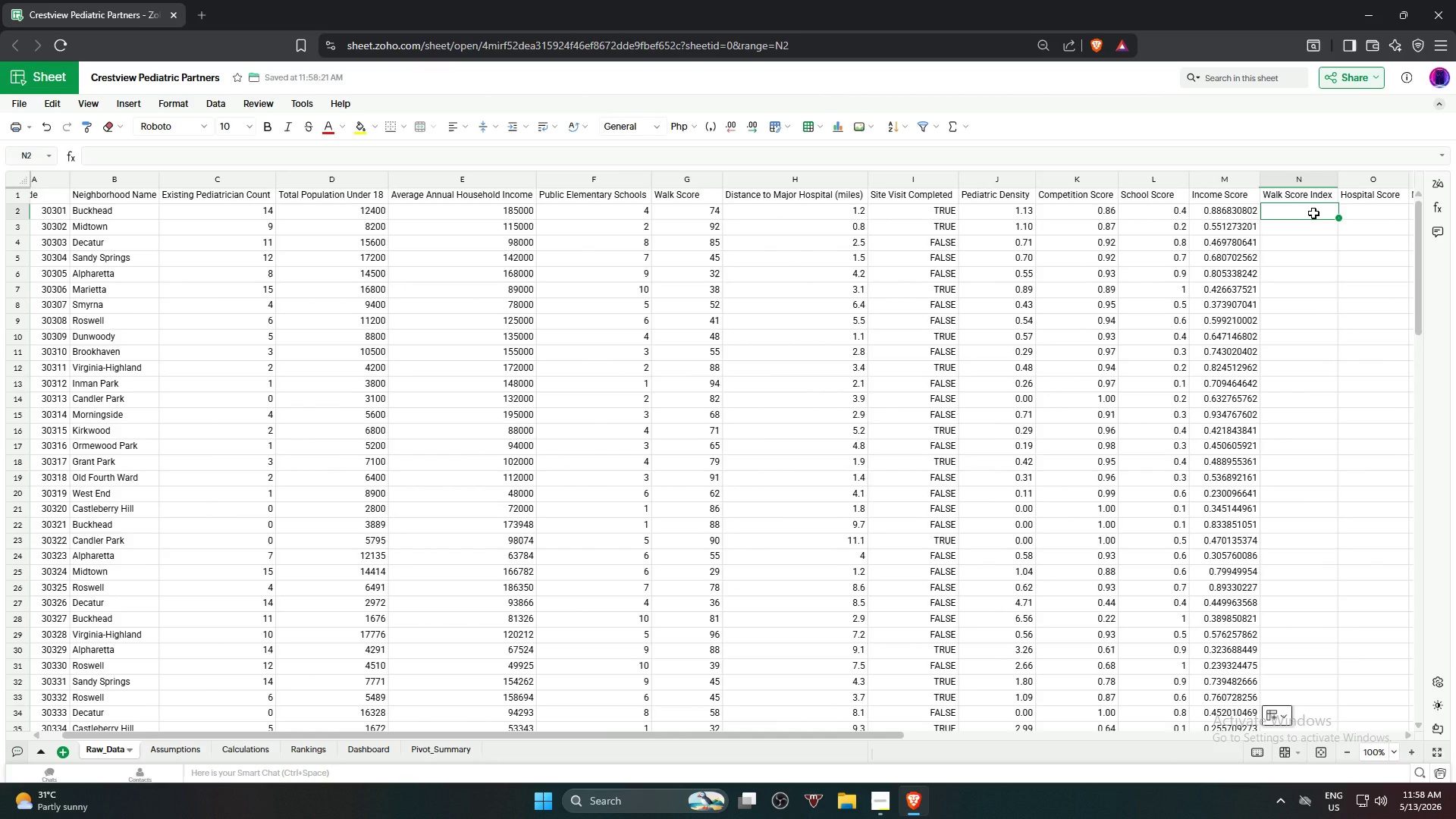 
key(Equal)
 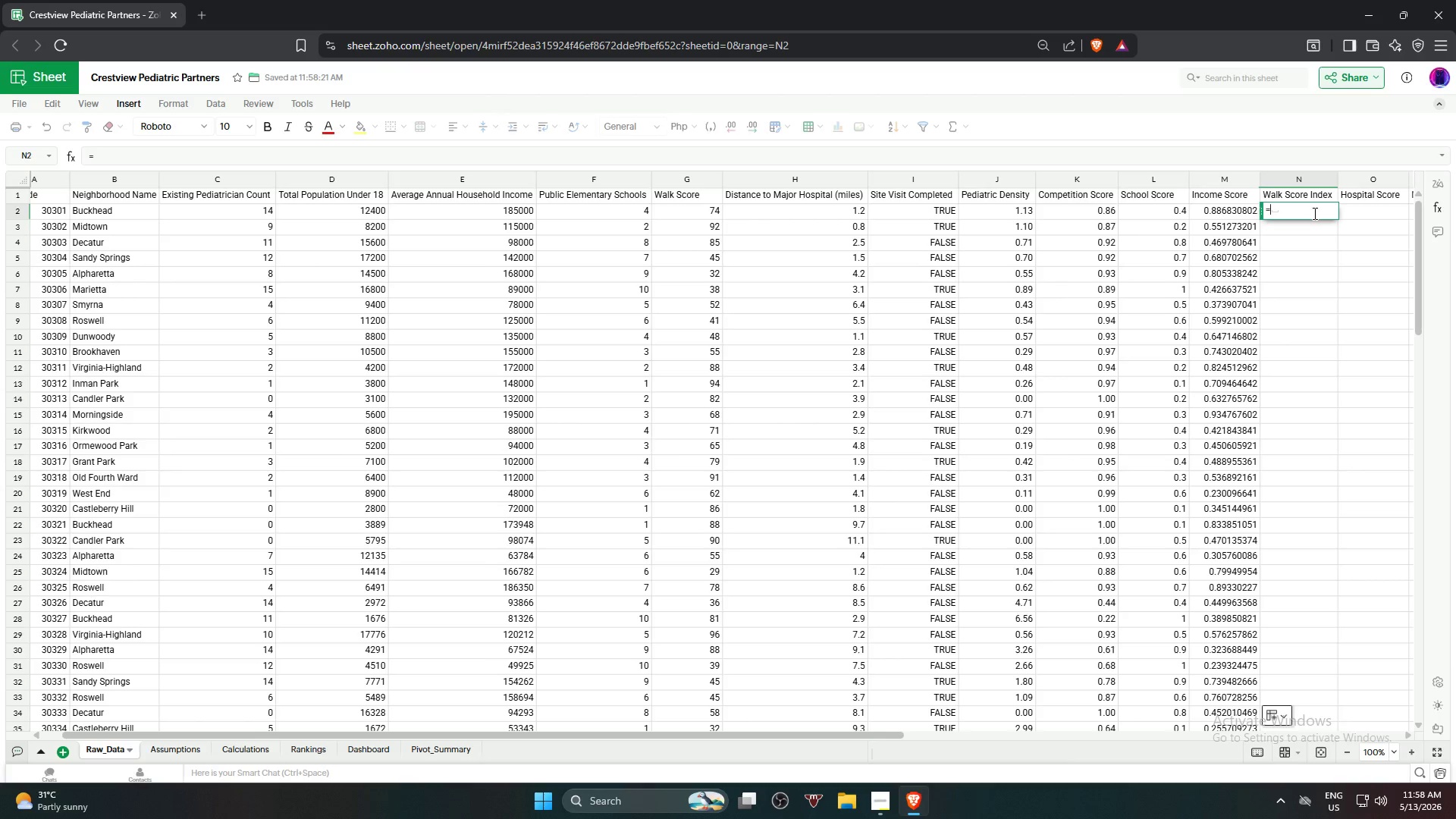 
type(if)
 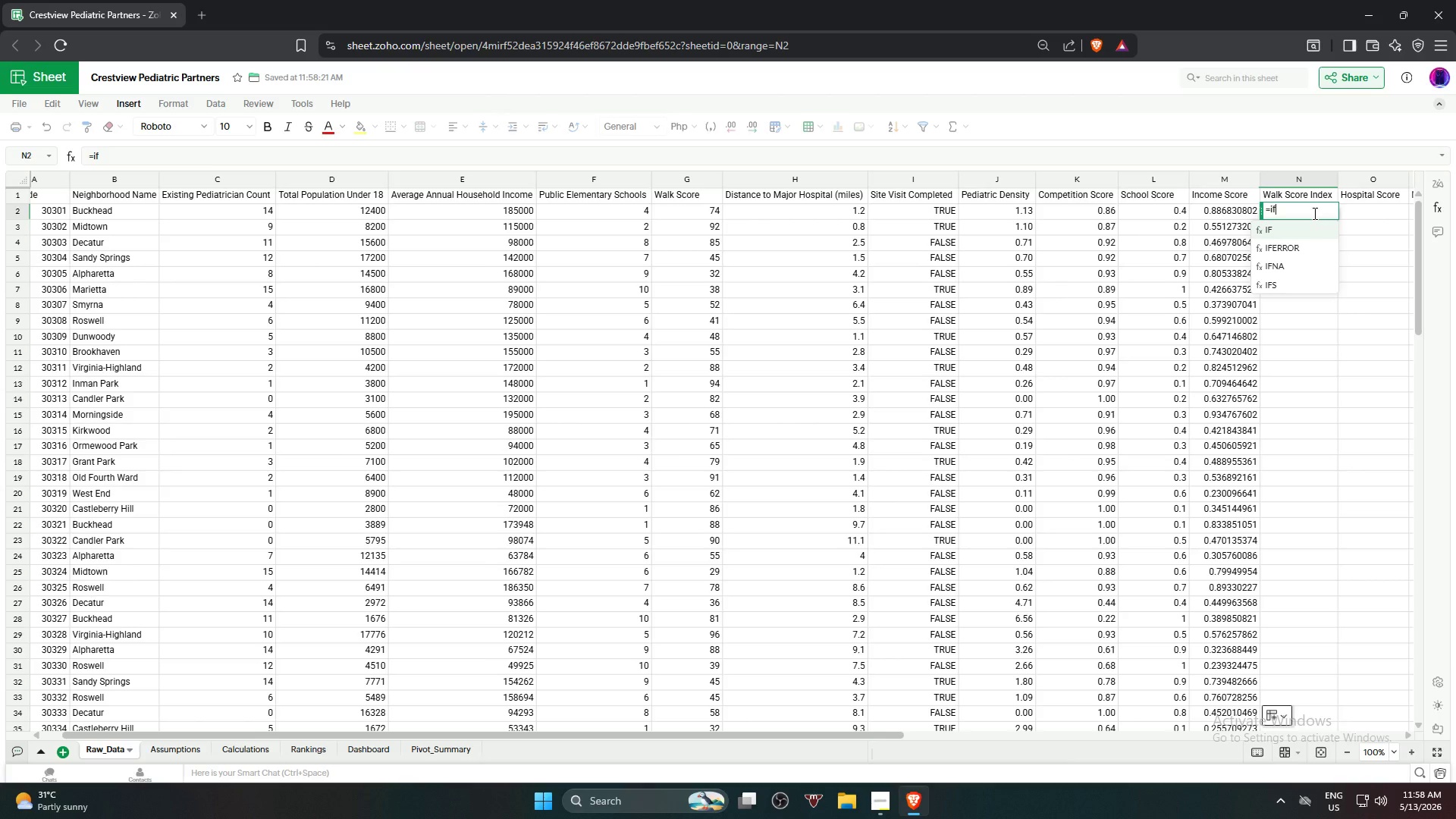 
key(ArrowDown)
 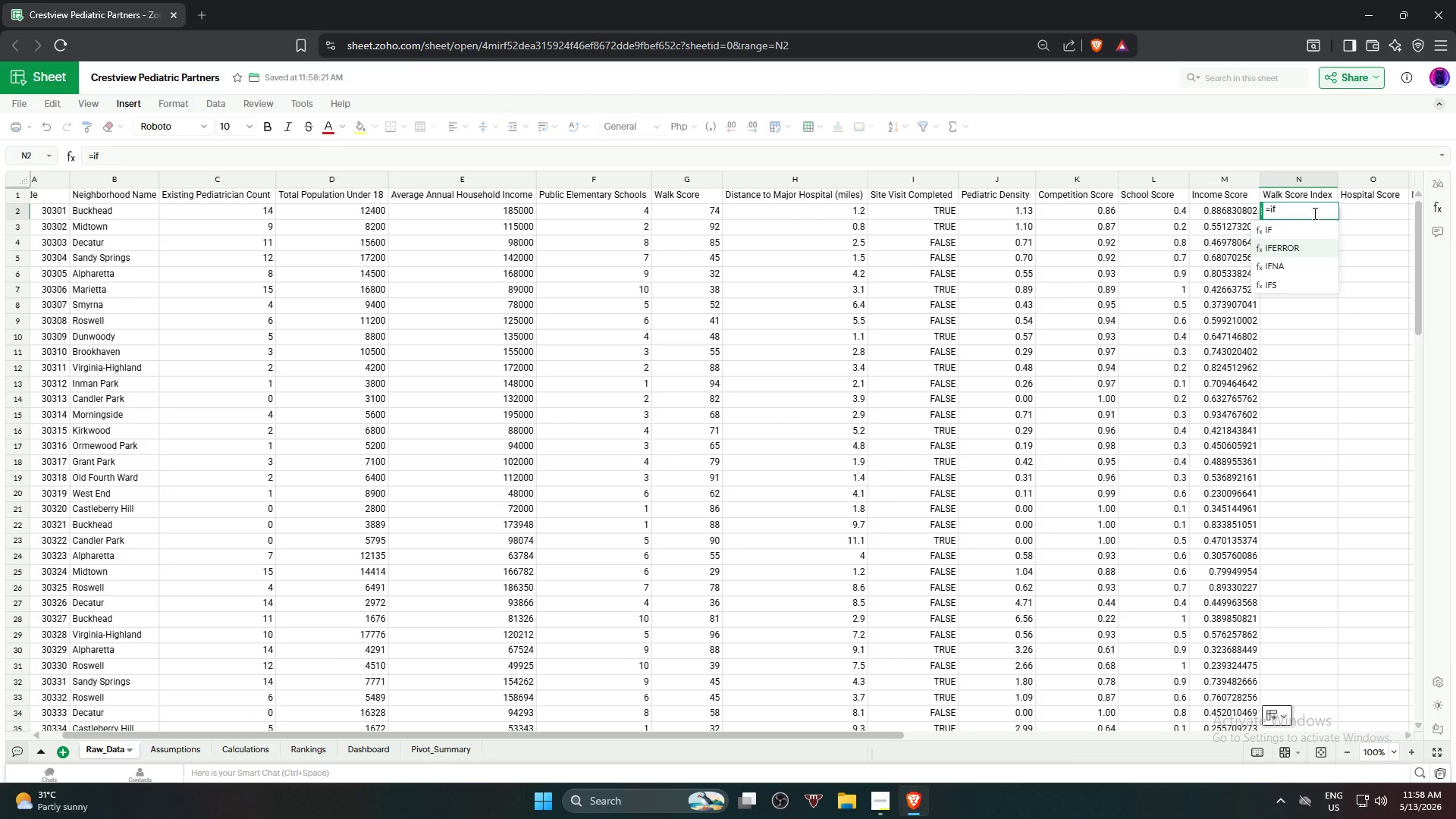 
key(Enter)
 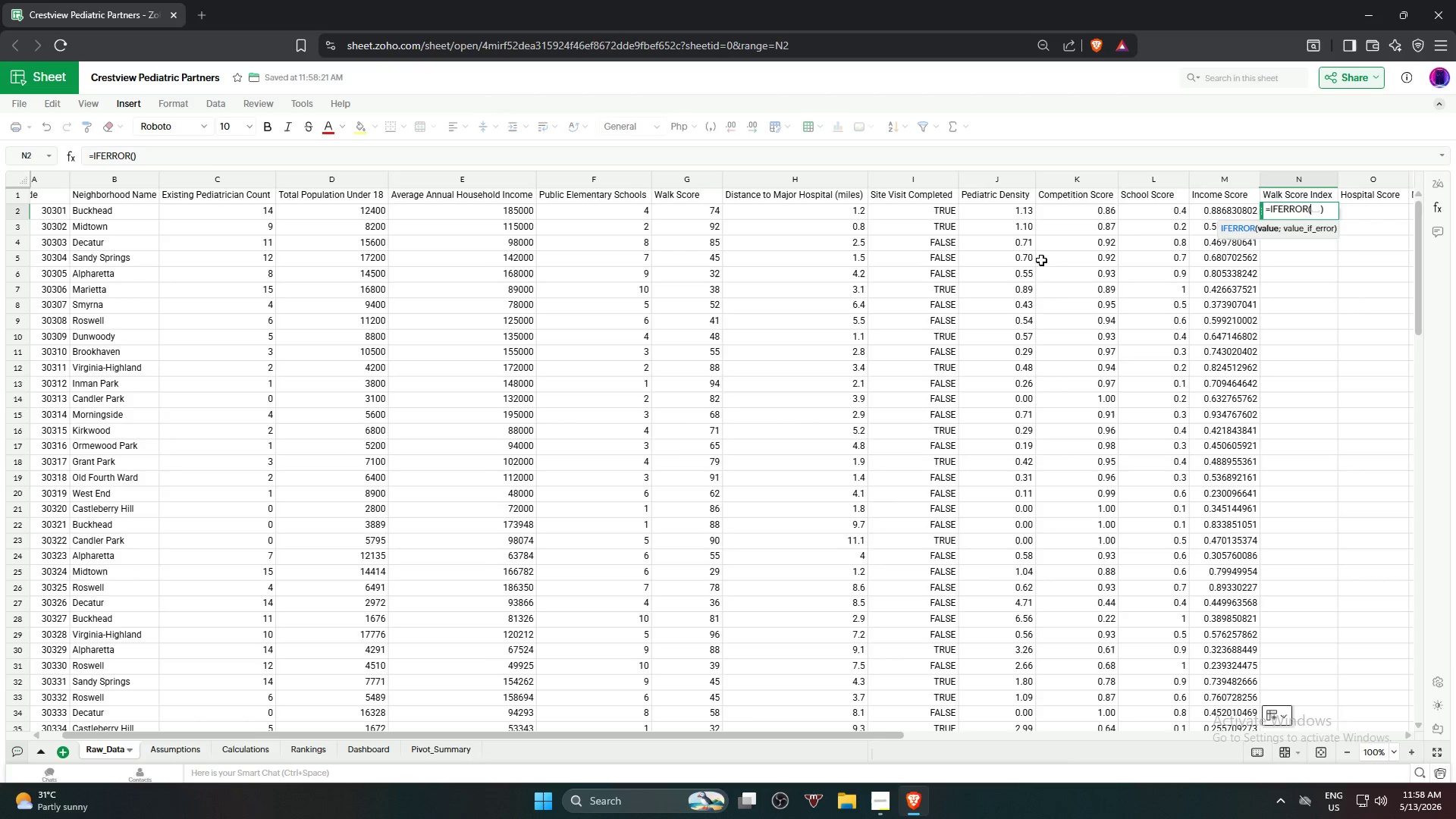 
left_click([690, 210])
 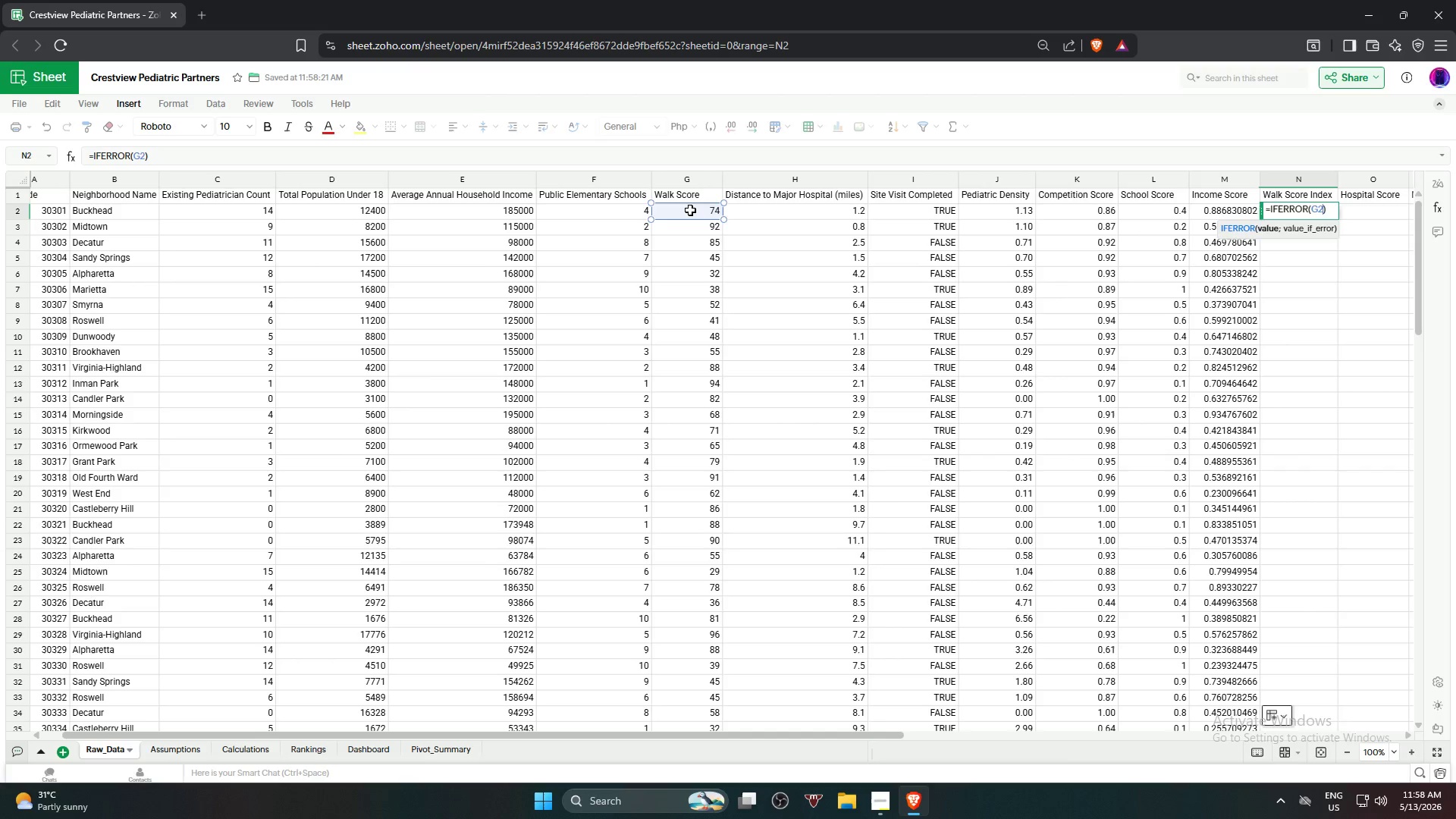 
key(Slash)
 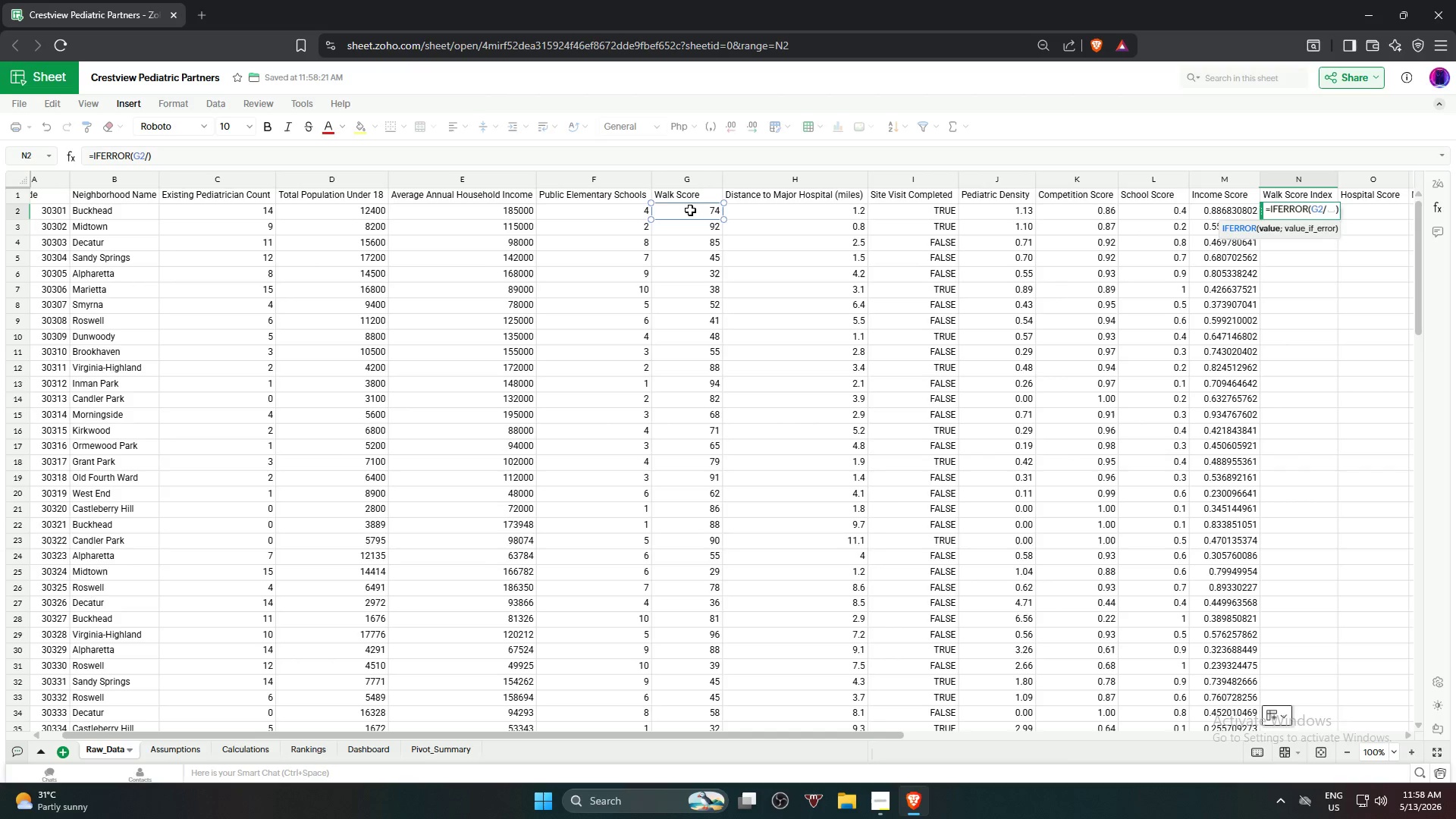 
key(Numpad1)
 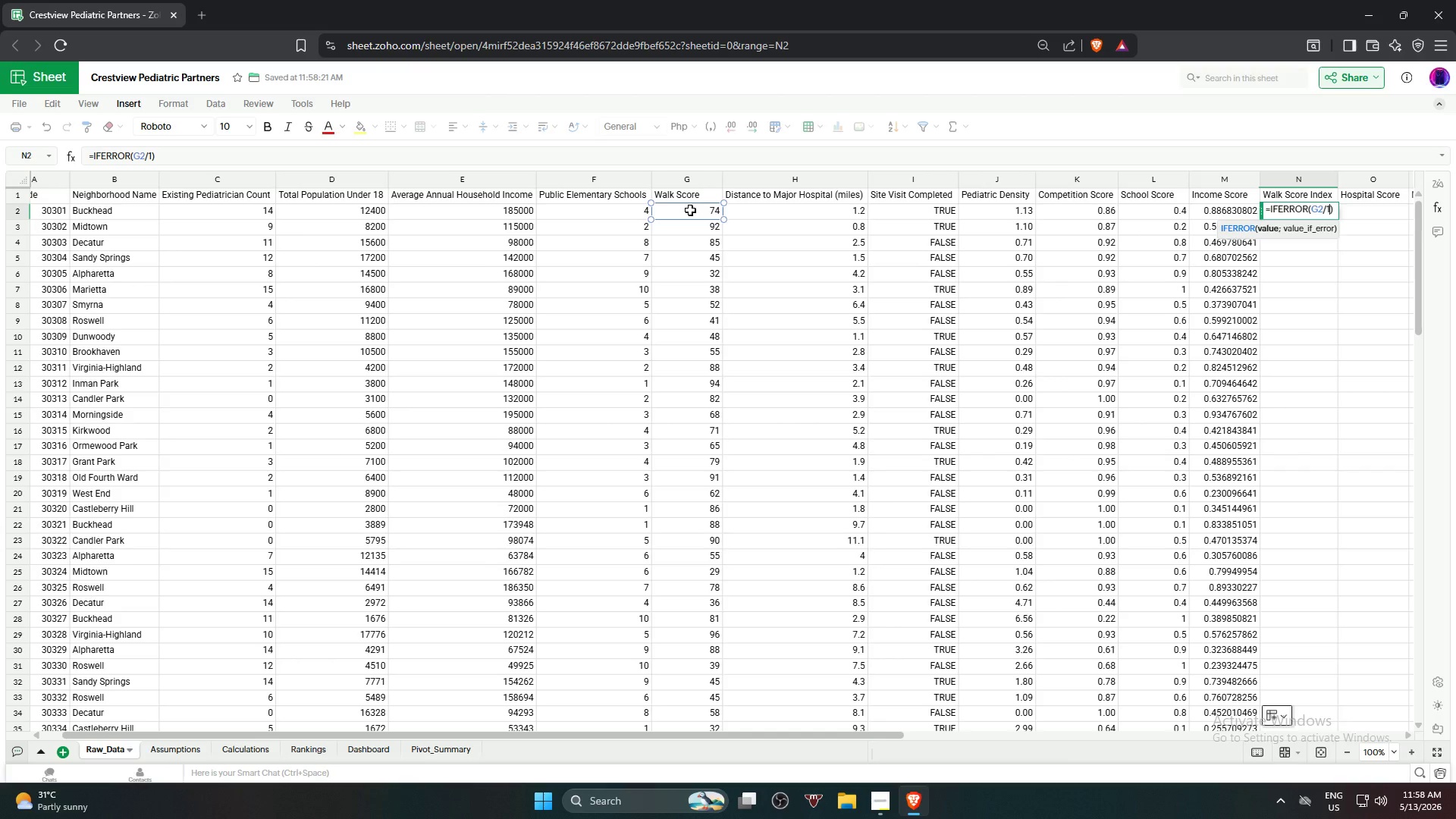 
key(Numpad0)
 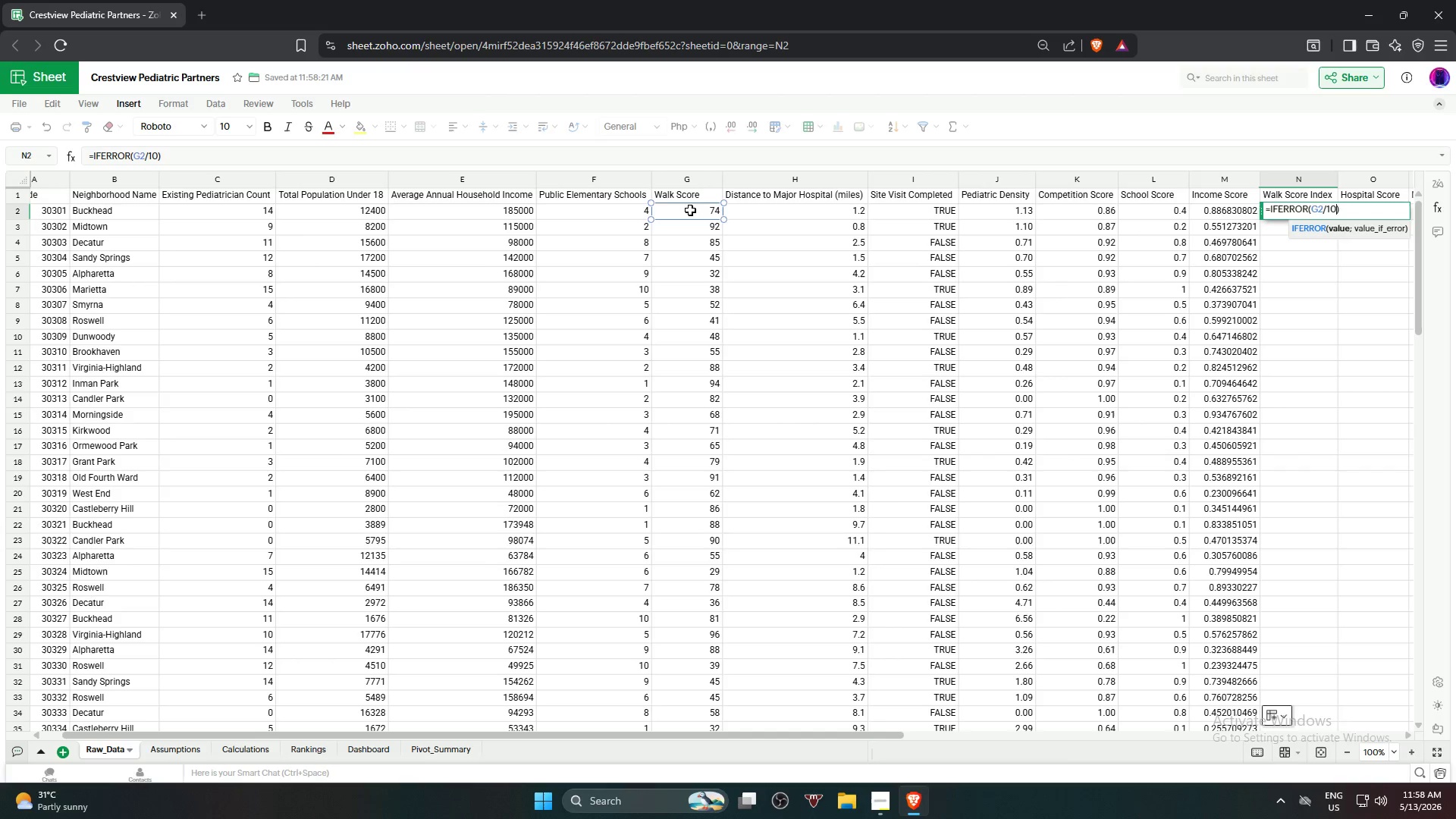 
key(Numpad0)
 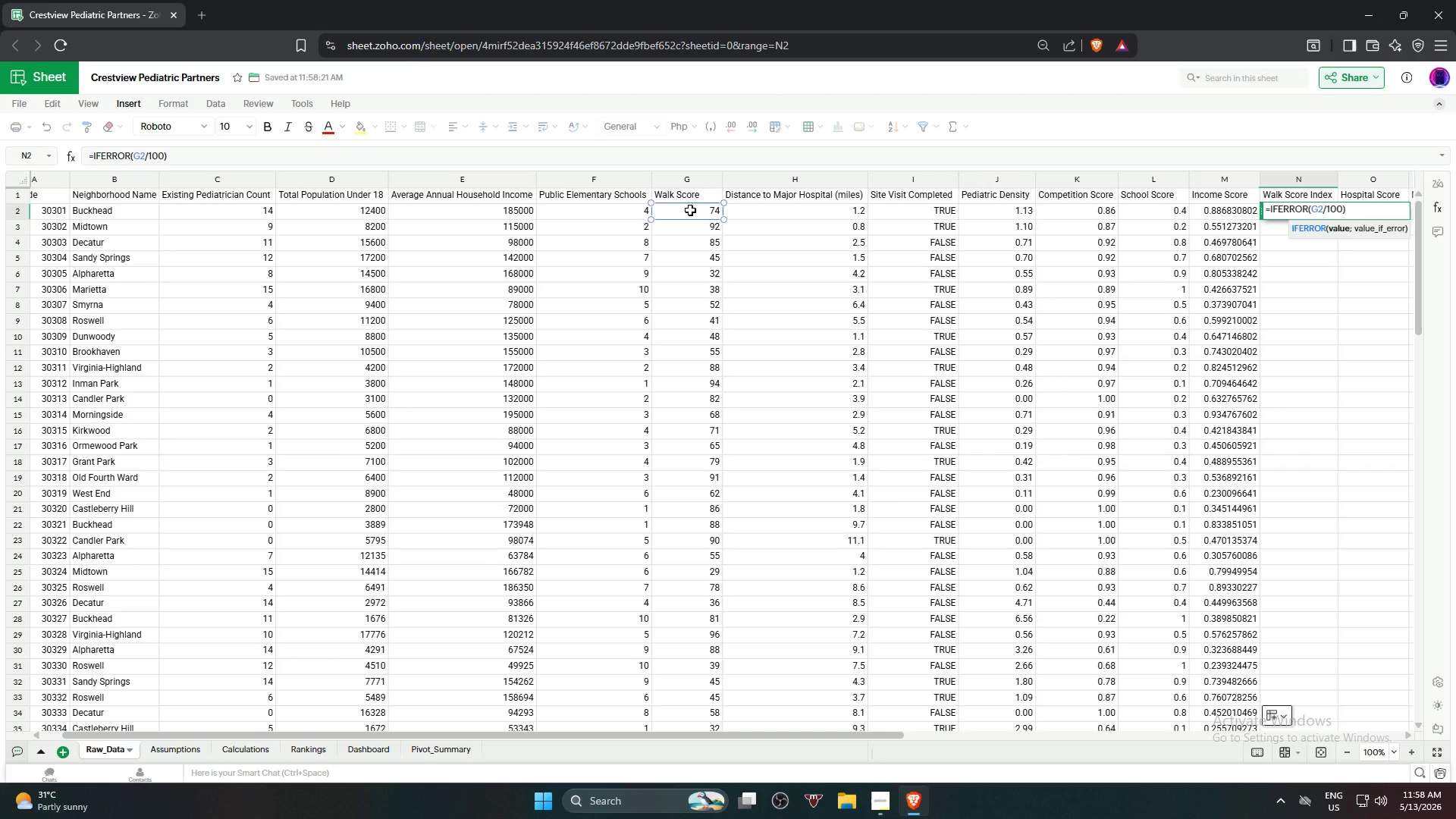 
key(Comma)
 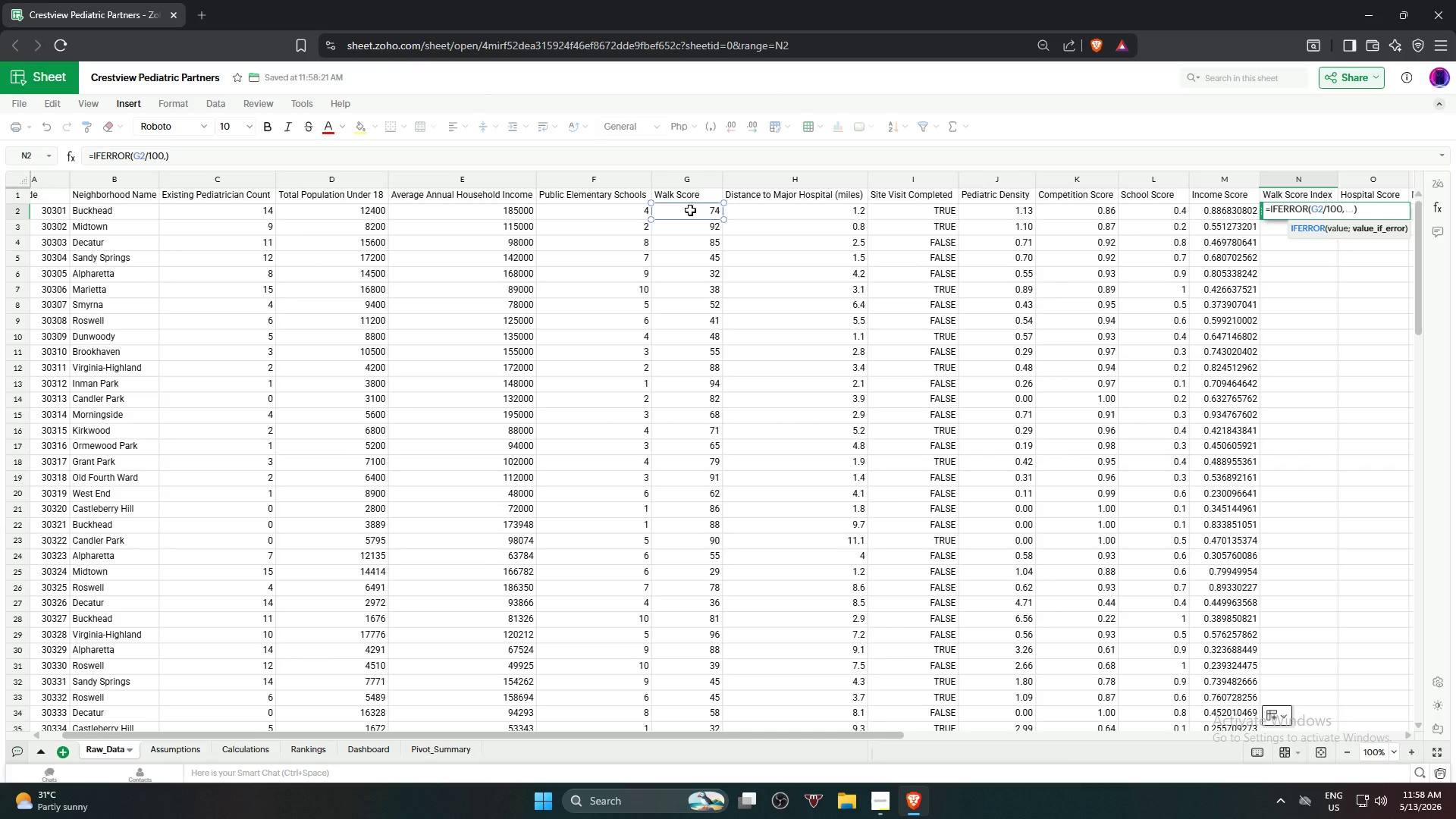 
key(Numpad0)
 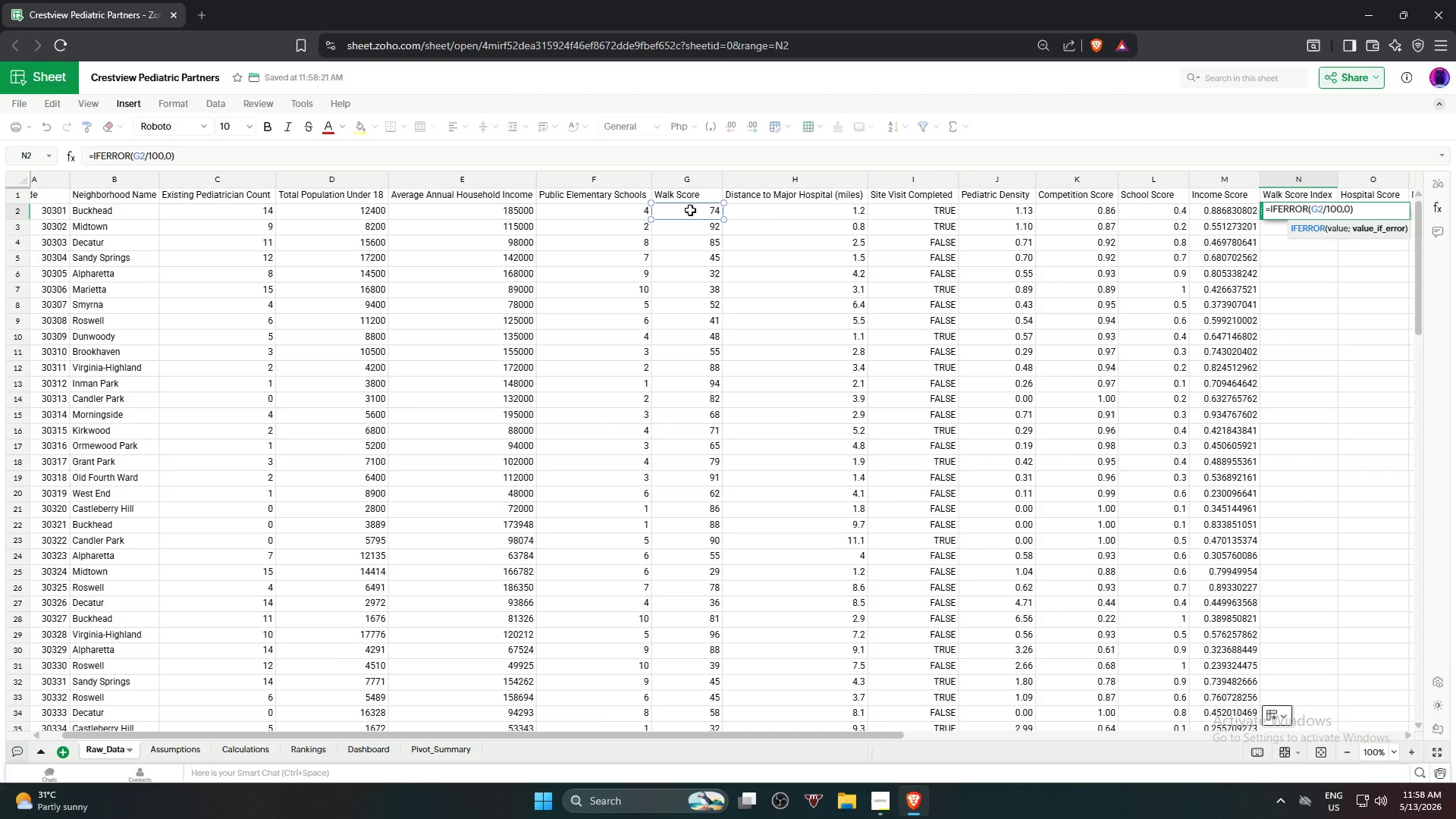 
wait(6.3)
 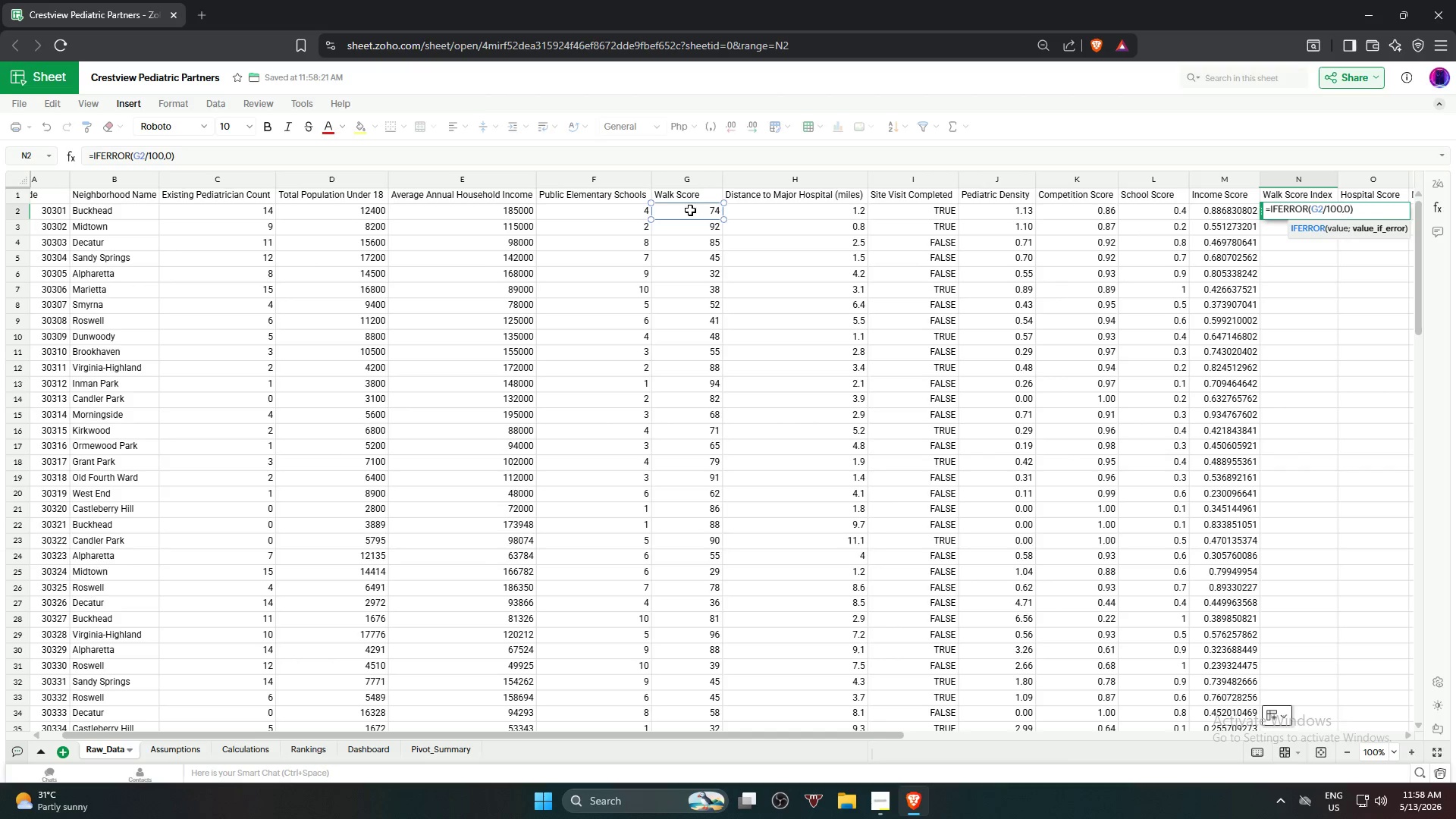 
key(NumpadEnter)
 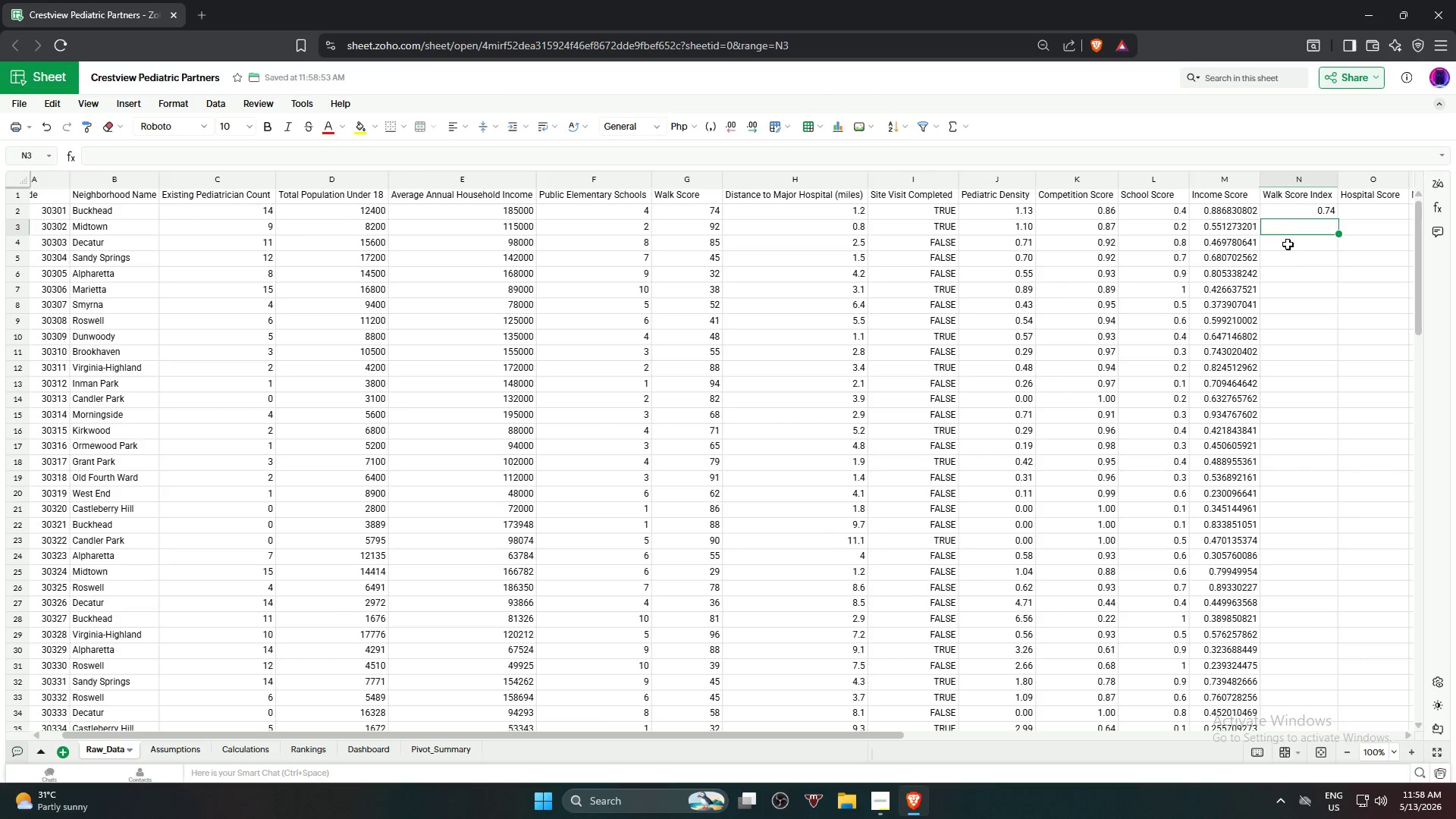 
left_click([1323, 211])
 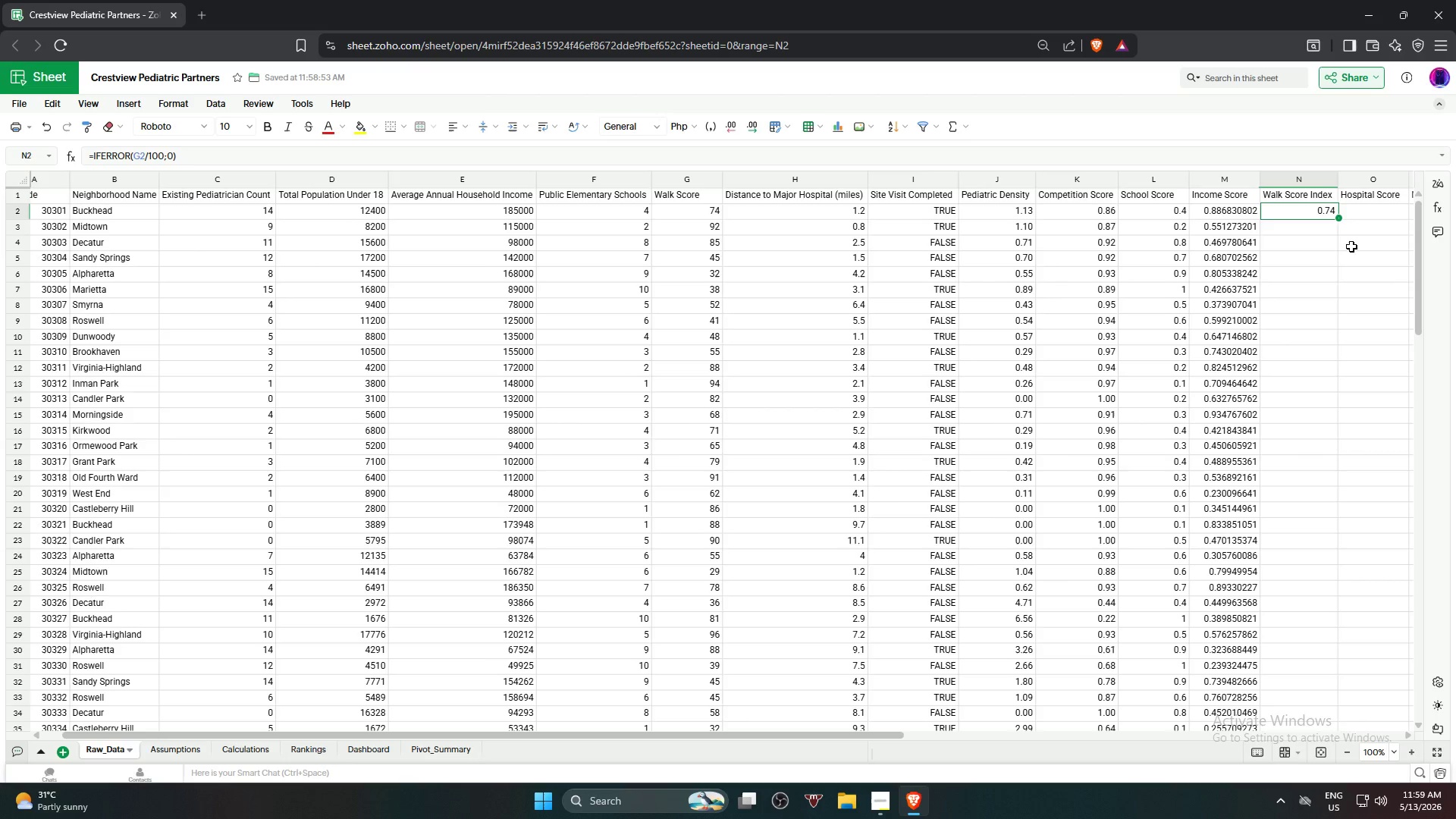 
wait(5.25)
 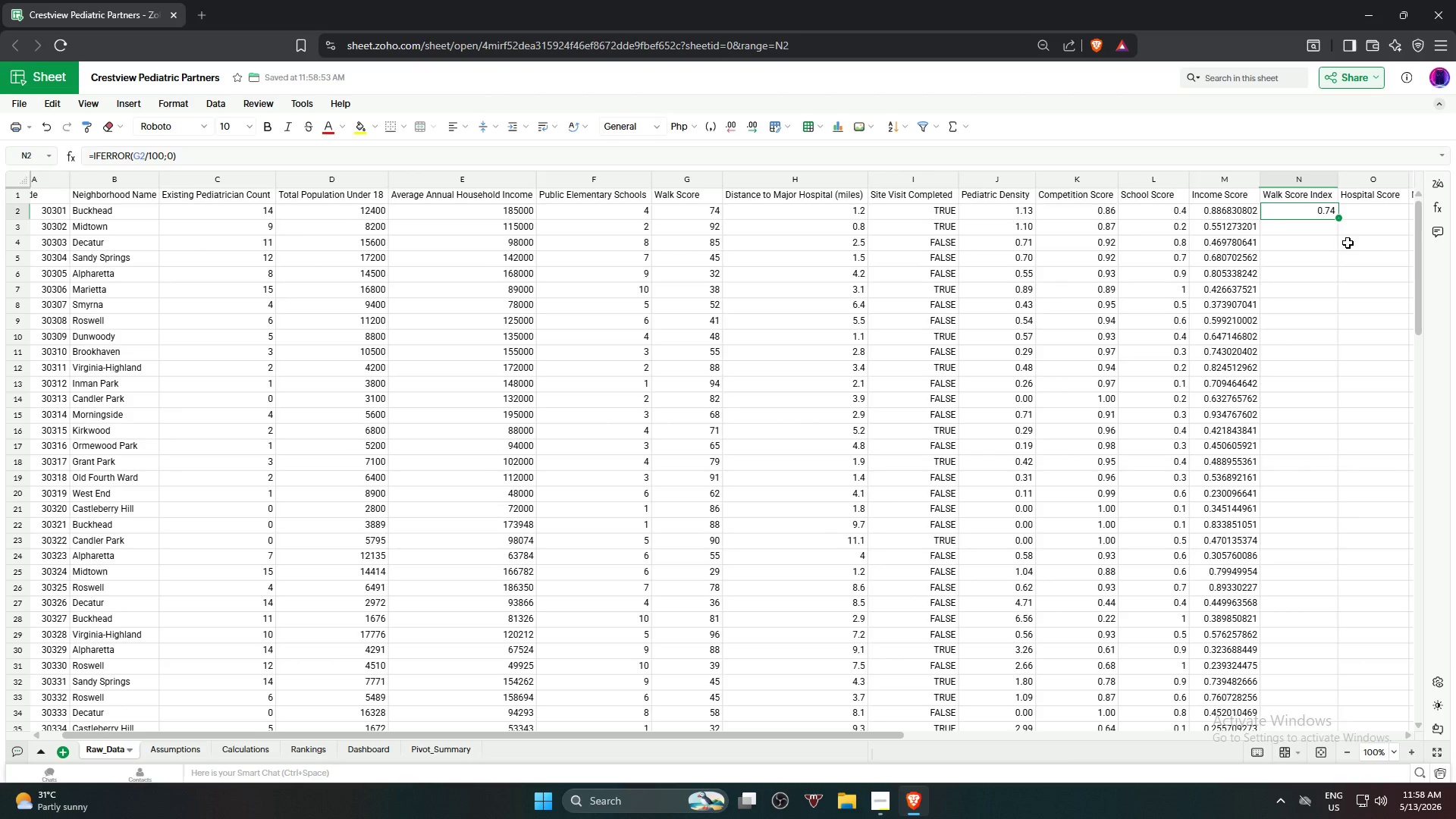 
left_click_drag(start_coordinate=[1341, 218], to_coordinate=[1297, 526])
 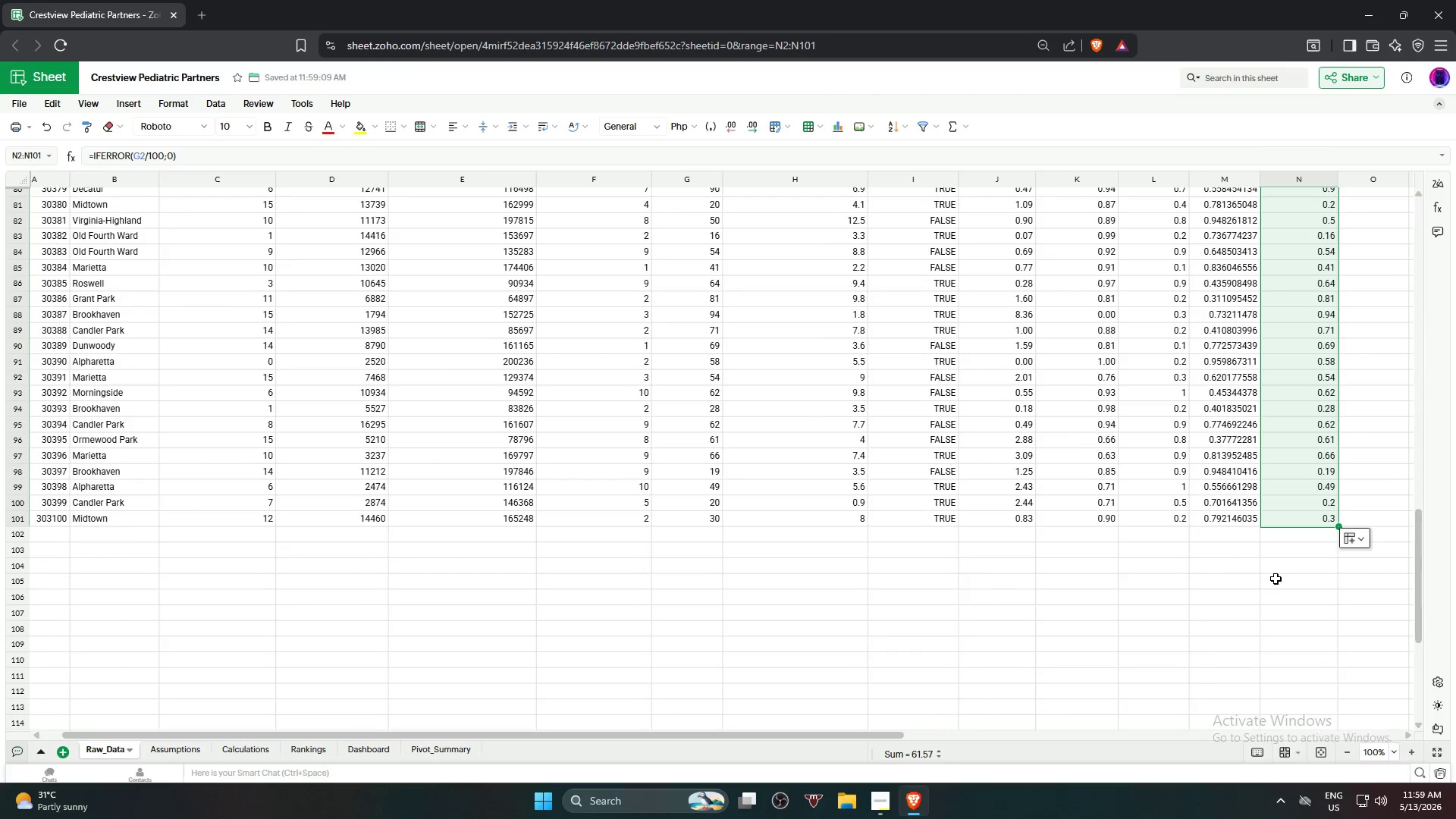 
left_click([1372, 408])
 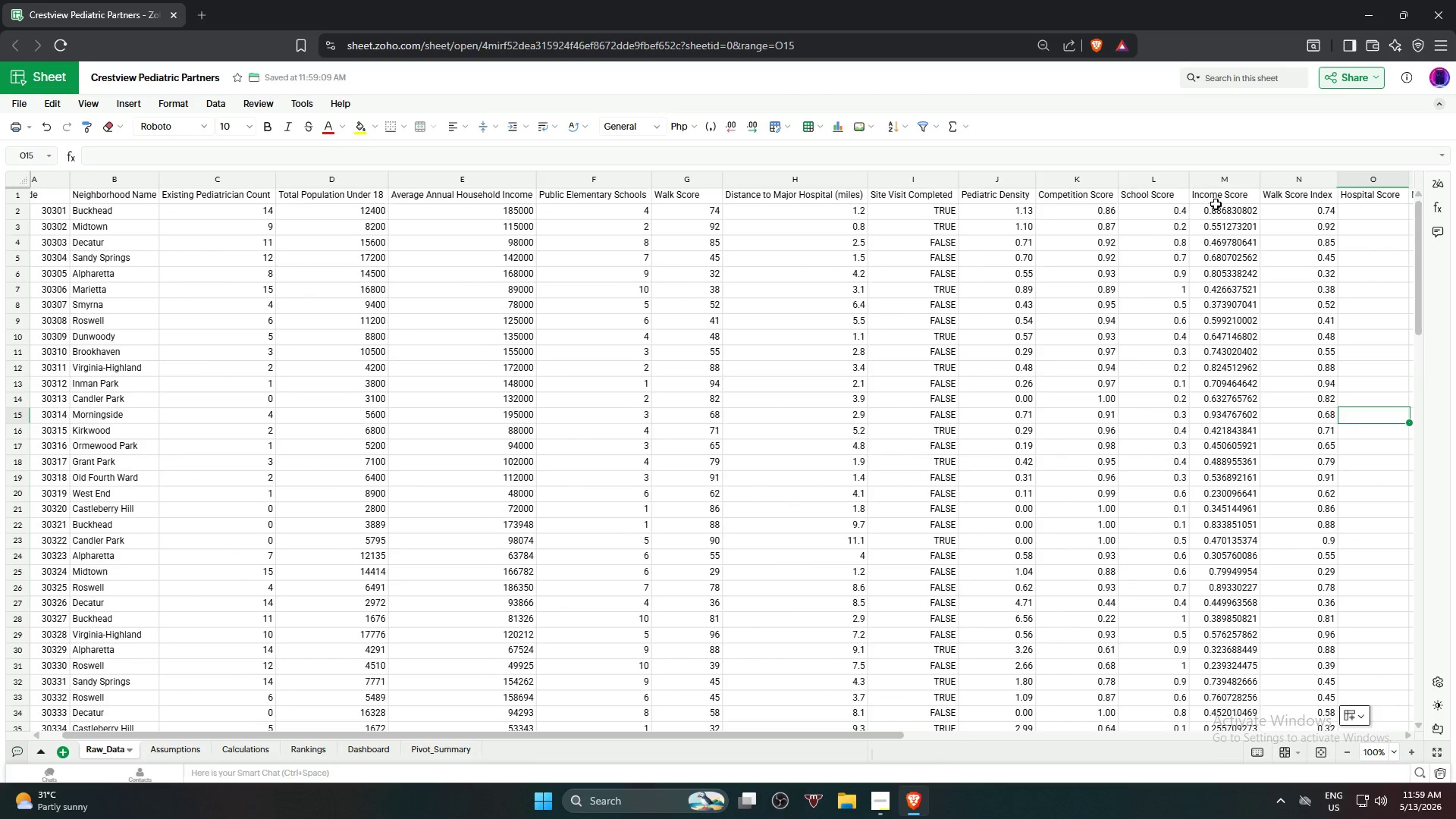 
scroll: coordinate [1342, 458], scroll_direction: up, amount: 26.0
 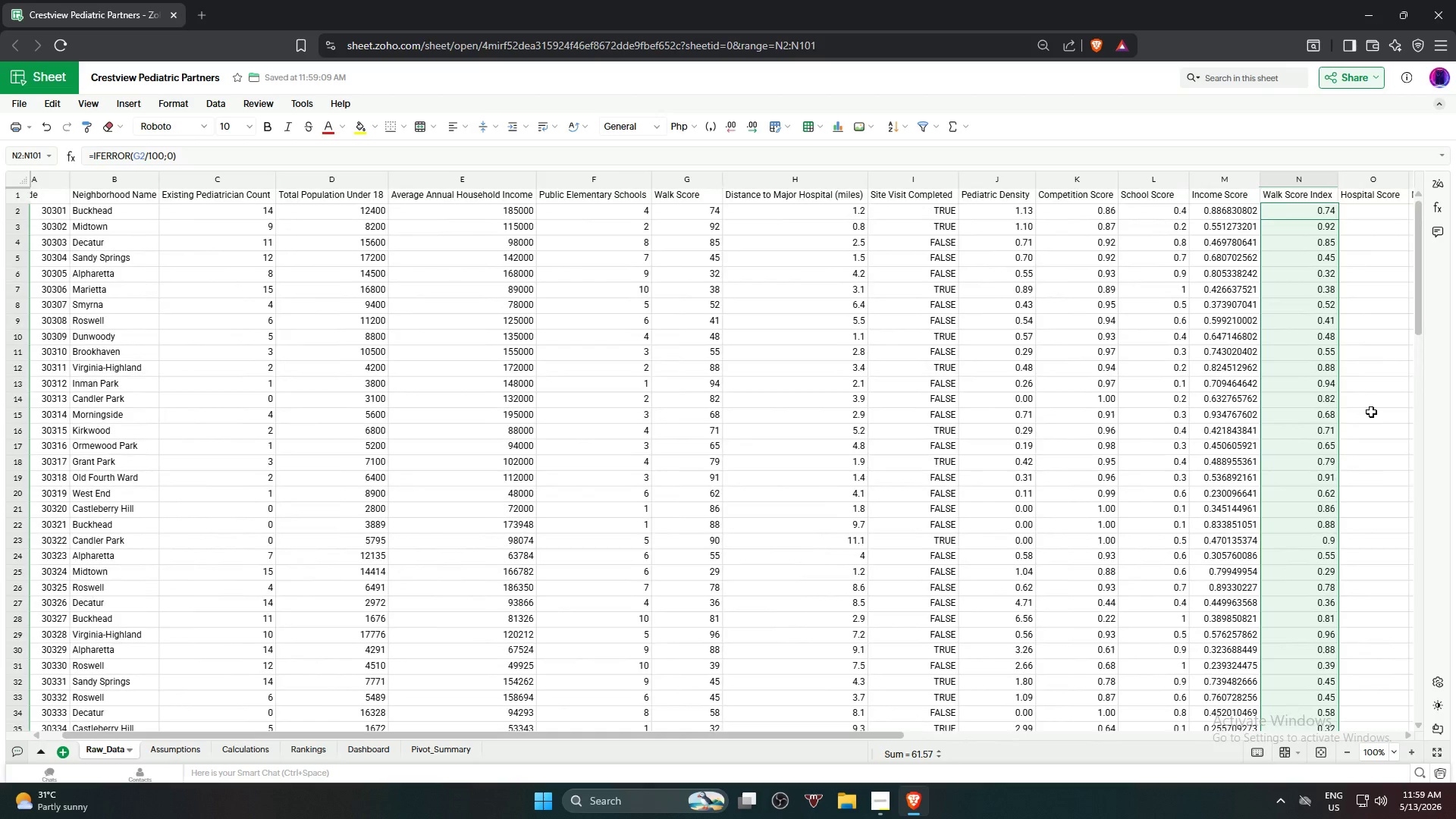 
left_click([1222, 214])
 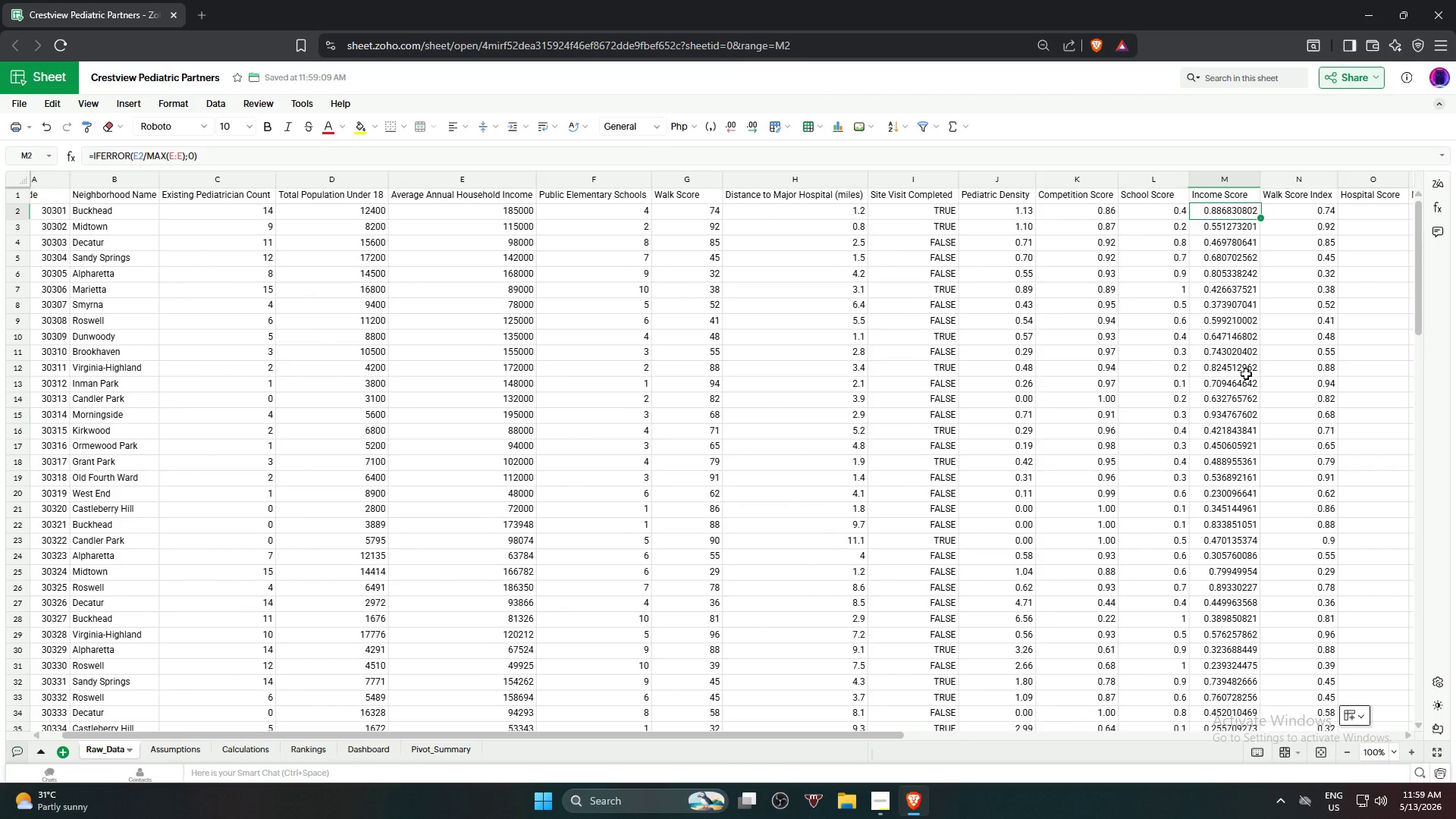 
hold_key(key=ShiftLeft, duration=0.81)
 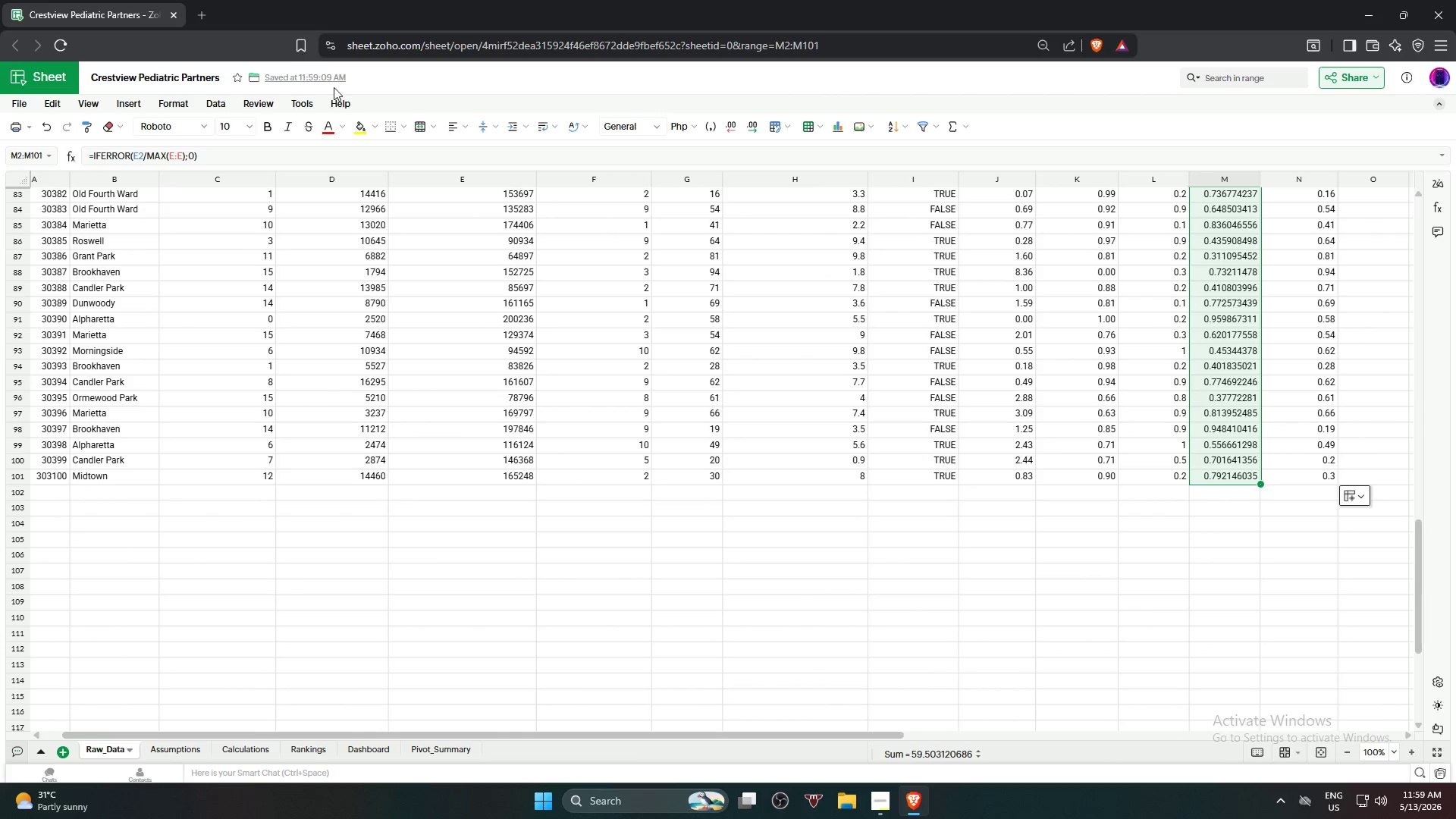 
scroll: coordinate [1241, 462], scroll_direction: down, amount: 17.0
 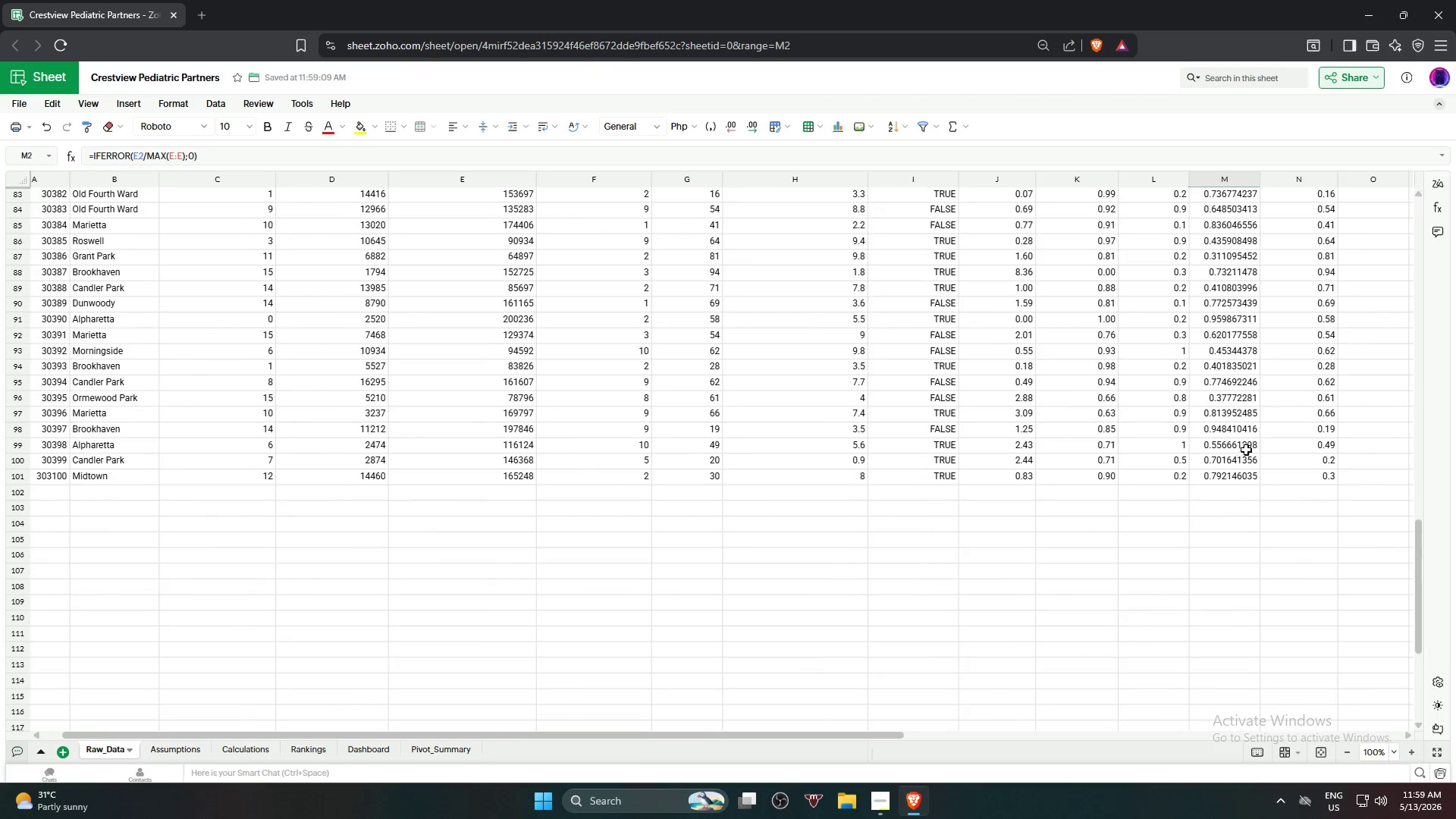 
left_click([1232, 475])
 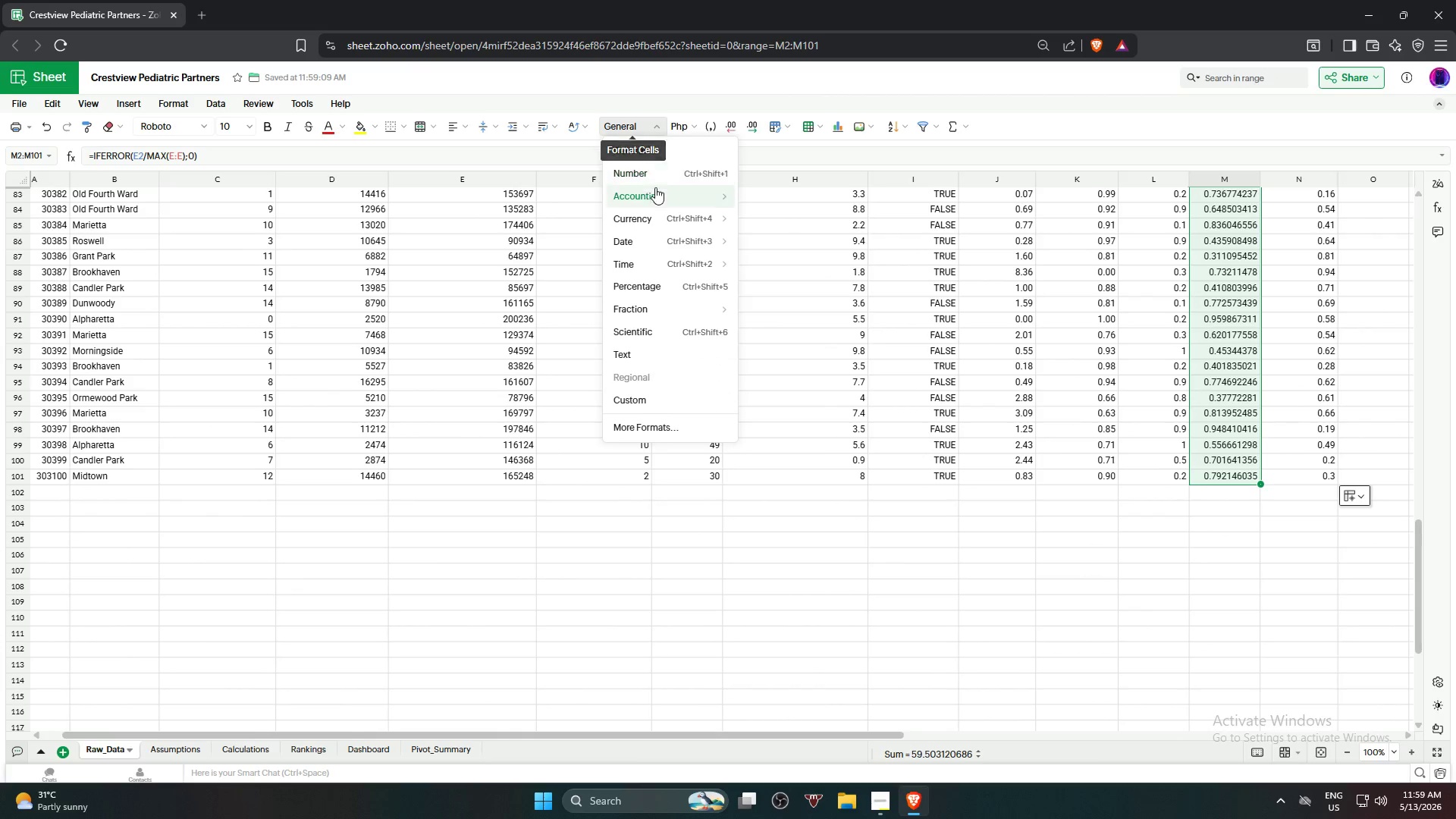 
left_click([666, 174])
 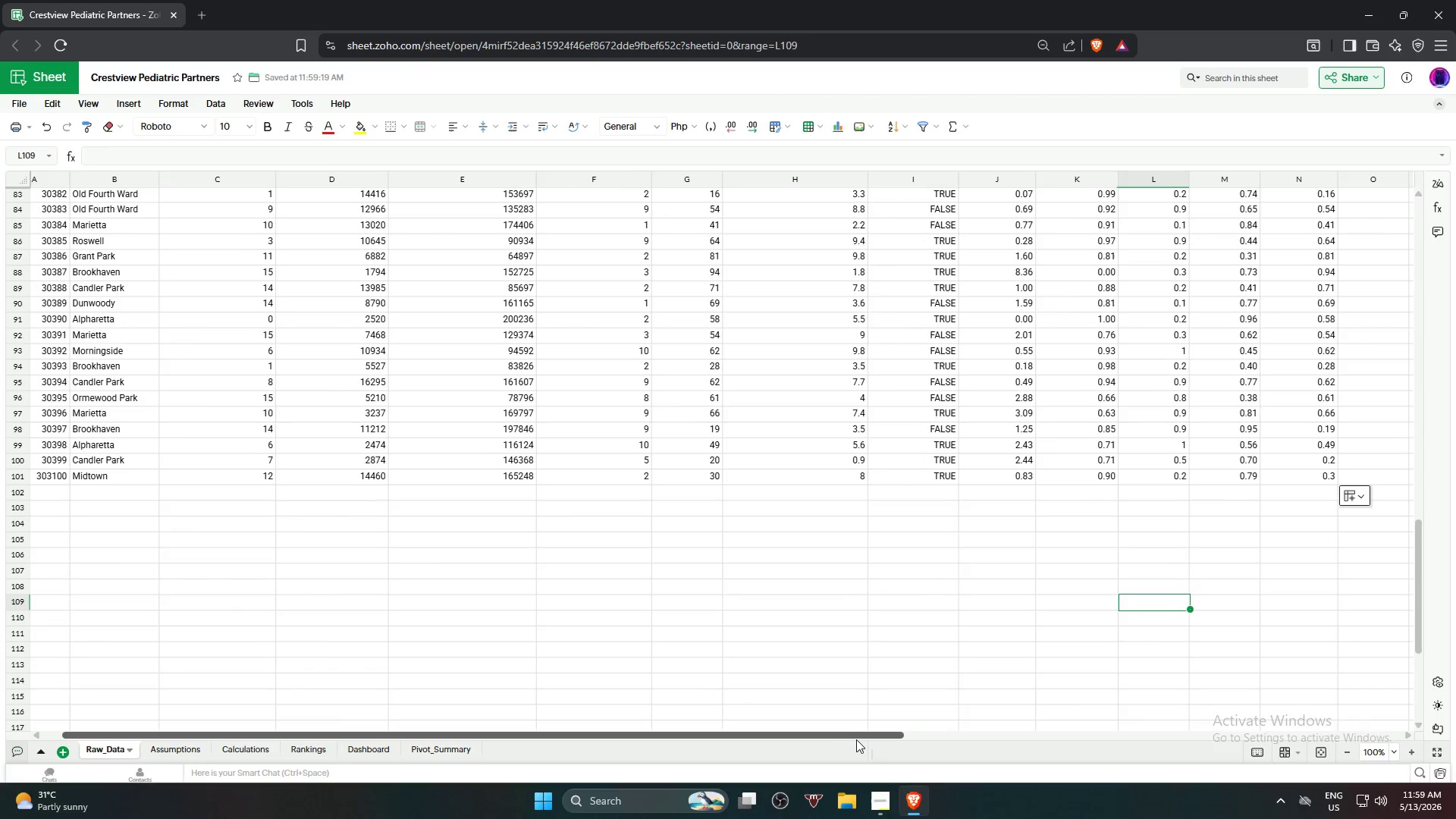 
scroll: coordinate [1080, 634], scroll_direction: up, amount: 21.0
 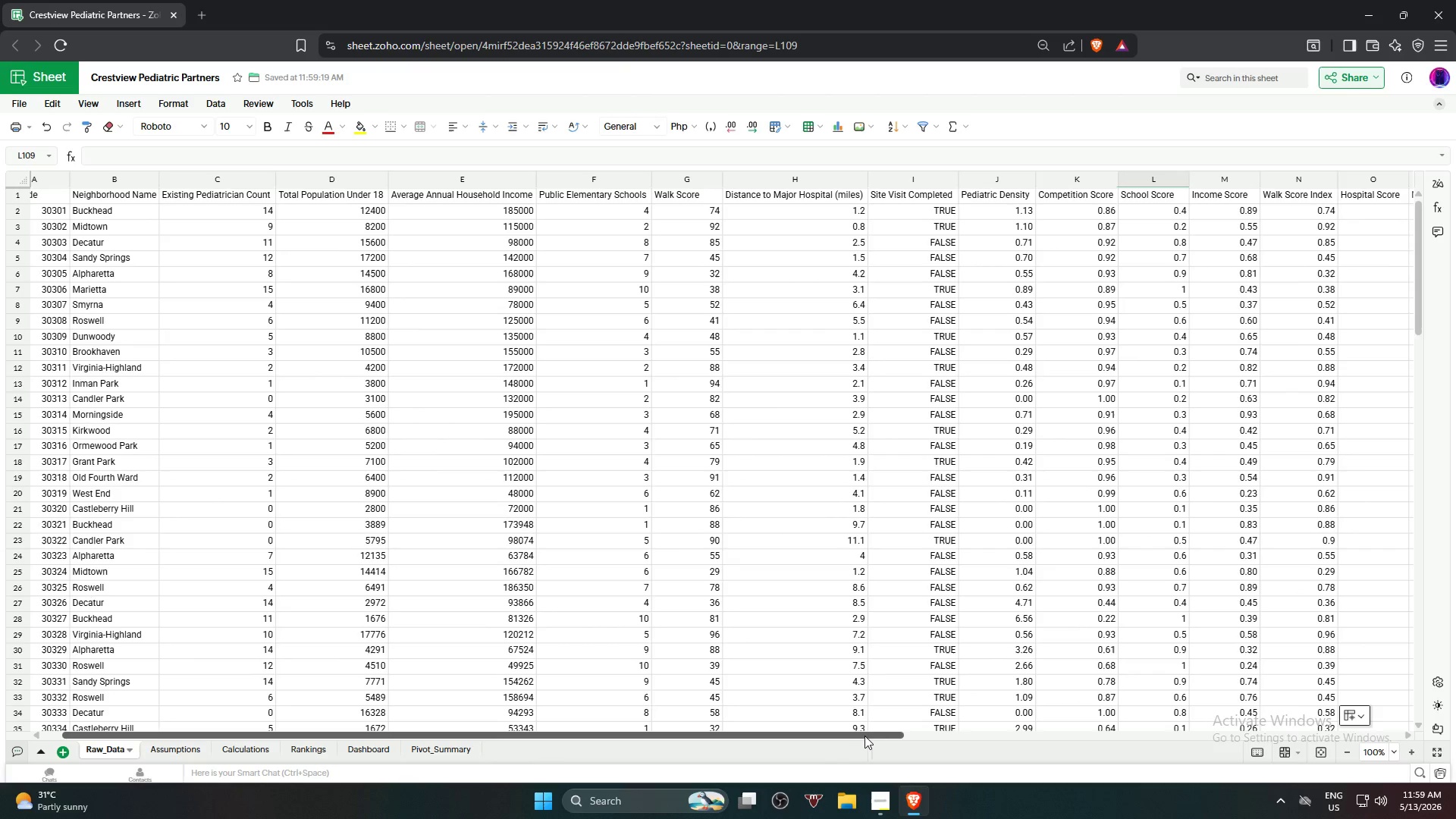 
left_click_drag(start_coordinate=[865, 736], to_coordinate=[943, 736])
 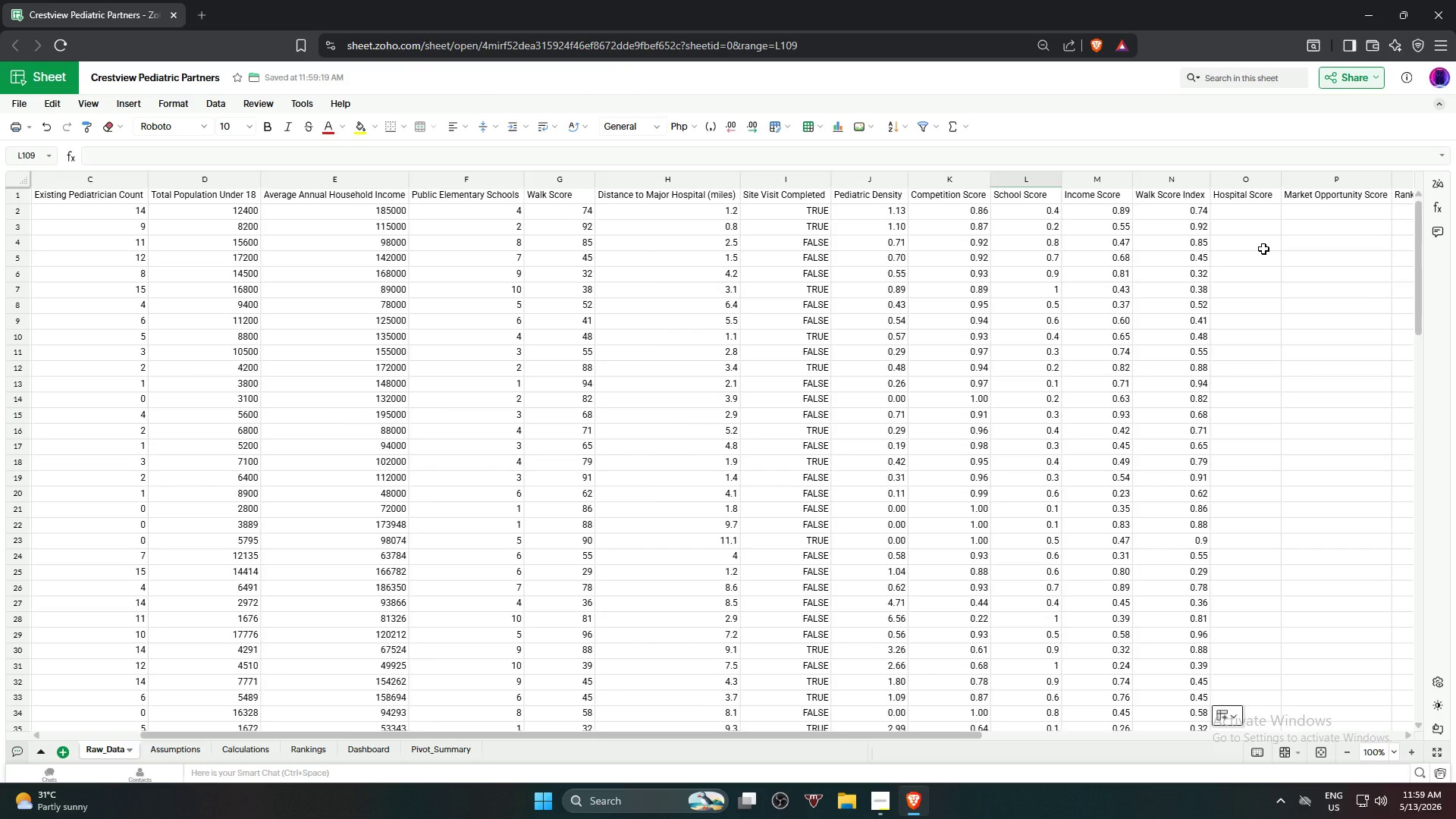 
wait(13.25)
 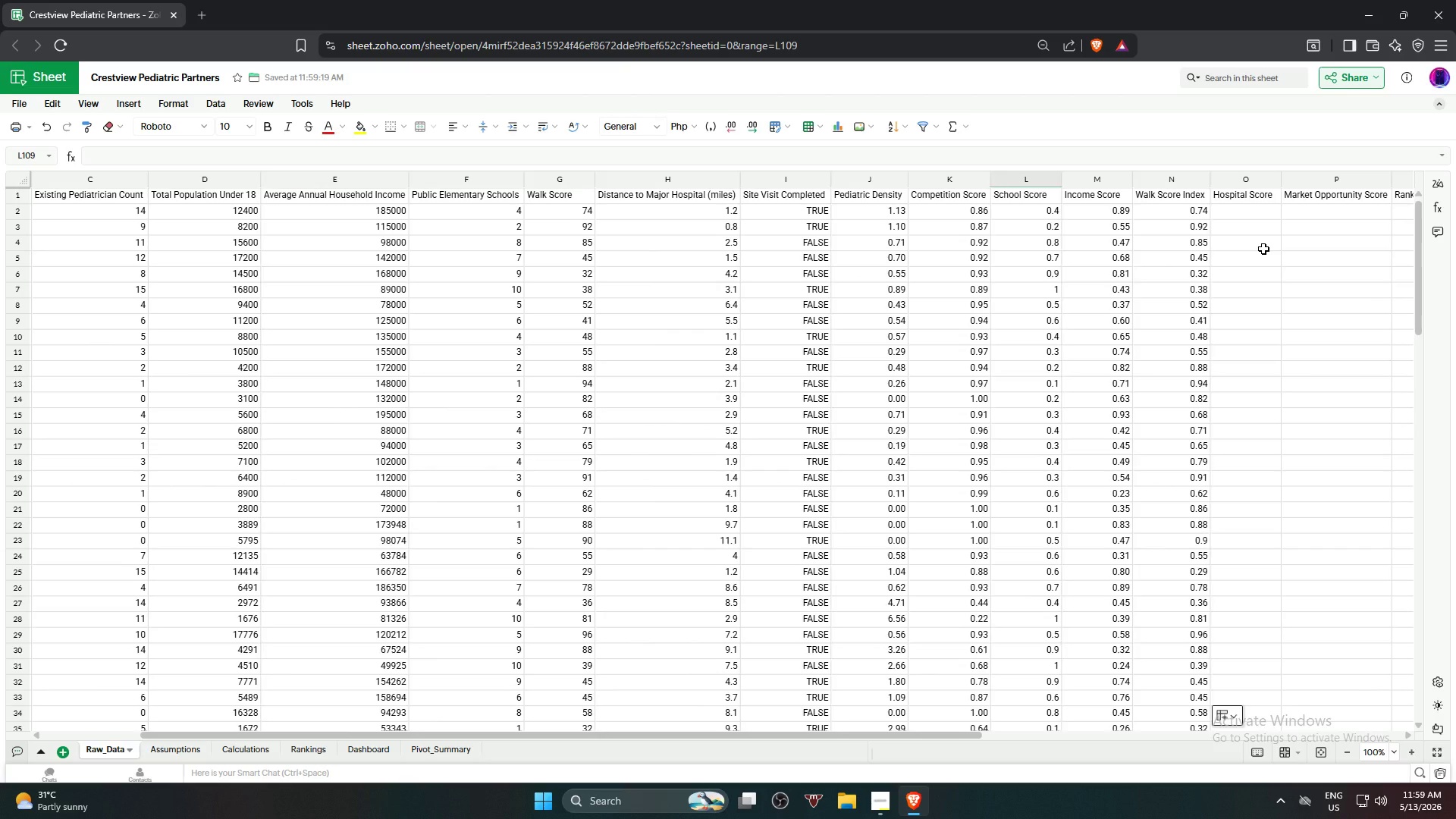 
left_click([1247, 212])
 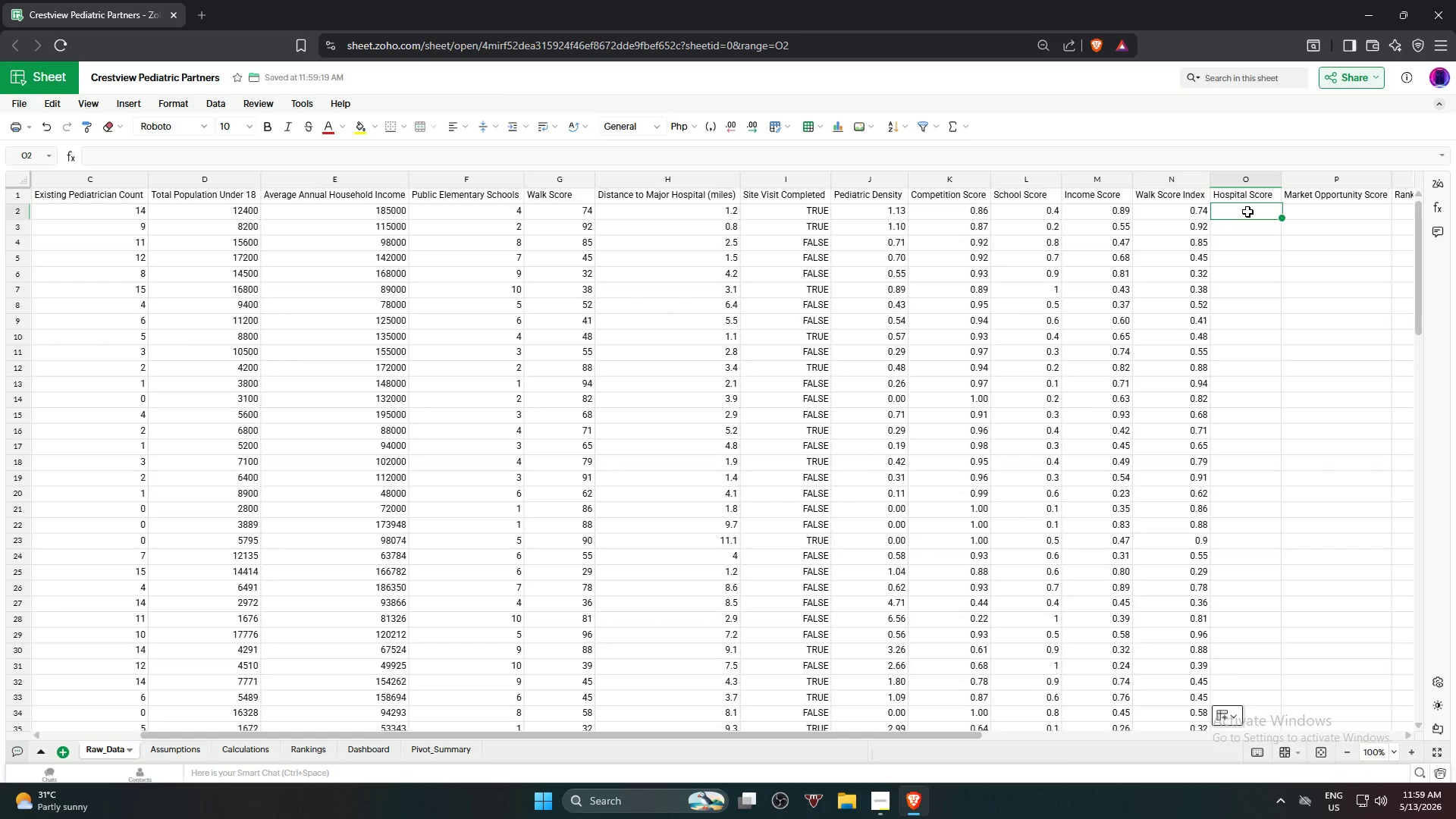 
type(=ife)
 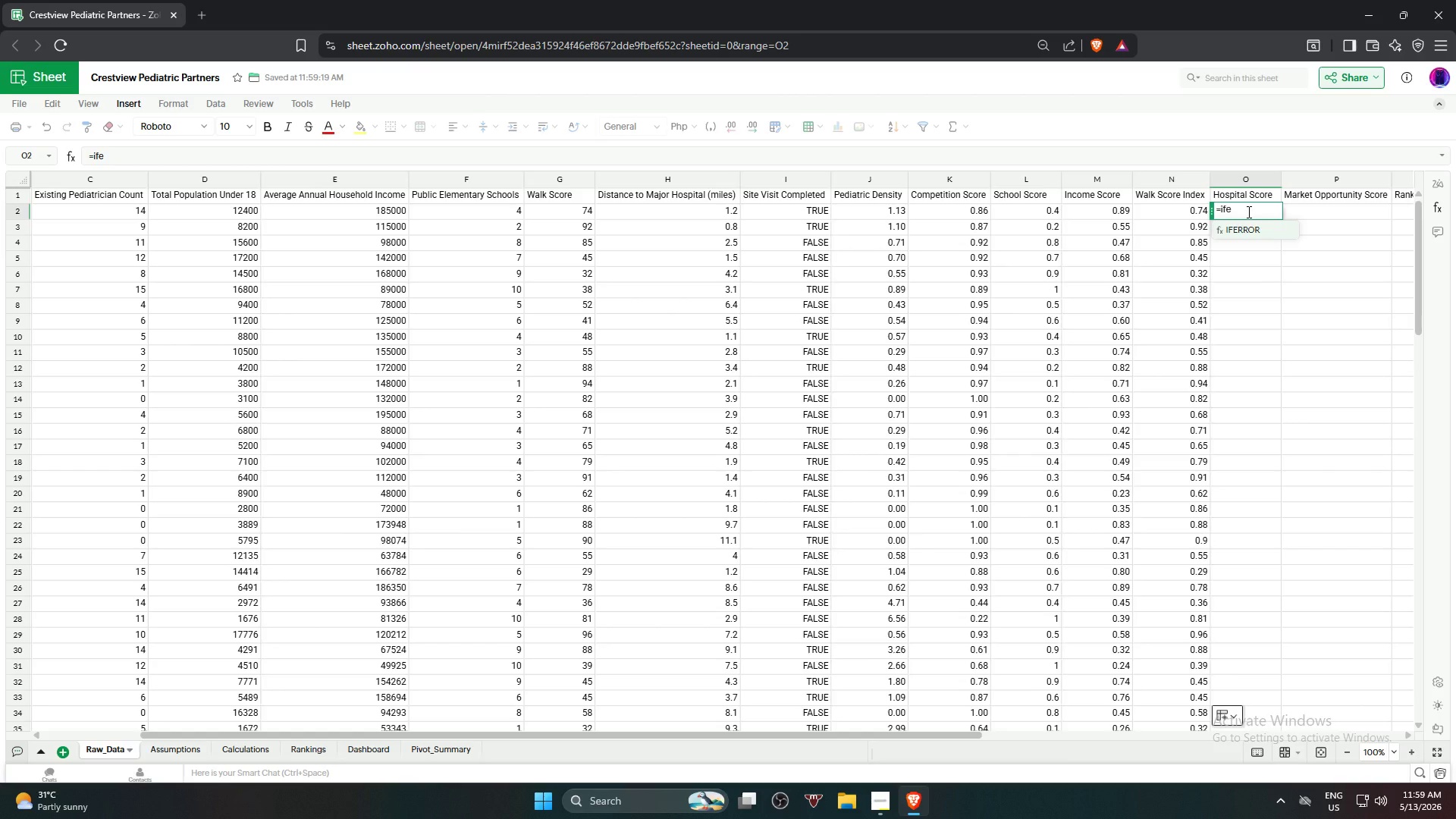 
key(Enter)
 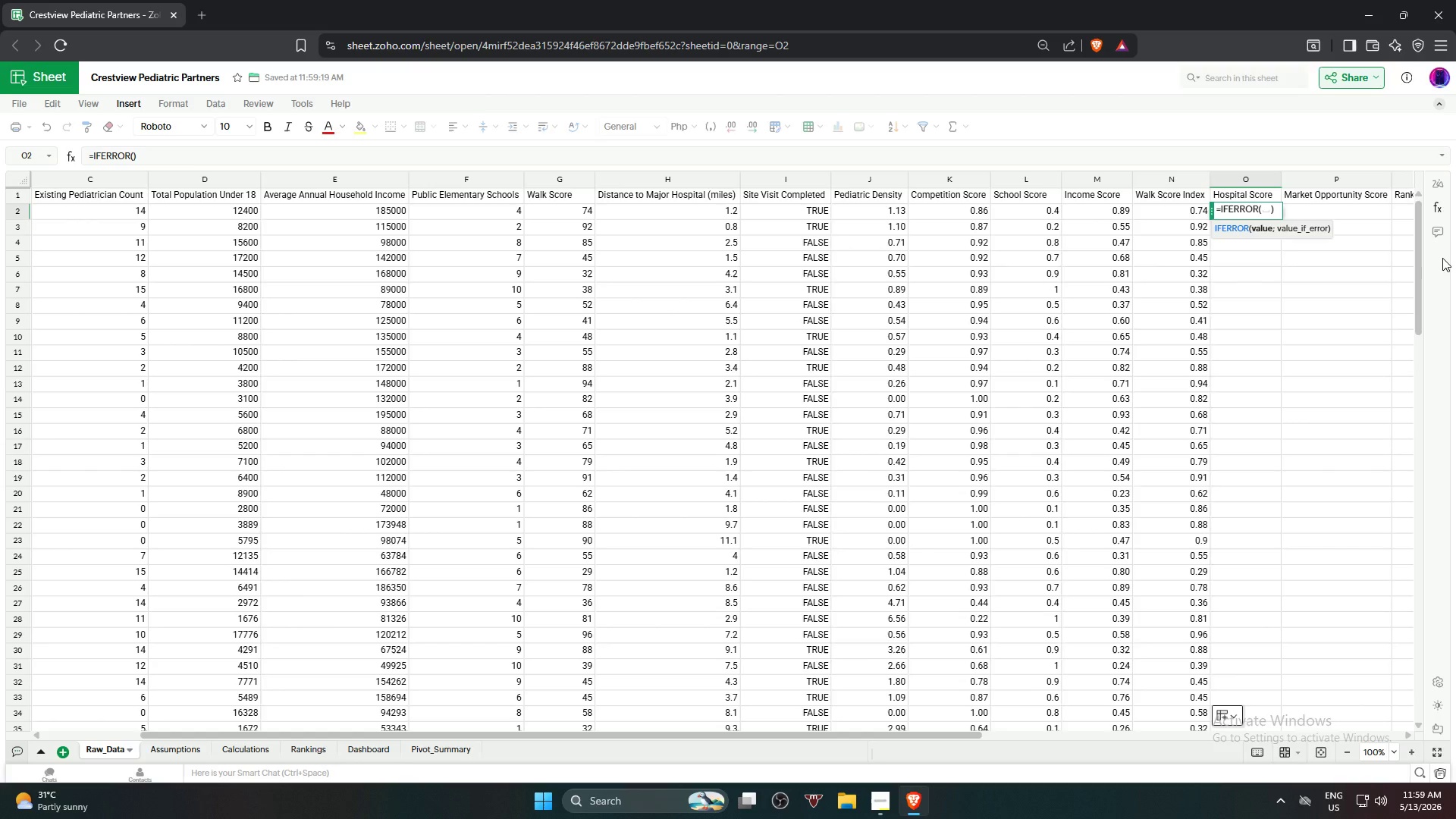 
wait(7.84)
 